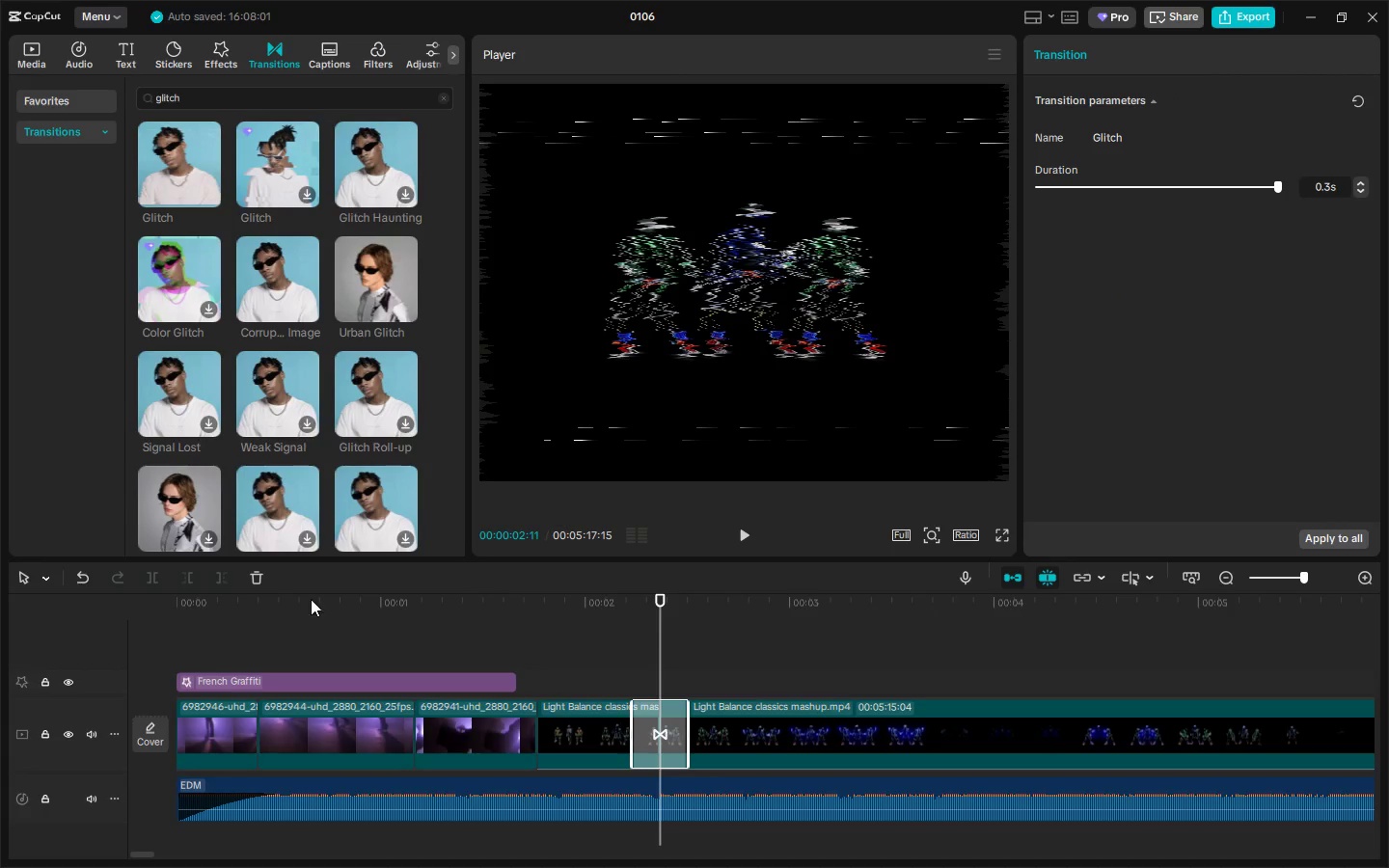 
left_click_drag(start_coordinate=[270, 599], to_coordinate=[113, 599])
 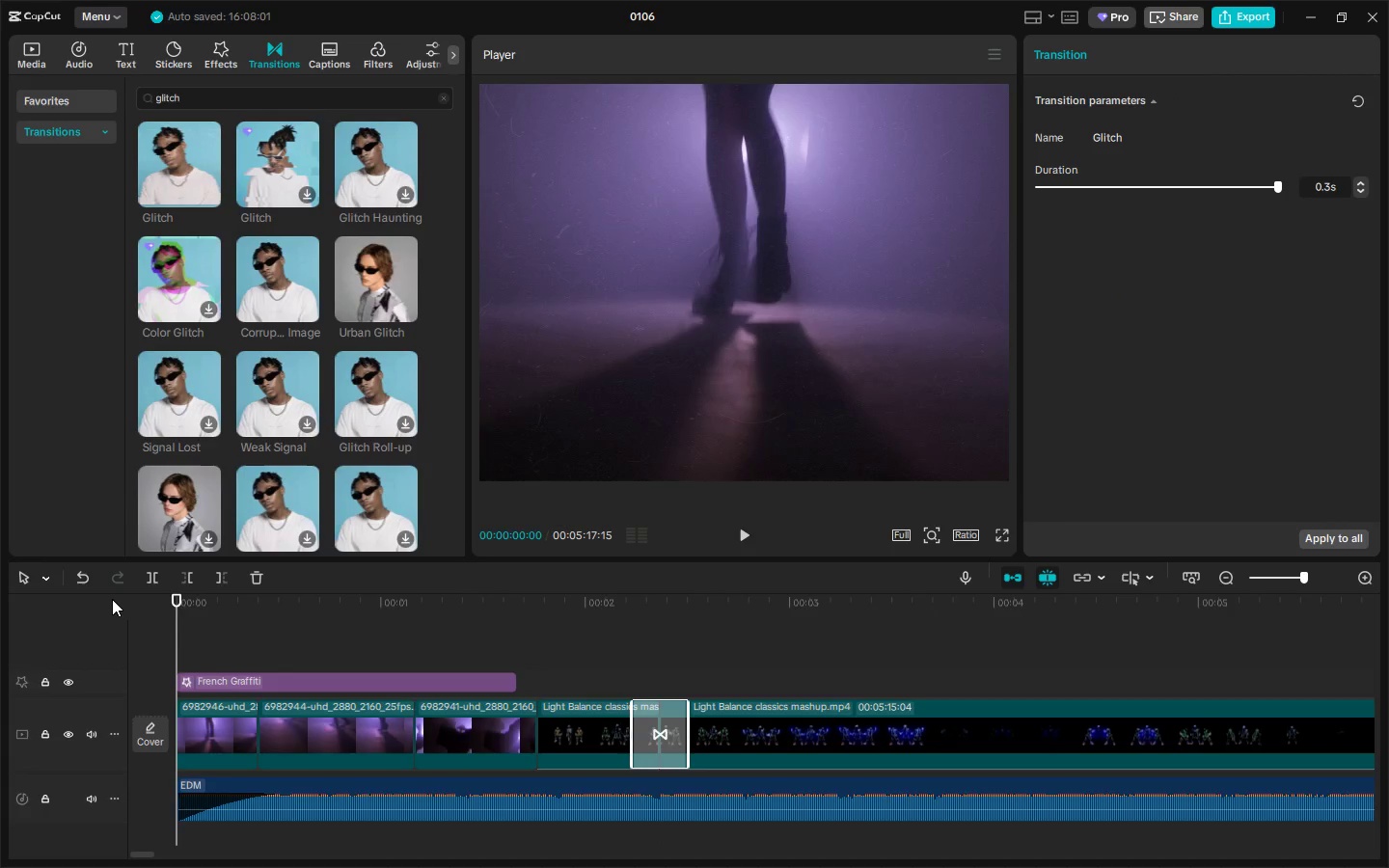 
key(Space)
 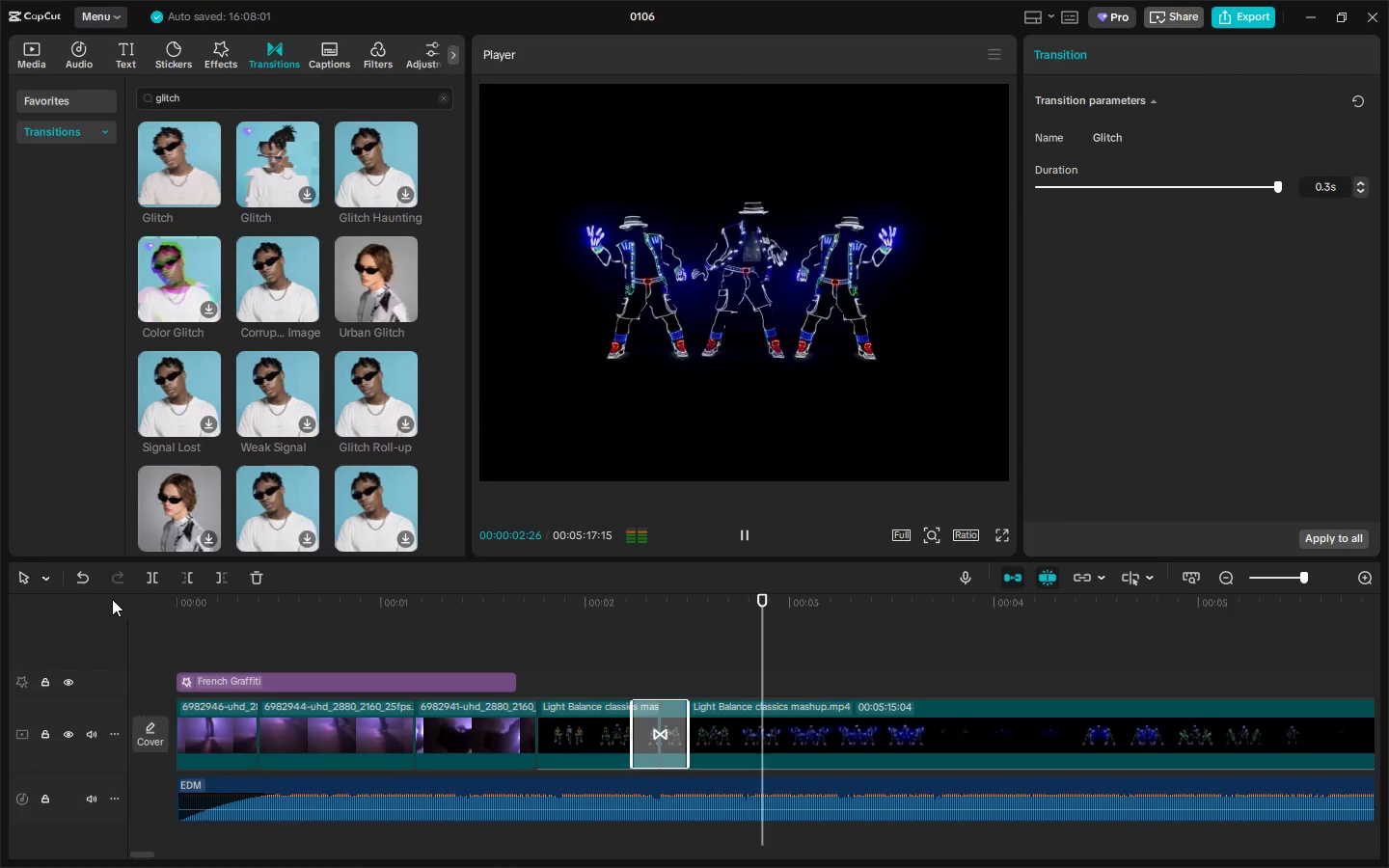 
key(Space)
 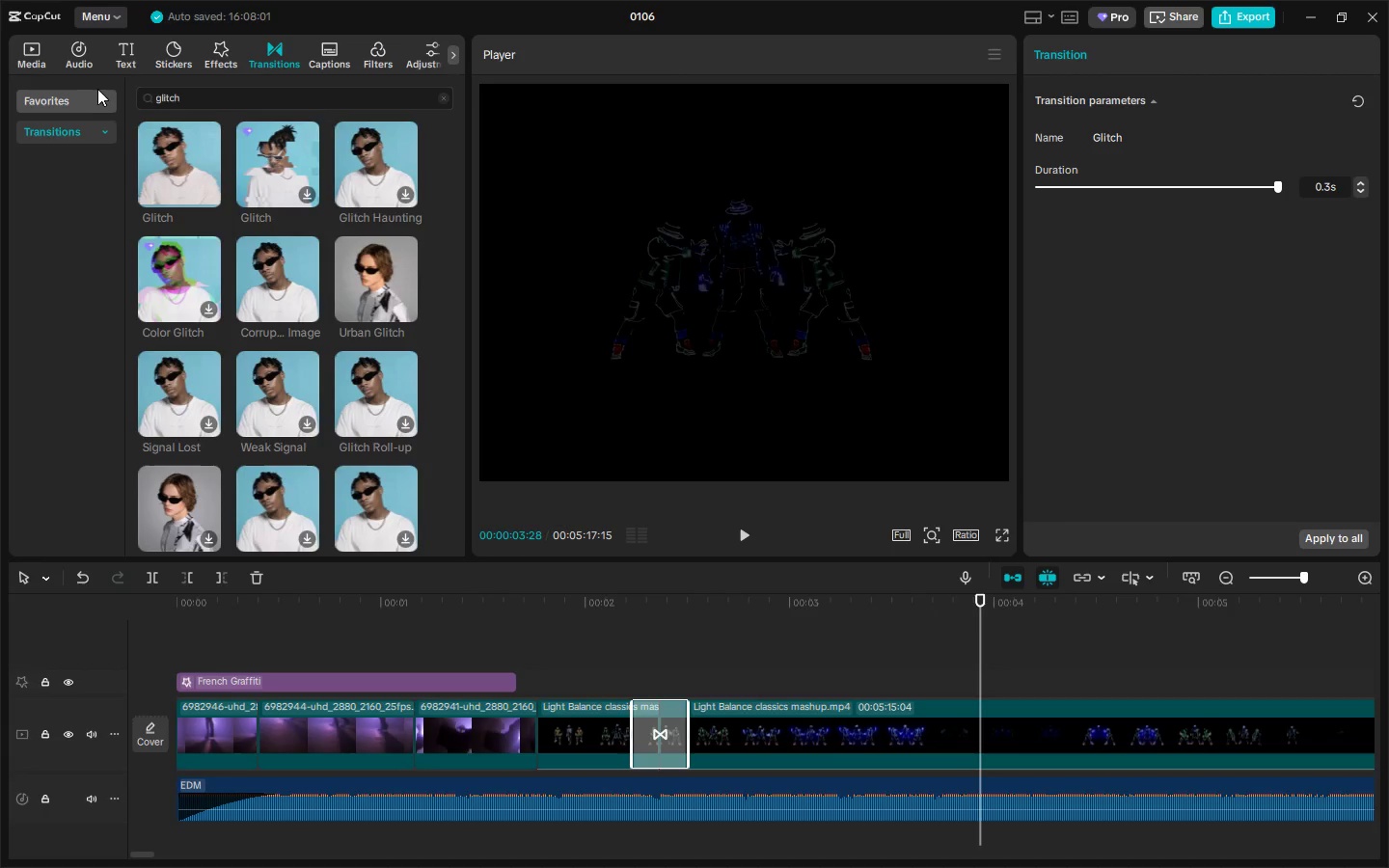 
left_click_drag(start_coordinate=[204, 95], to_coordinate=[137, 99])
 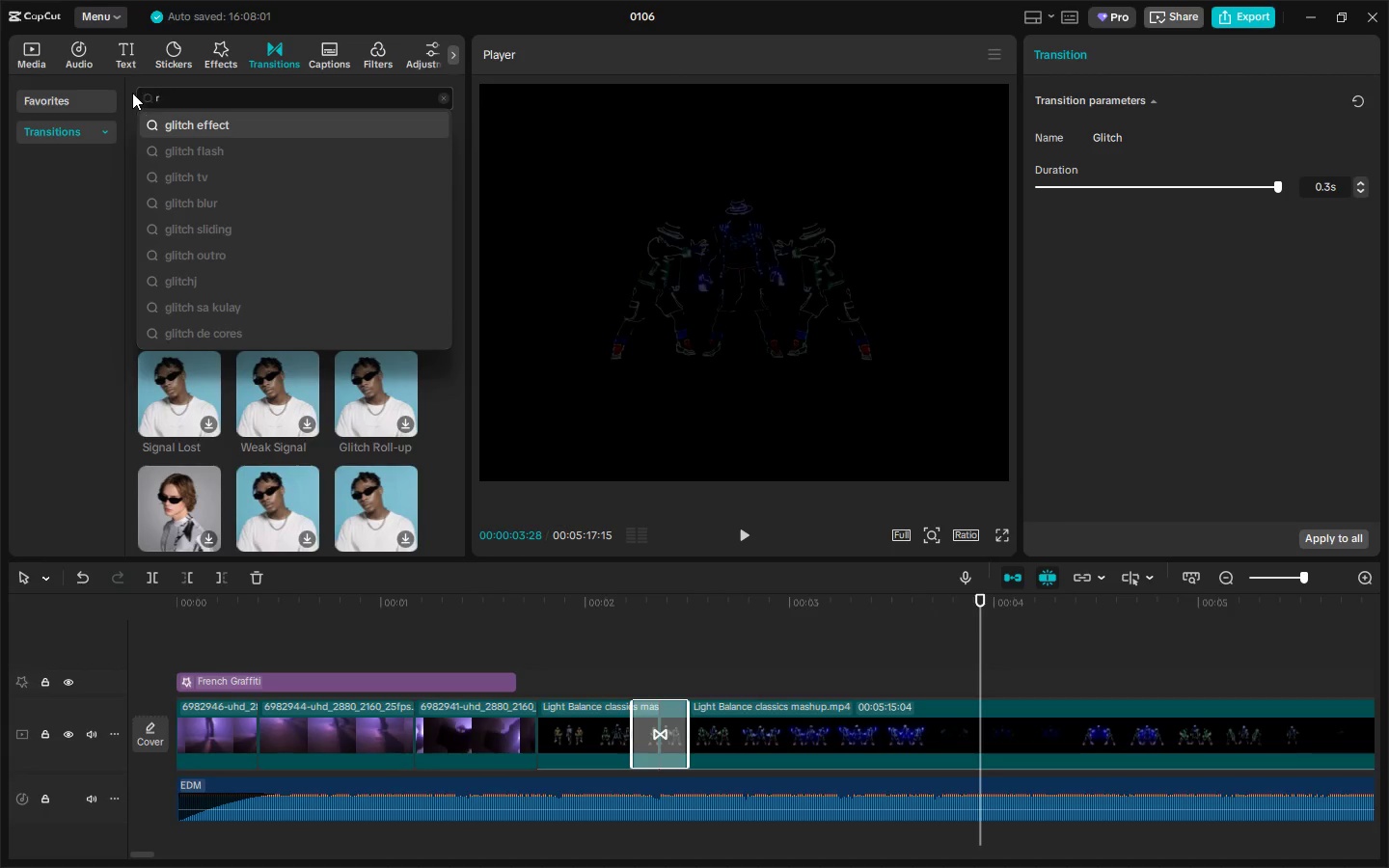 
type(rgb)
 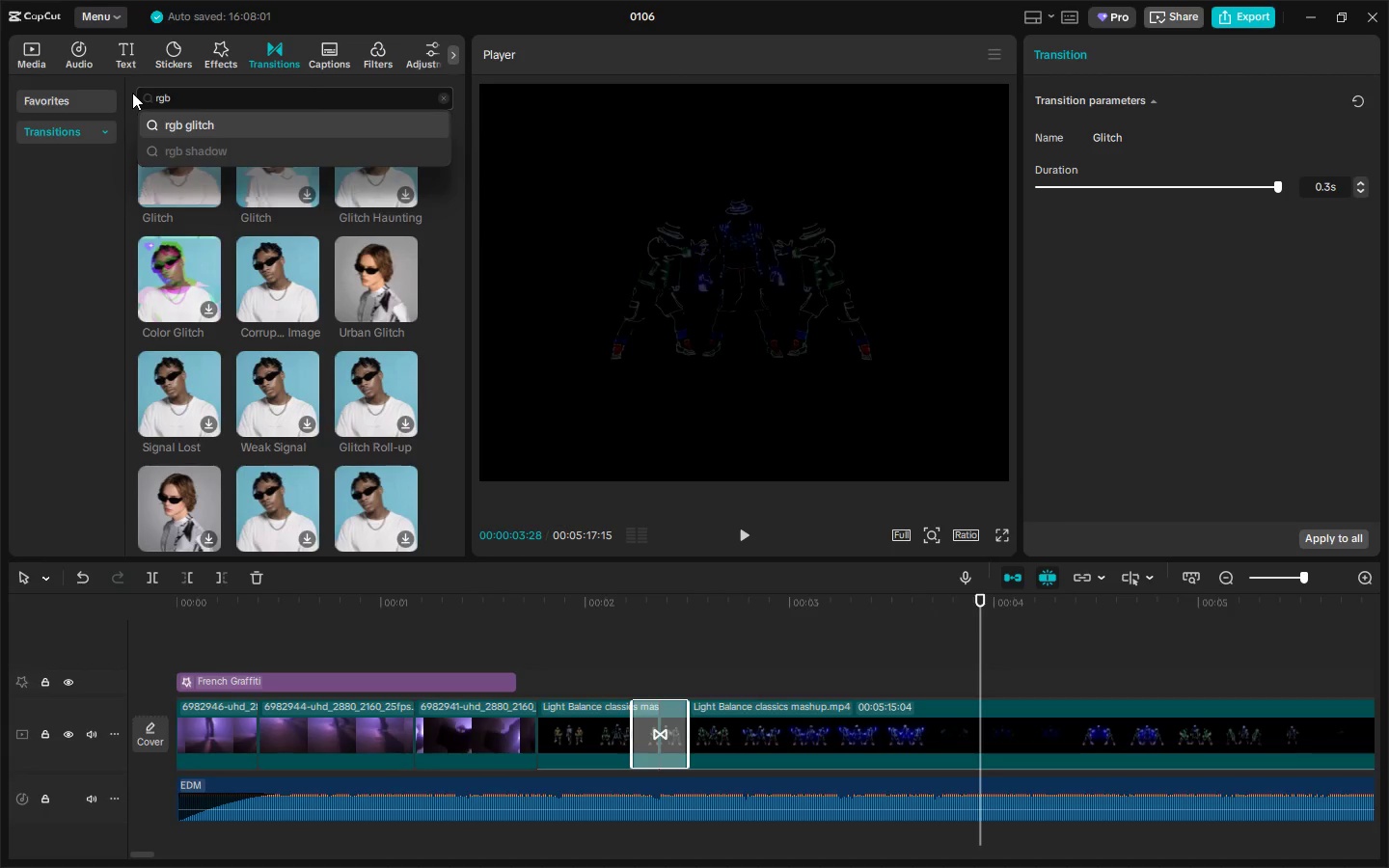 
mouse_move([173, 132])
 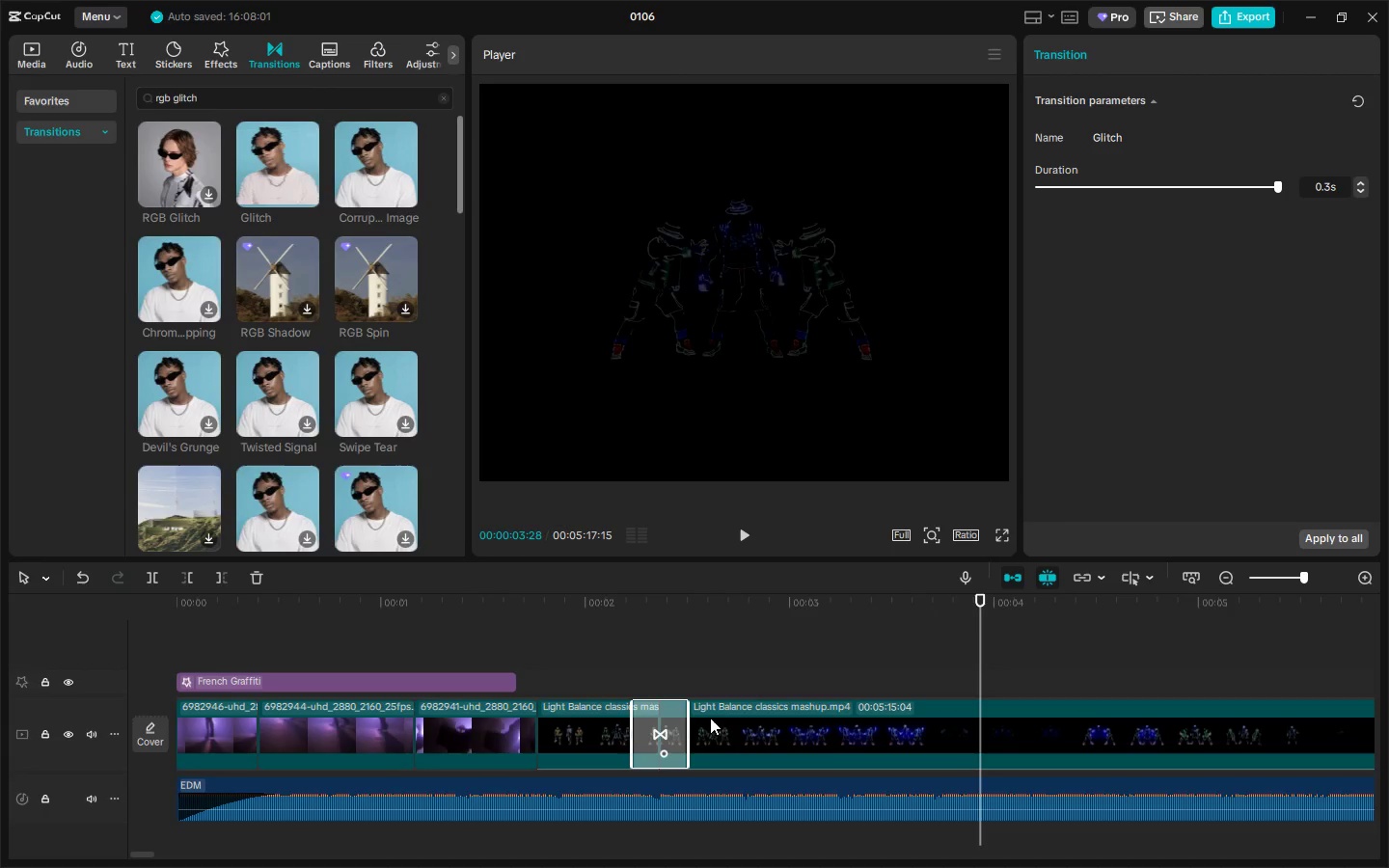 
left_click([662, 727])
 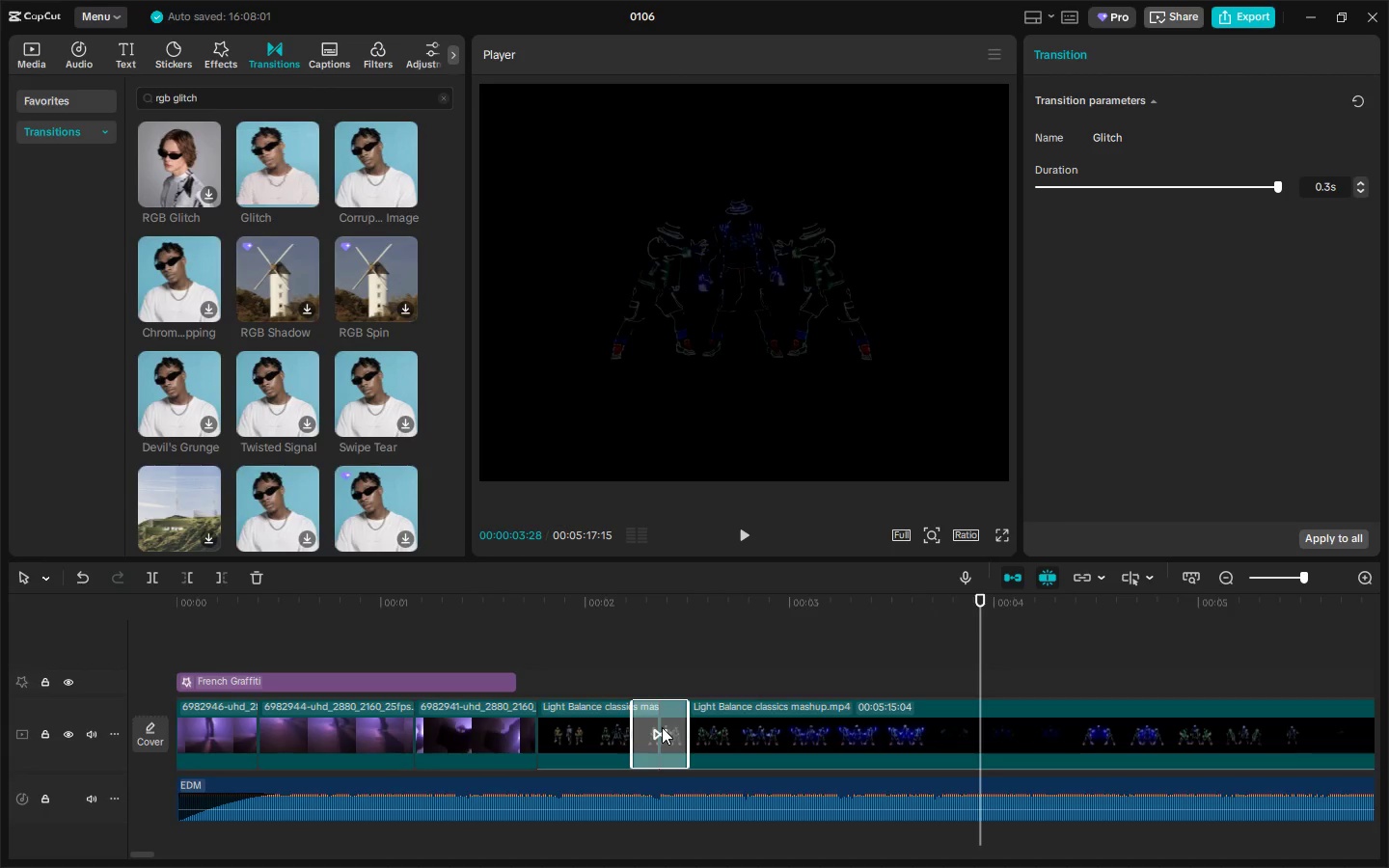 
key(Delete)
 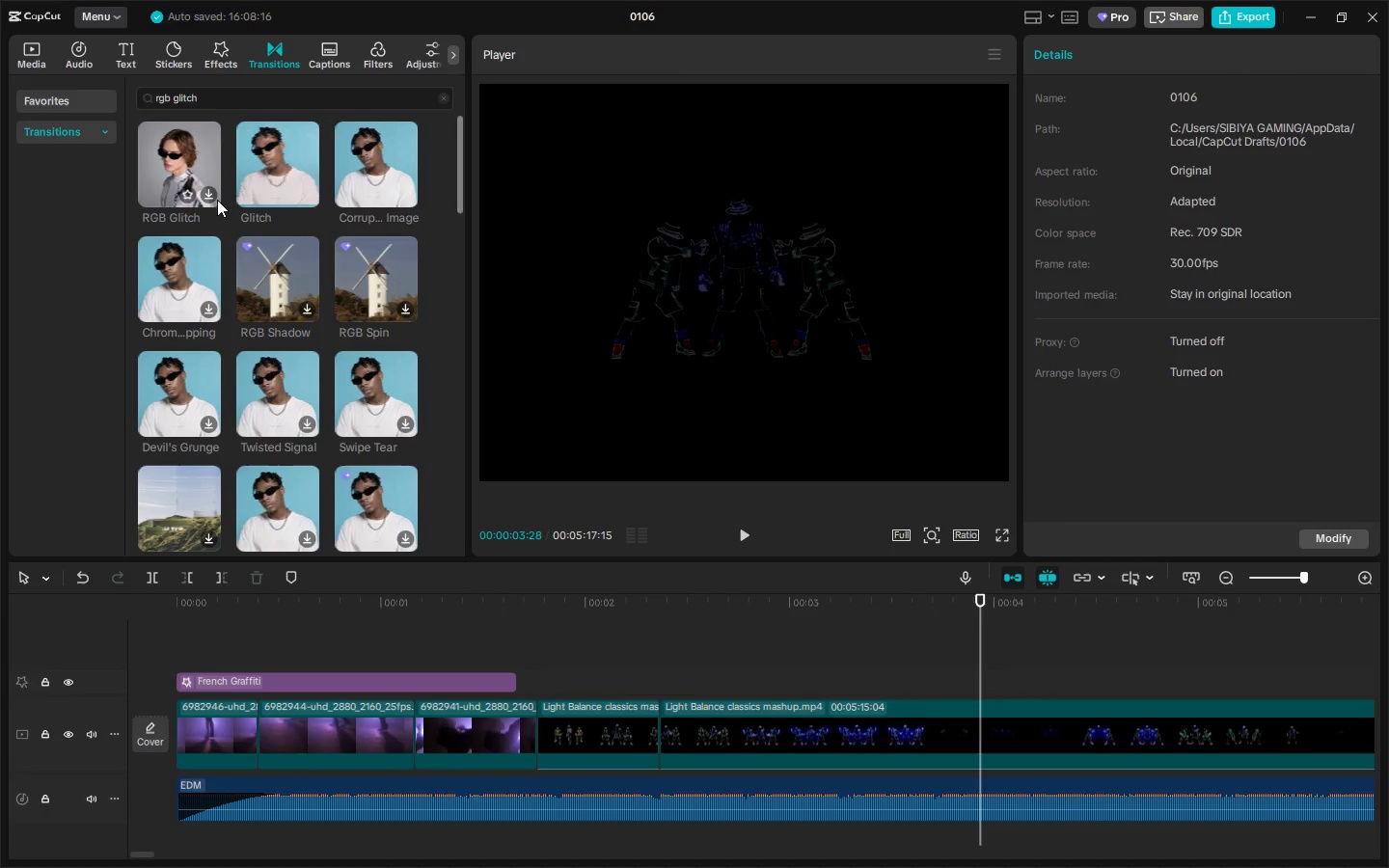 
left_click_drag(start_coordinate=[177, 168], to_coordinate=[603, 736])
 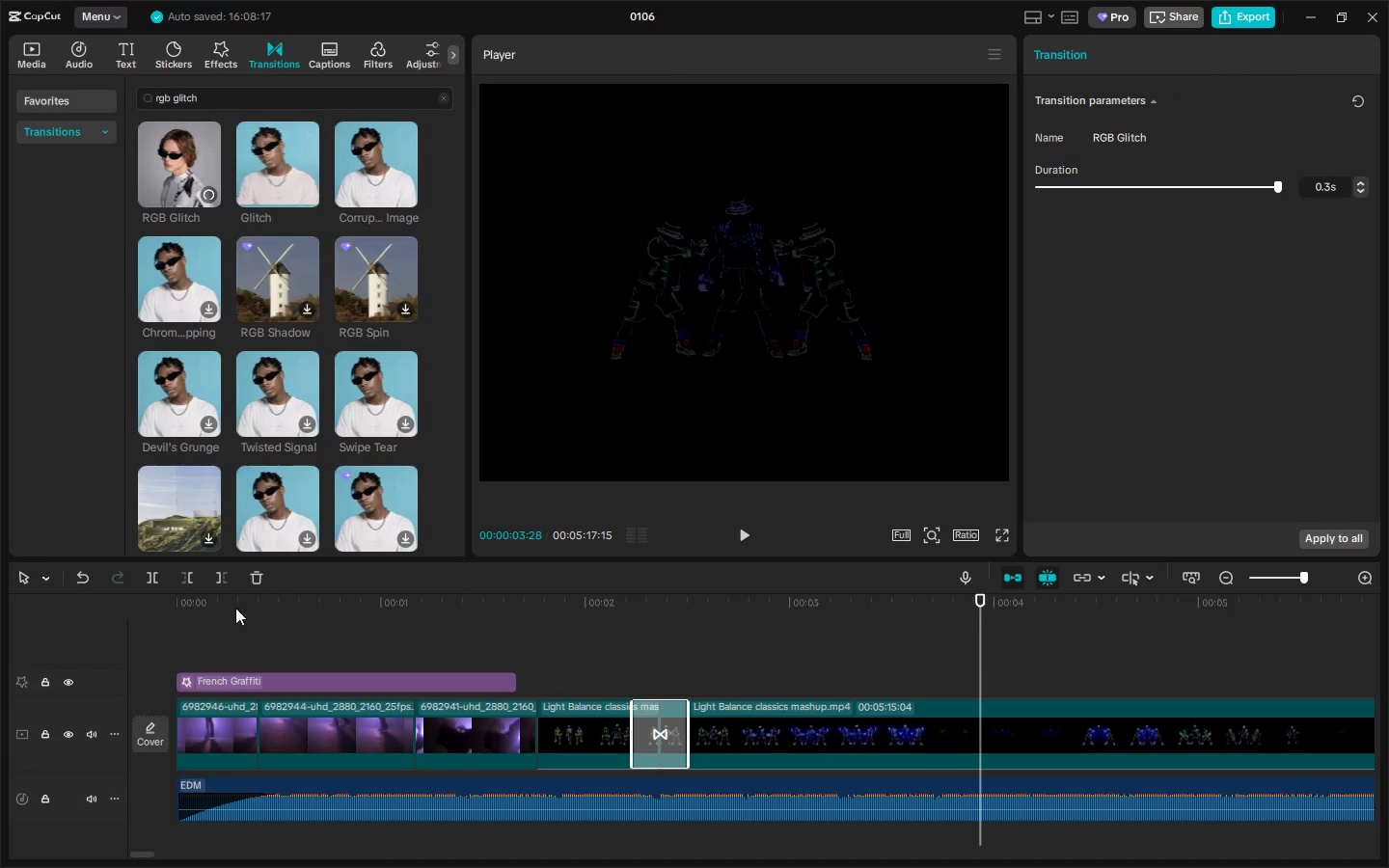 
left_click_drag(start_coordinate=[220, 602], to_coordinate=[116, 604])
 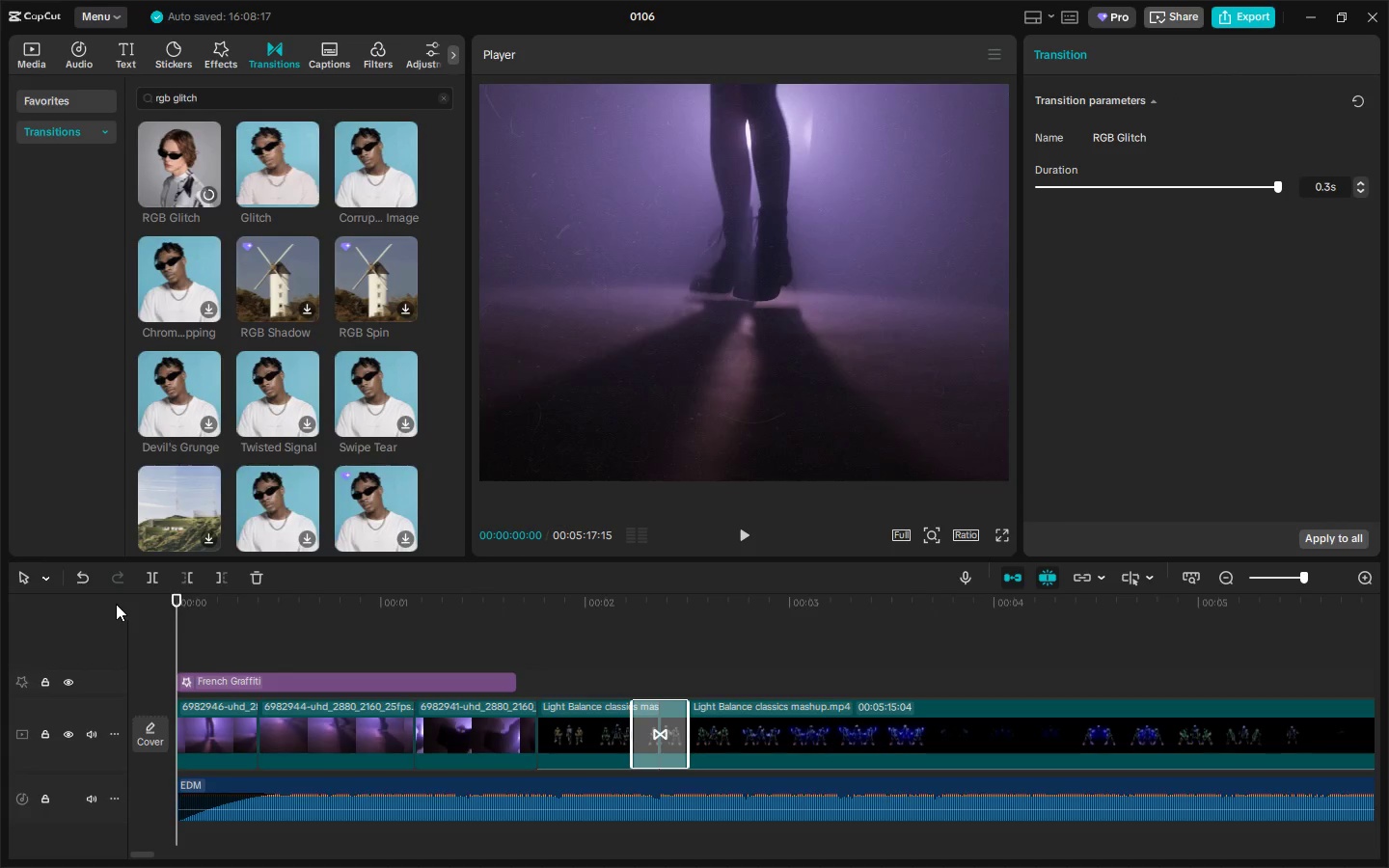 
key(Space)
 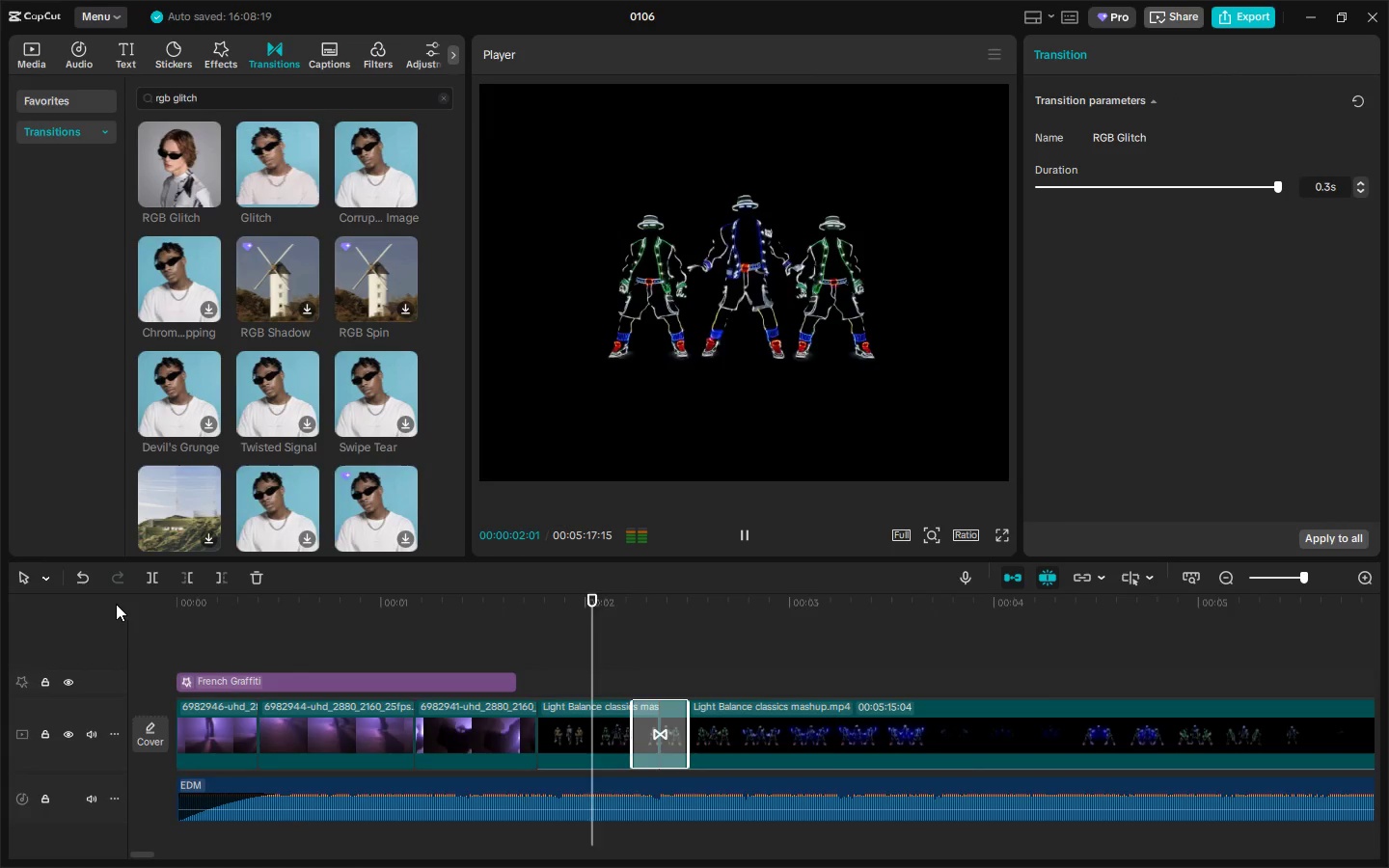 
key(Space)
 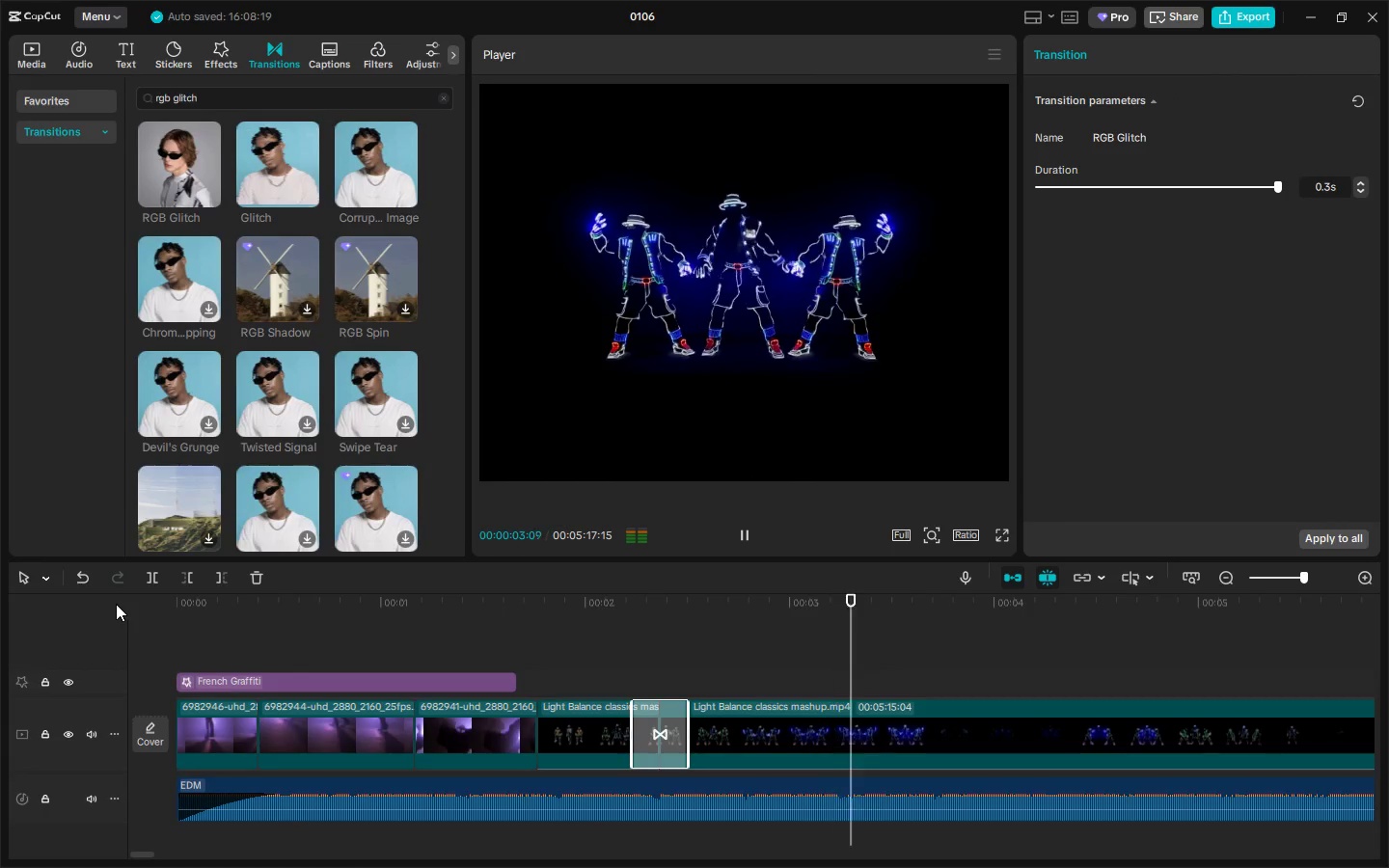 
key(Space)
 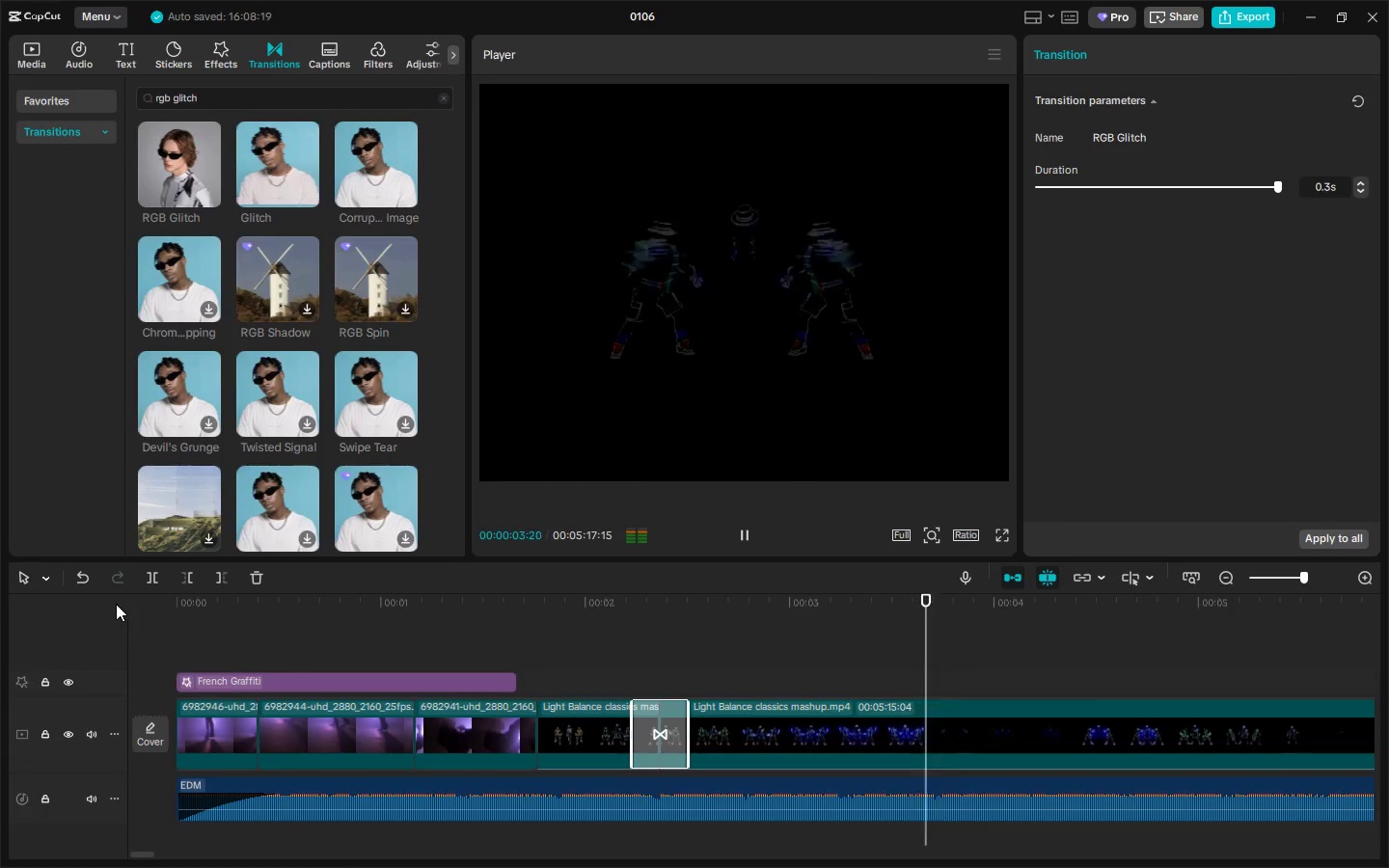 
key(Space)
 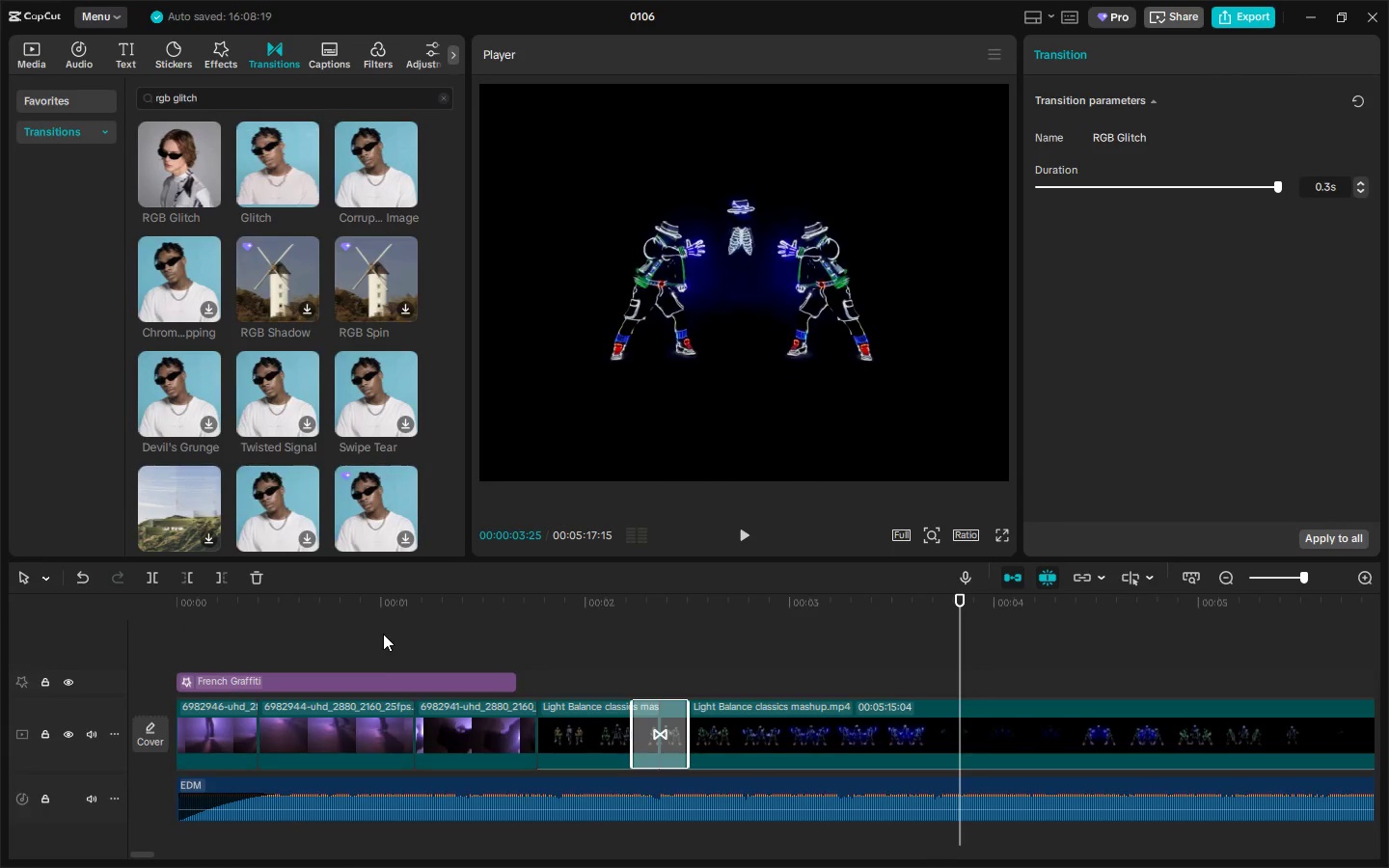 
left_click_drag(start_coordinate=[313, 596], to_coordinate=[72, 616])
 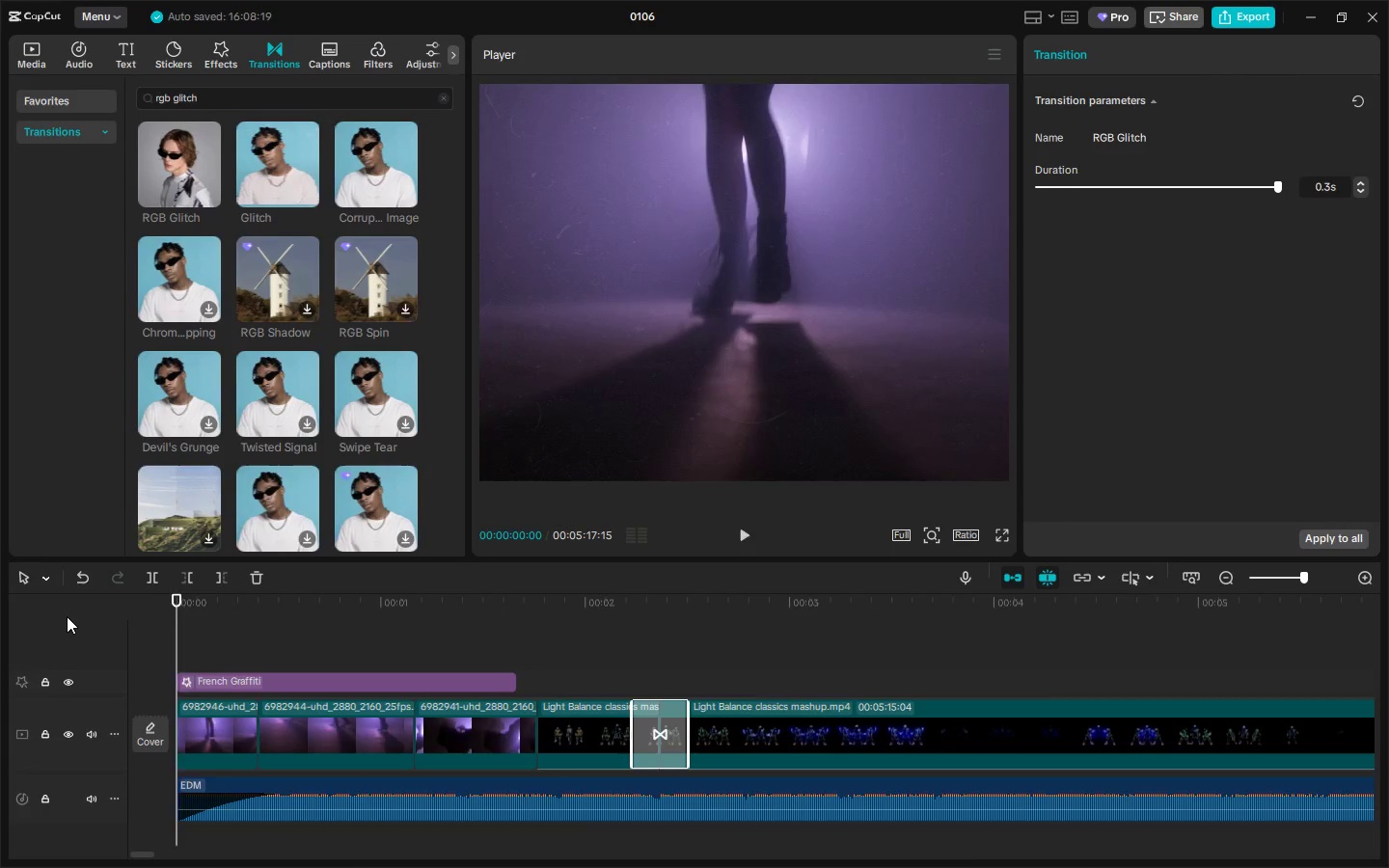 
key(Space)
 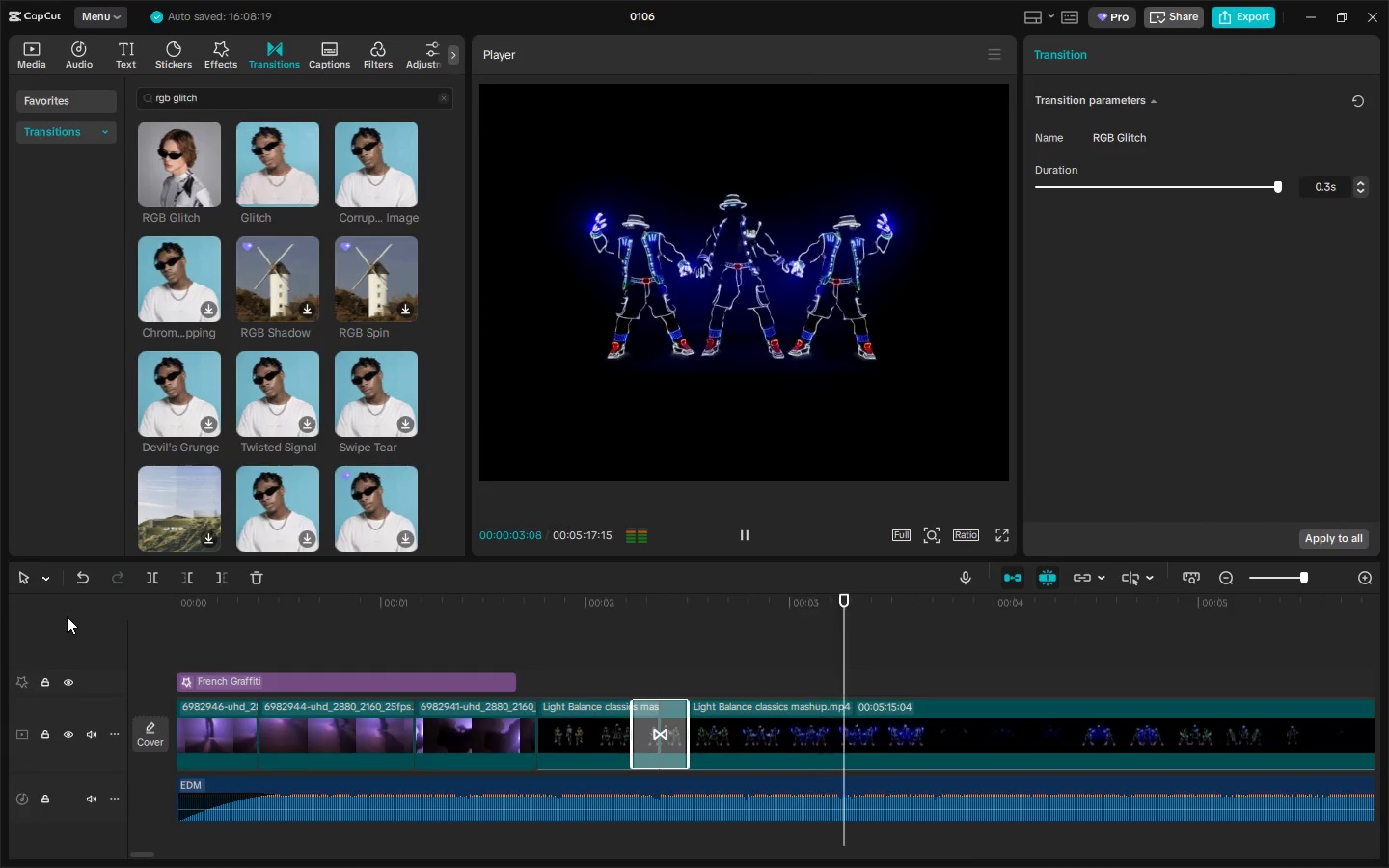 
key(Space)
 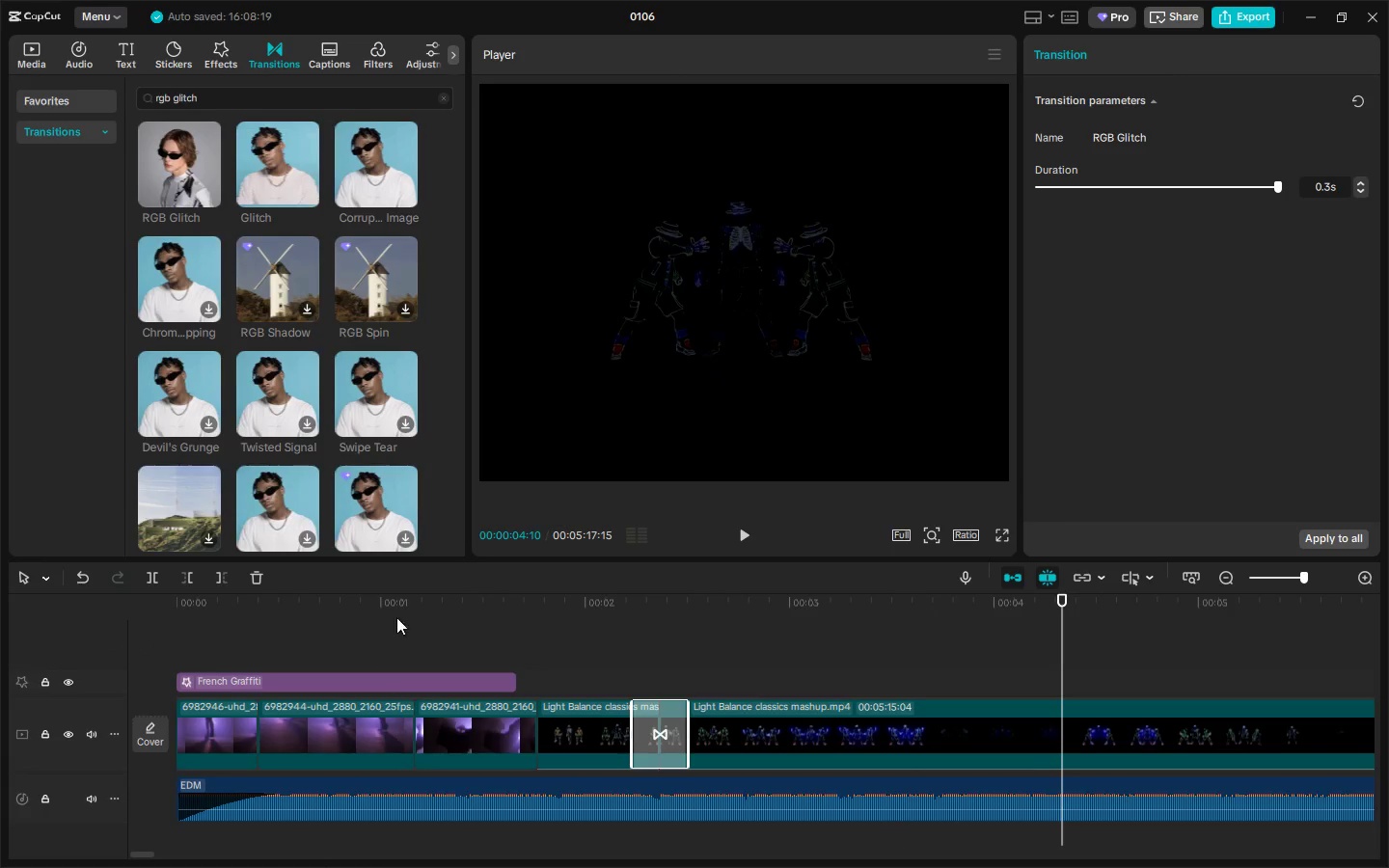 
left_click([585, 605])
 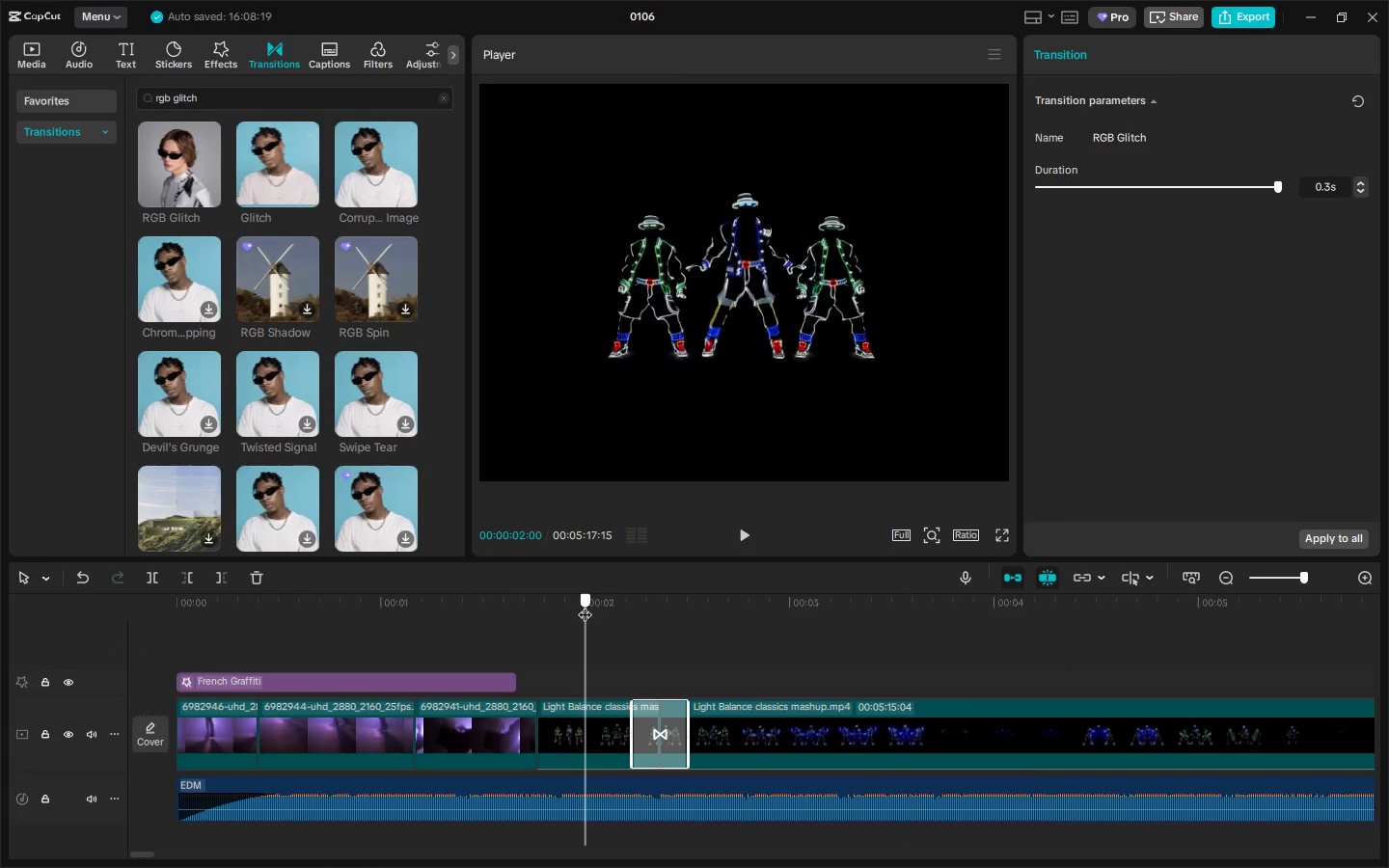 
key(Space)
 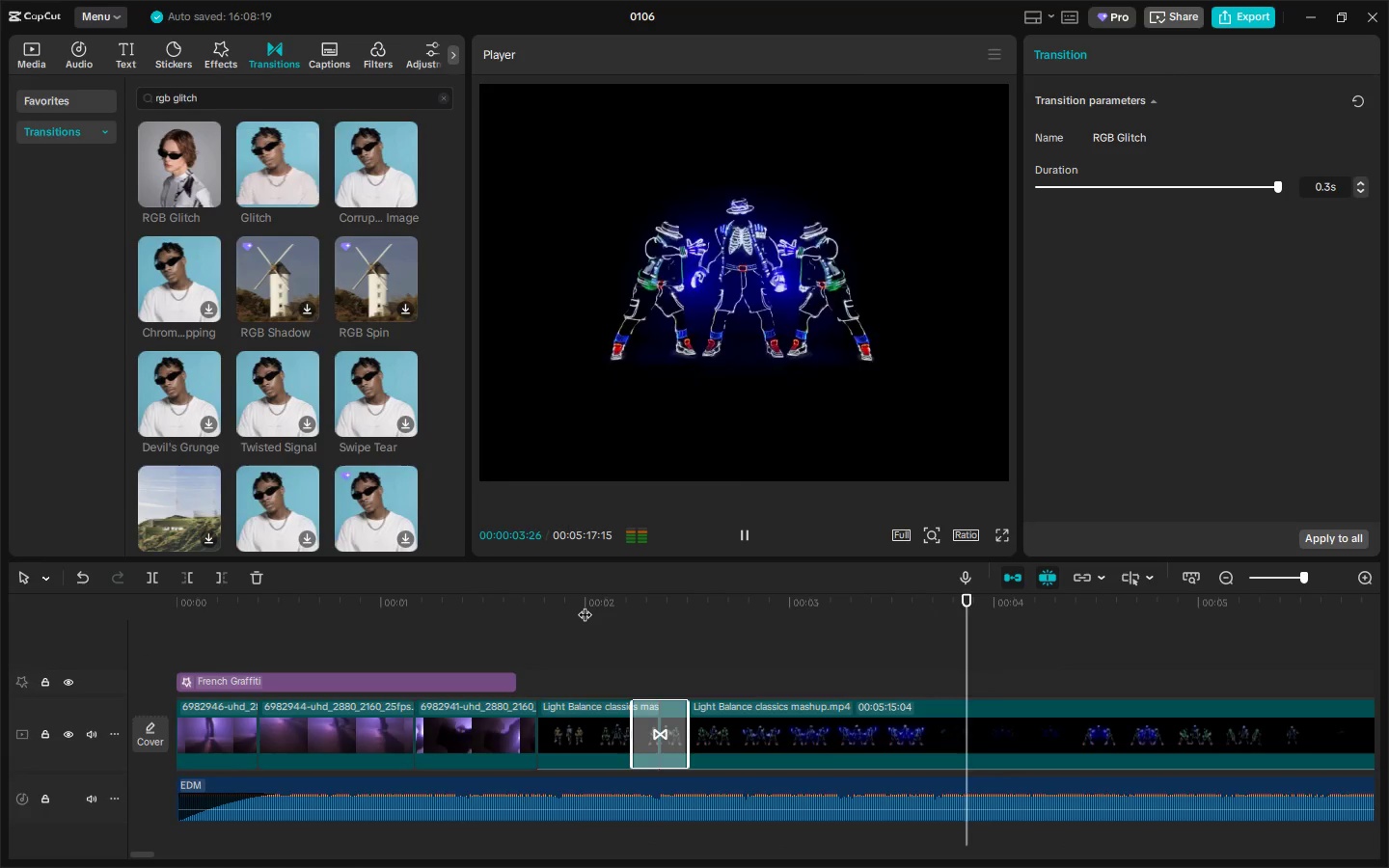 
key(Space)
 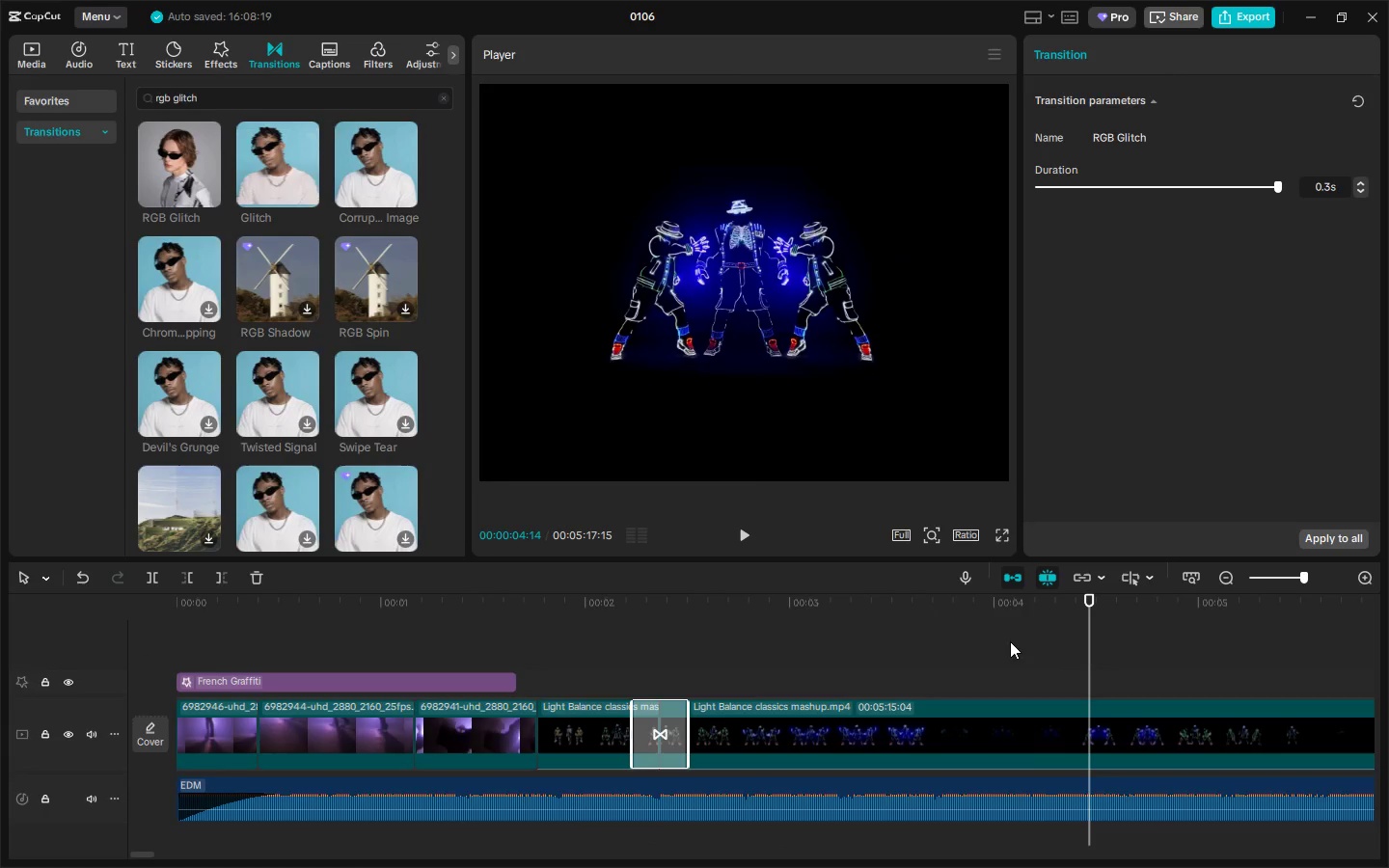 
left_click_drag(start_coordinate=[1022, 623], to_coordinate=[981, 605])
 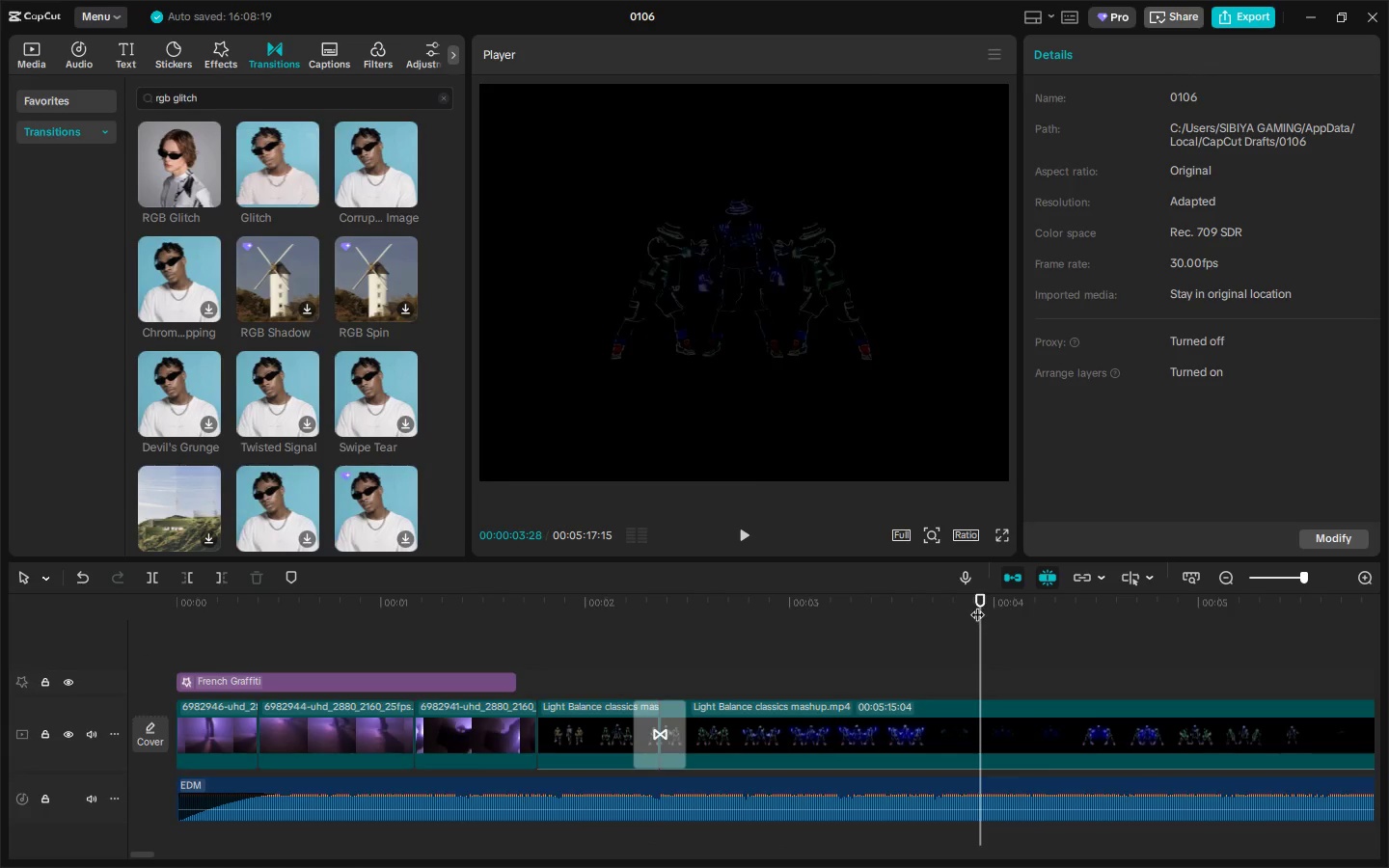 
key(Space)
 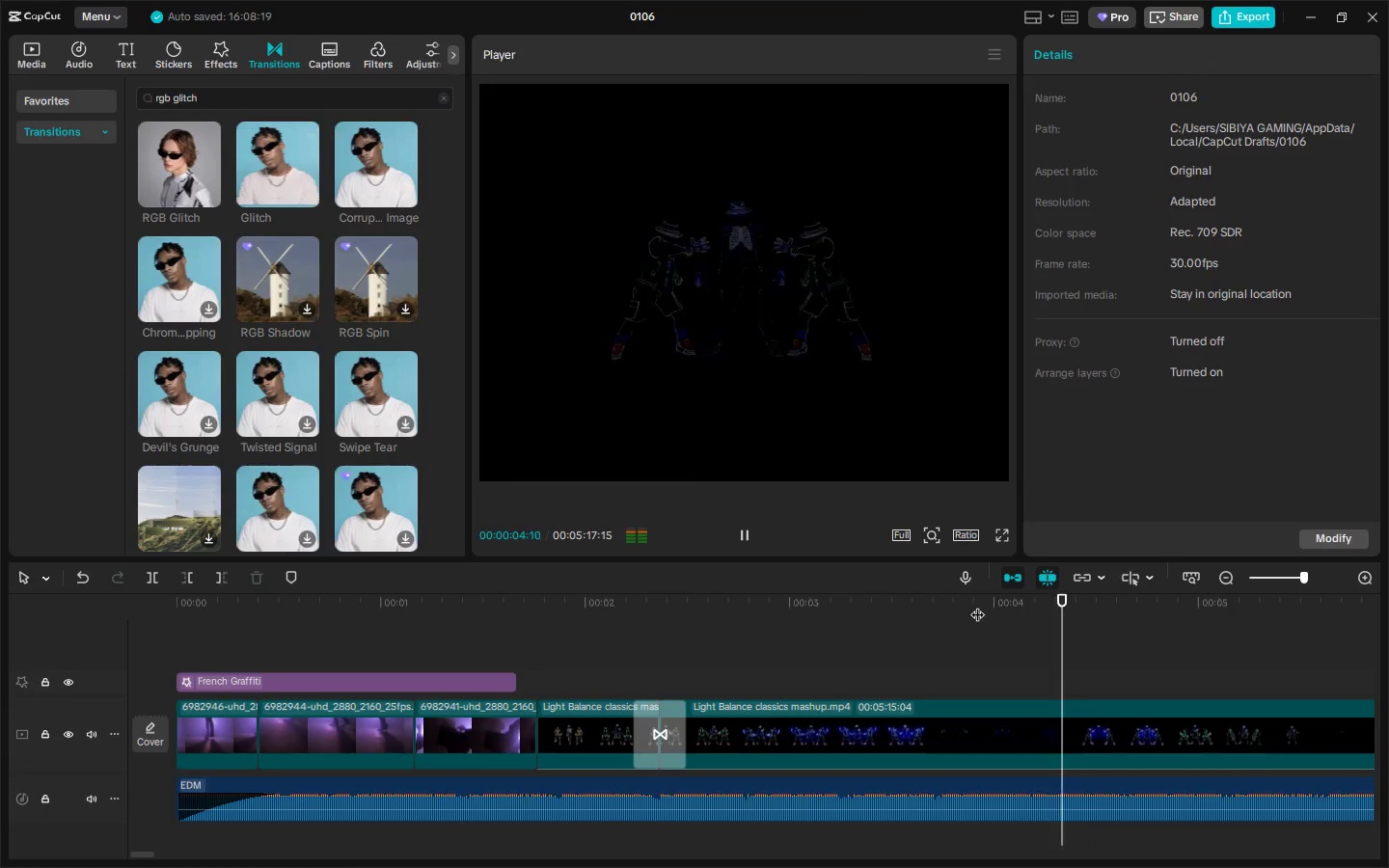 
key(Space)
 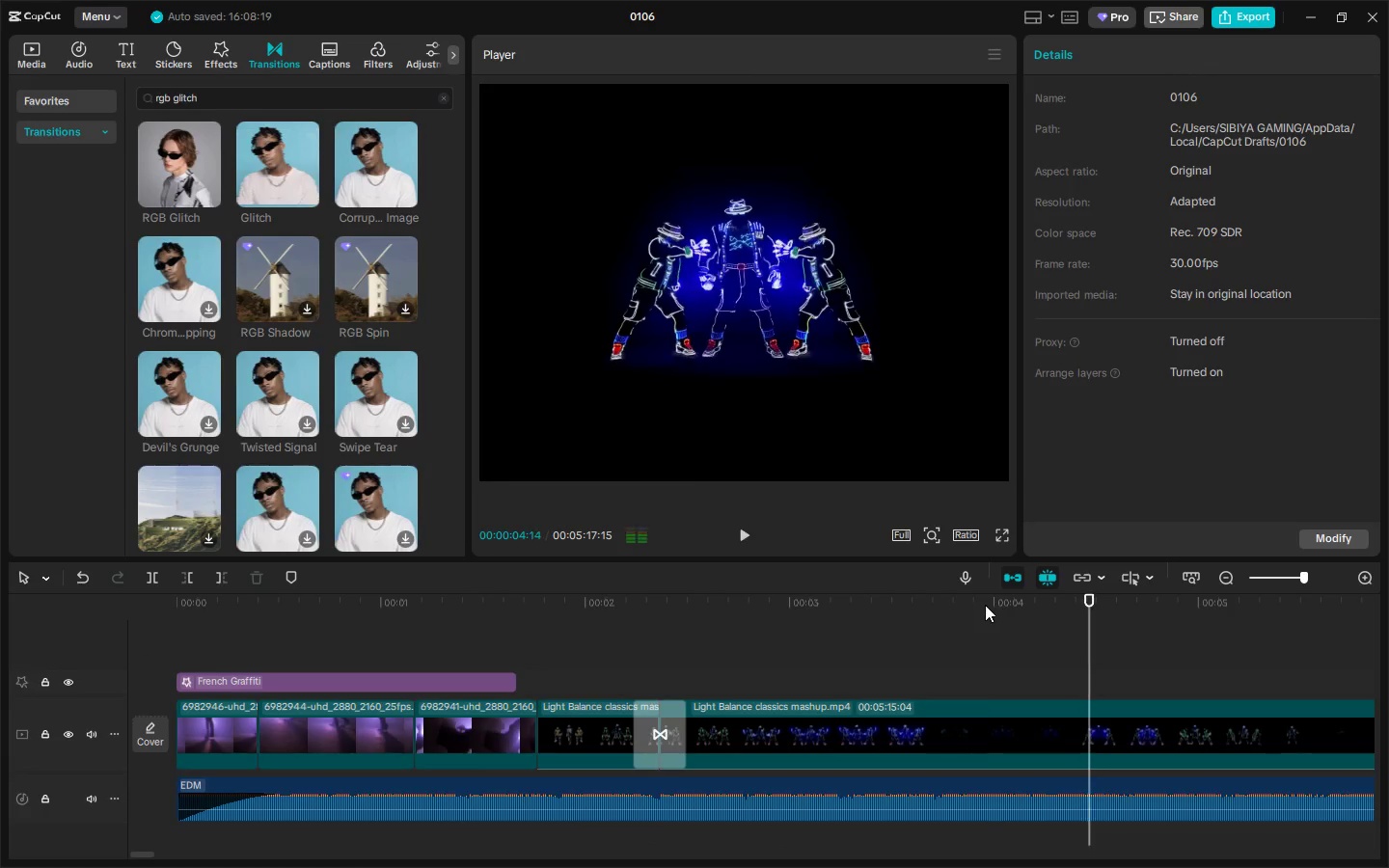 
left_click_drag(start_coordinate=[985, 605], to_coordinate=[1007, 605])
 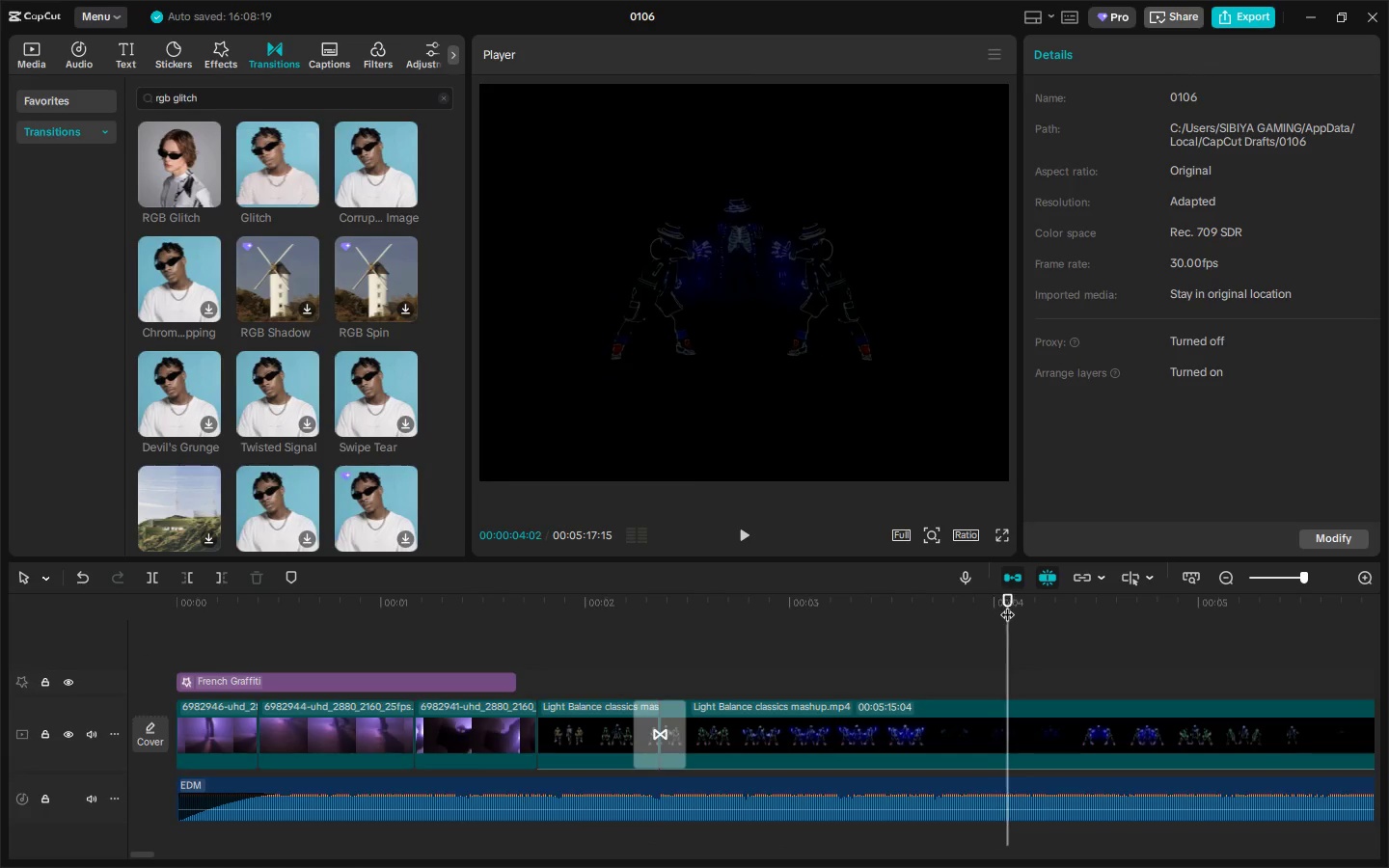 
key(Space)
 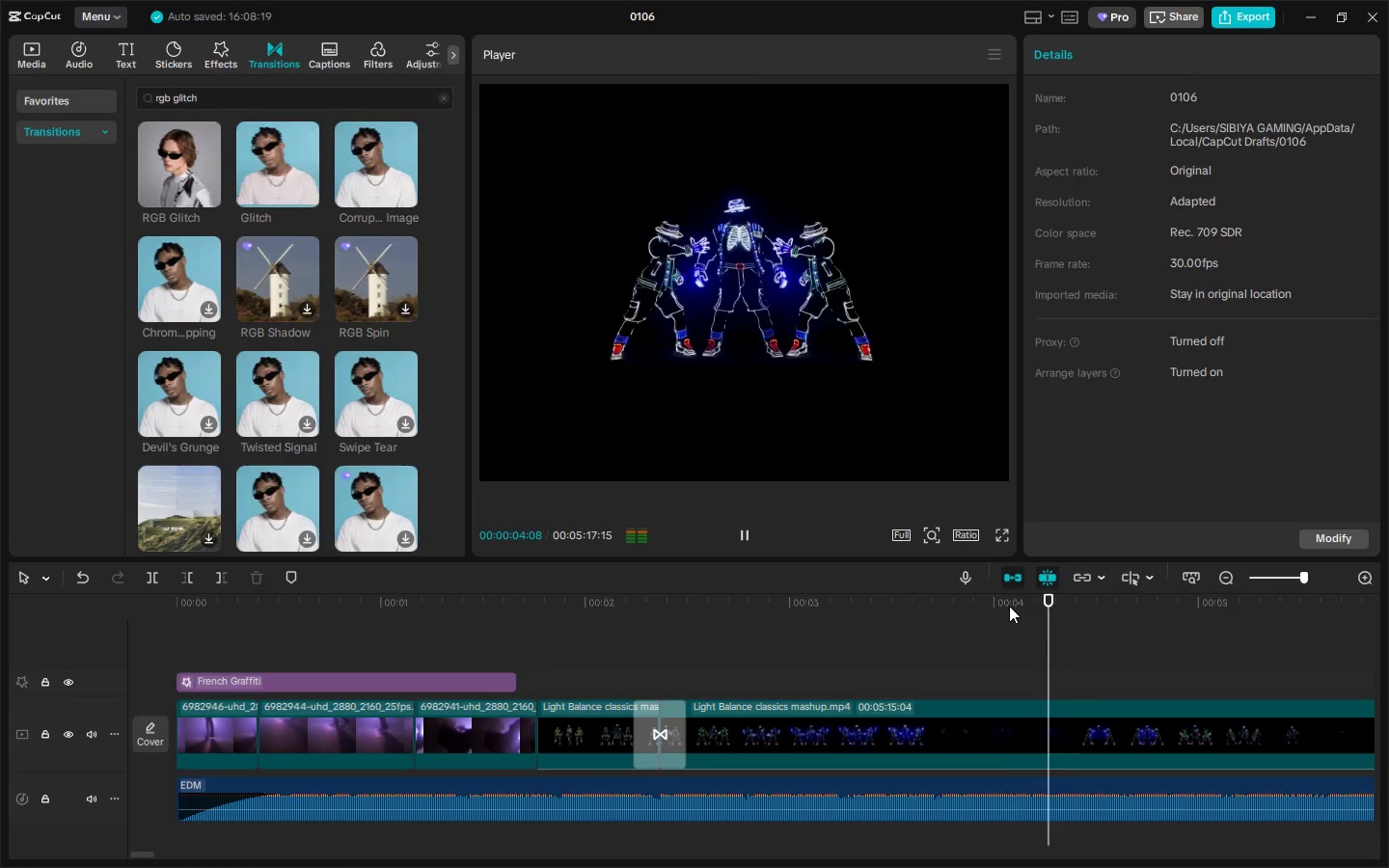 
key(Space)
 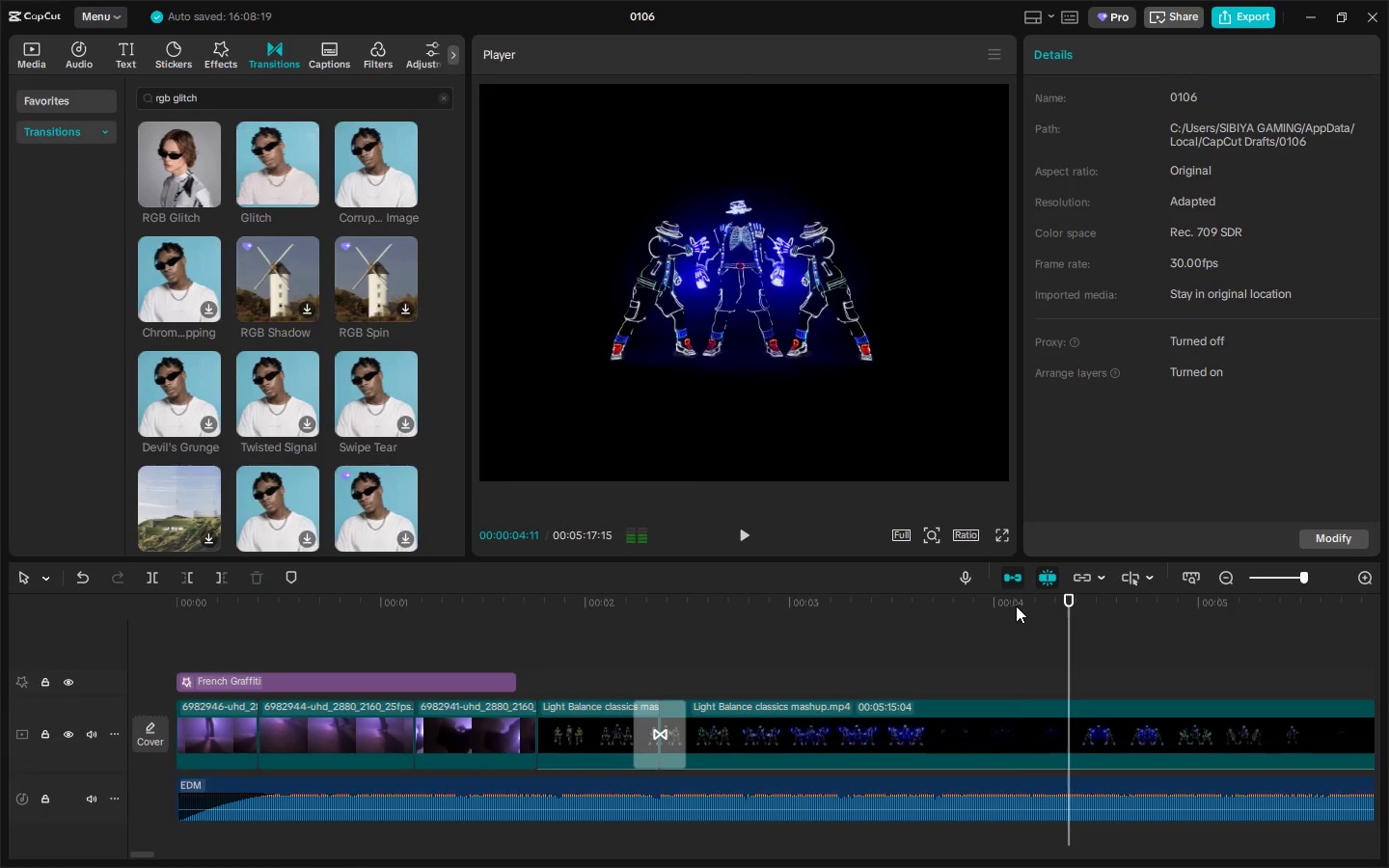 
left_click_drag(start_coordinate=[1016, 606], to_coordinate=[1032, 607])
 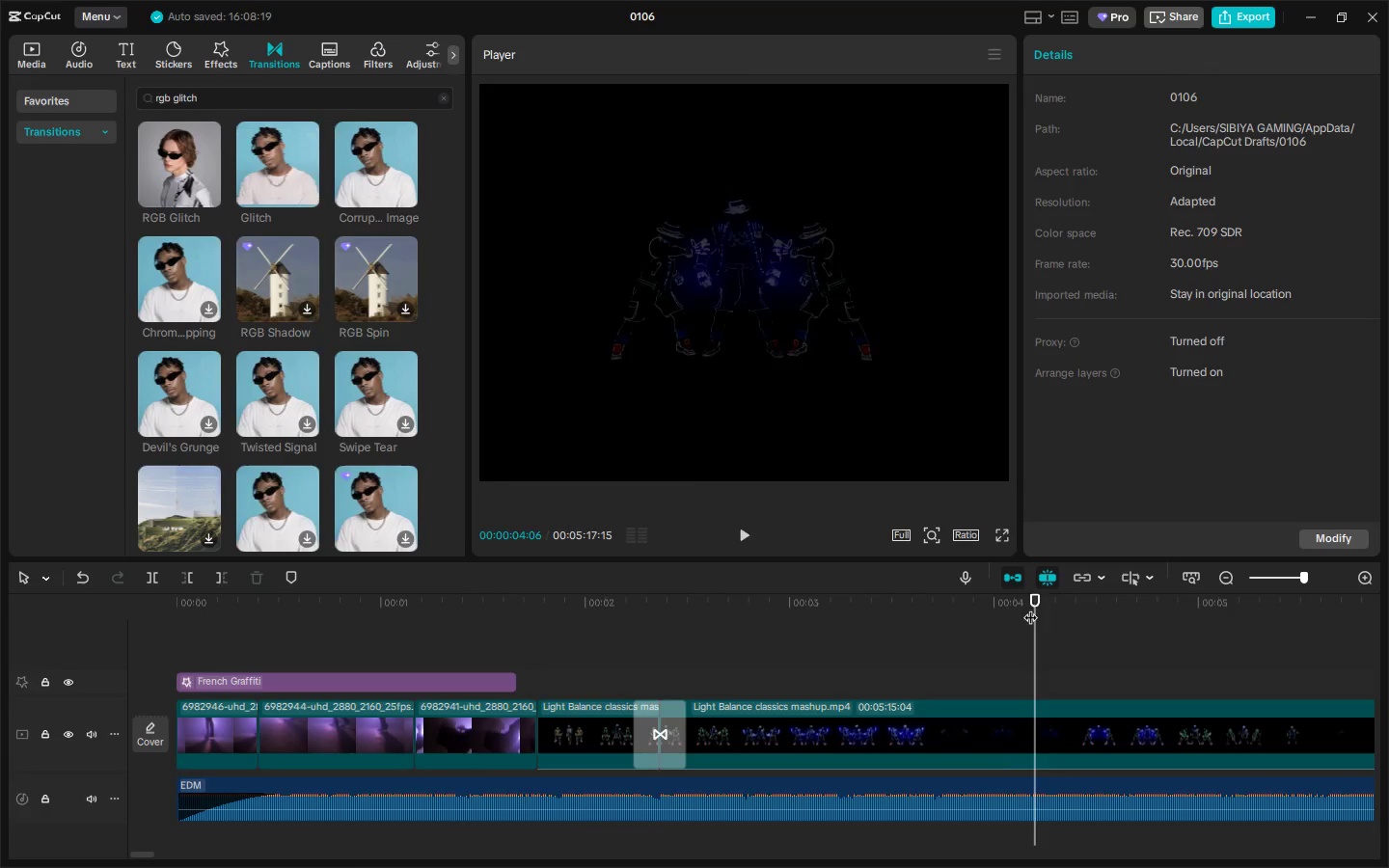 
key(Space)
 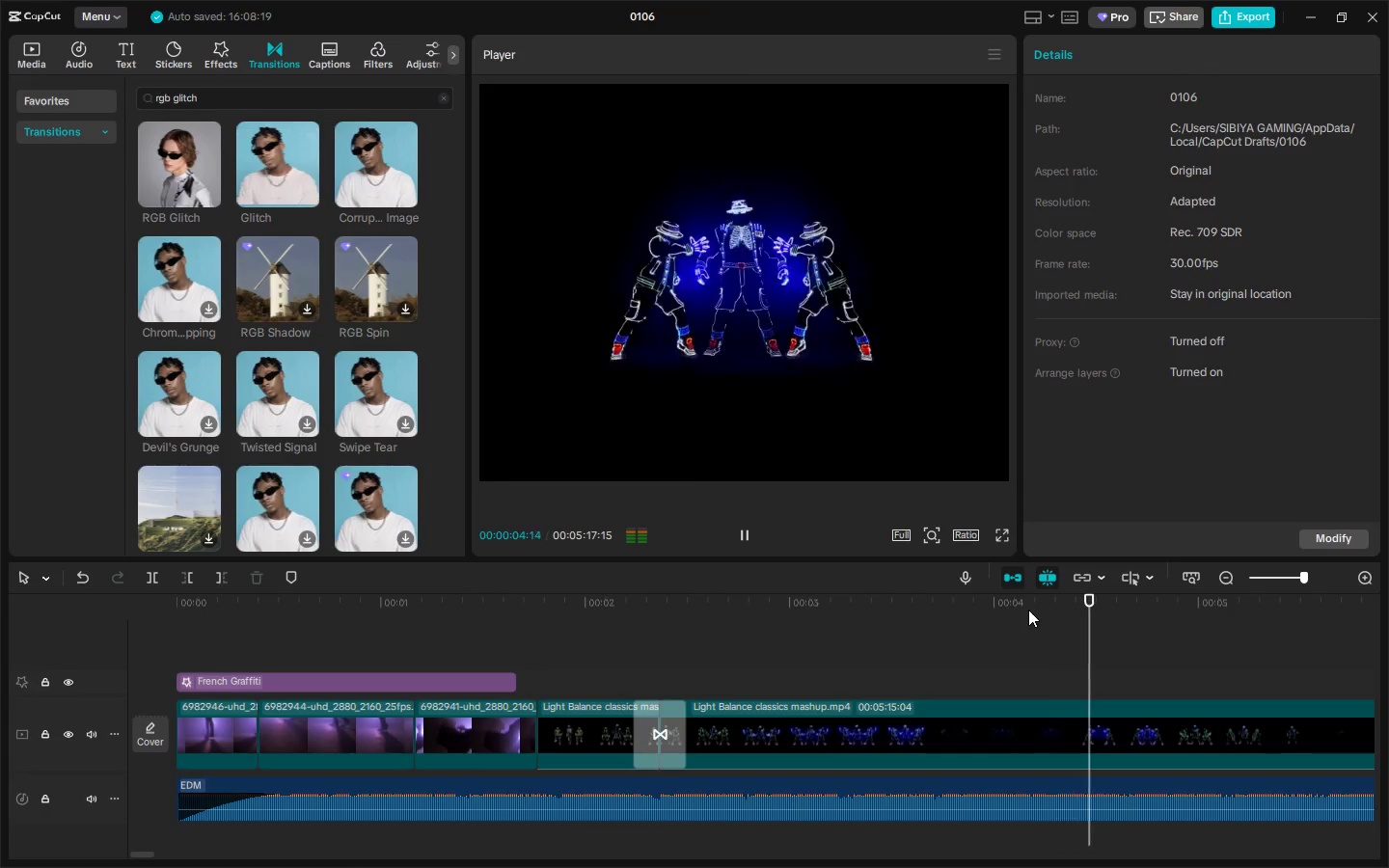 
left_click_drag(start_coordinate=[1028, 610], to_coordinate=[983, 618])
 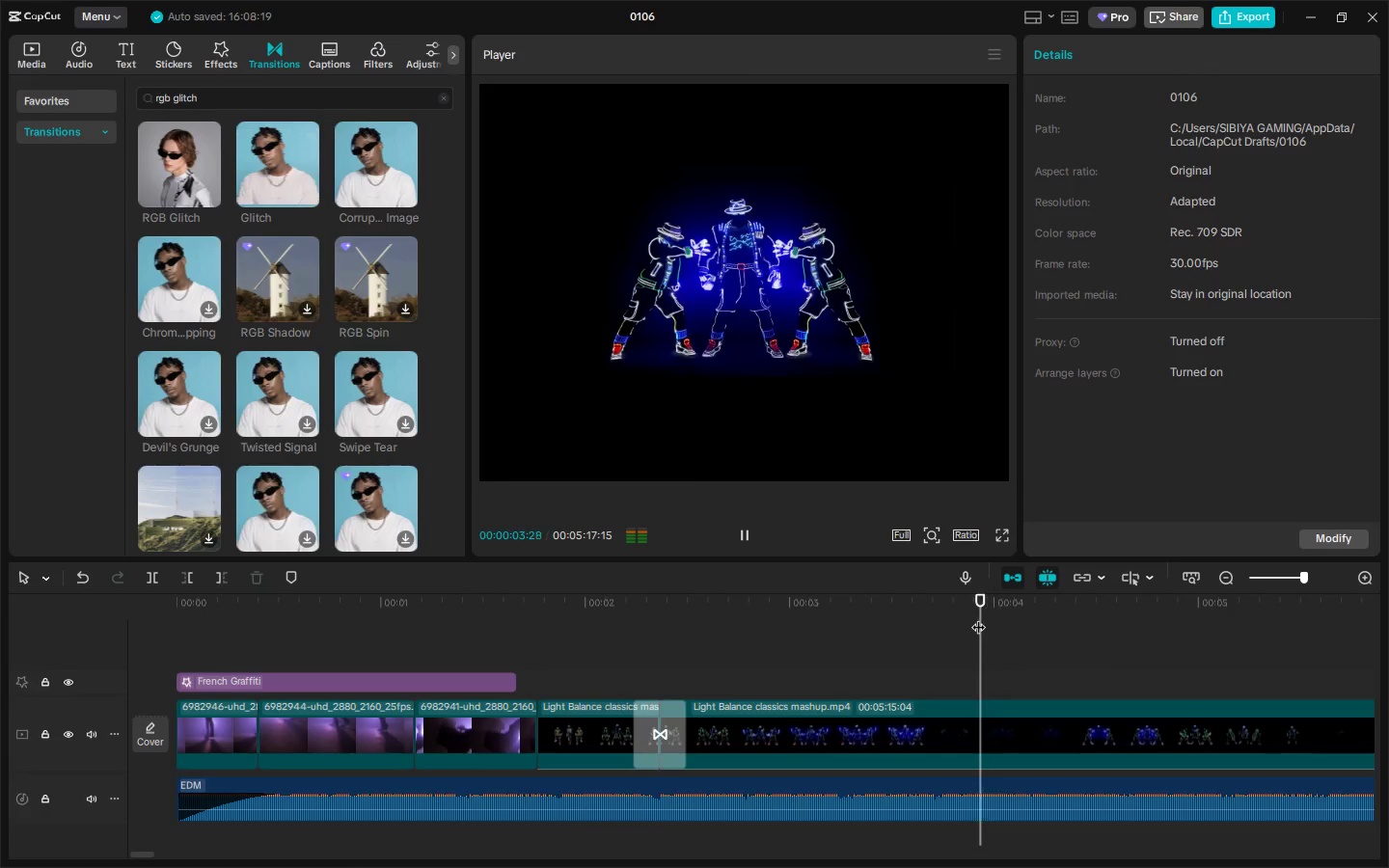 
key(Space)
 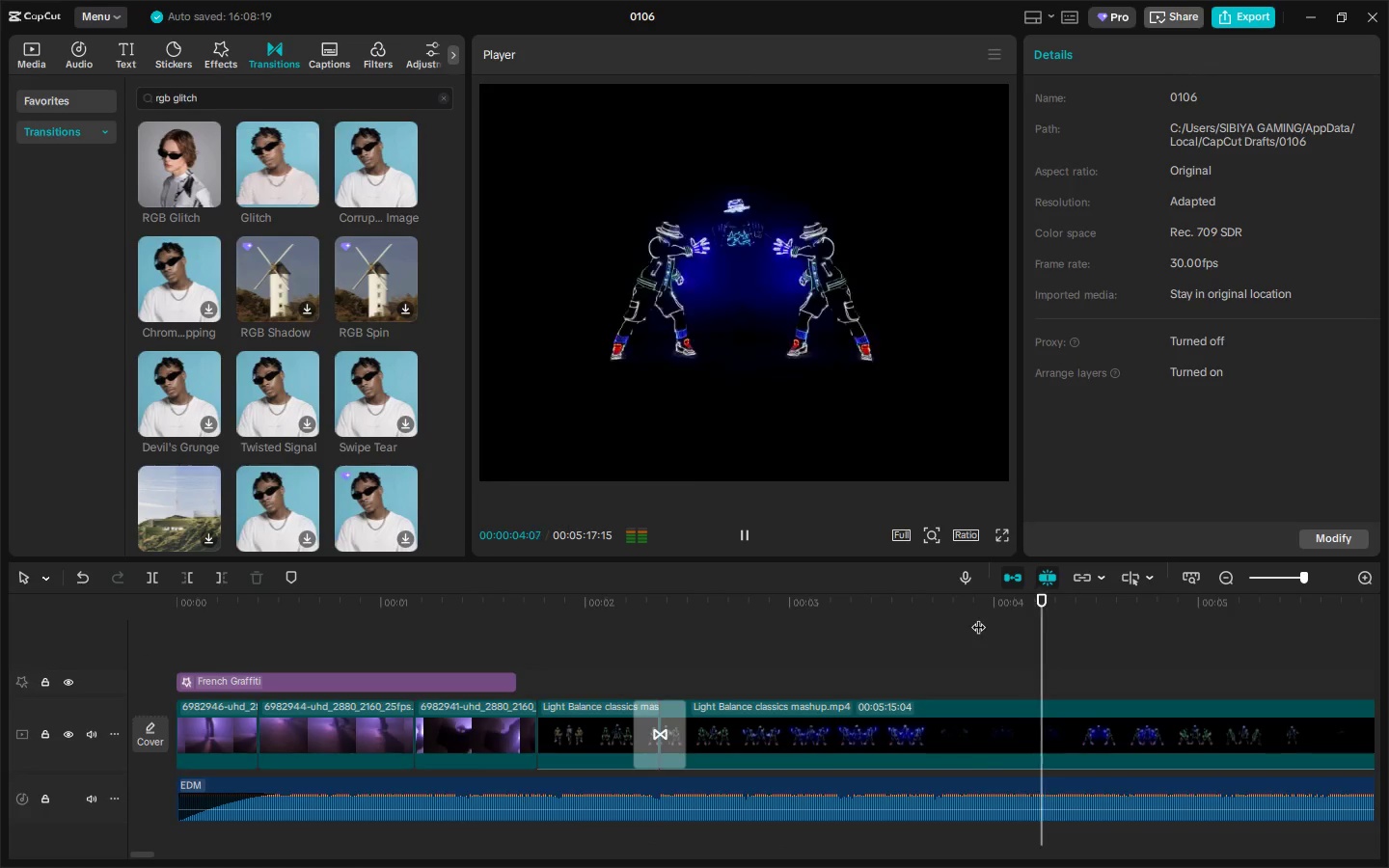 
key(Space)
 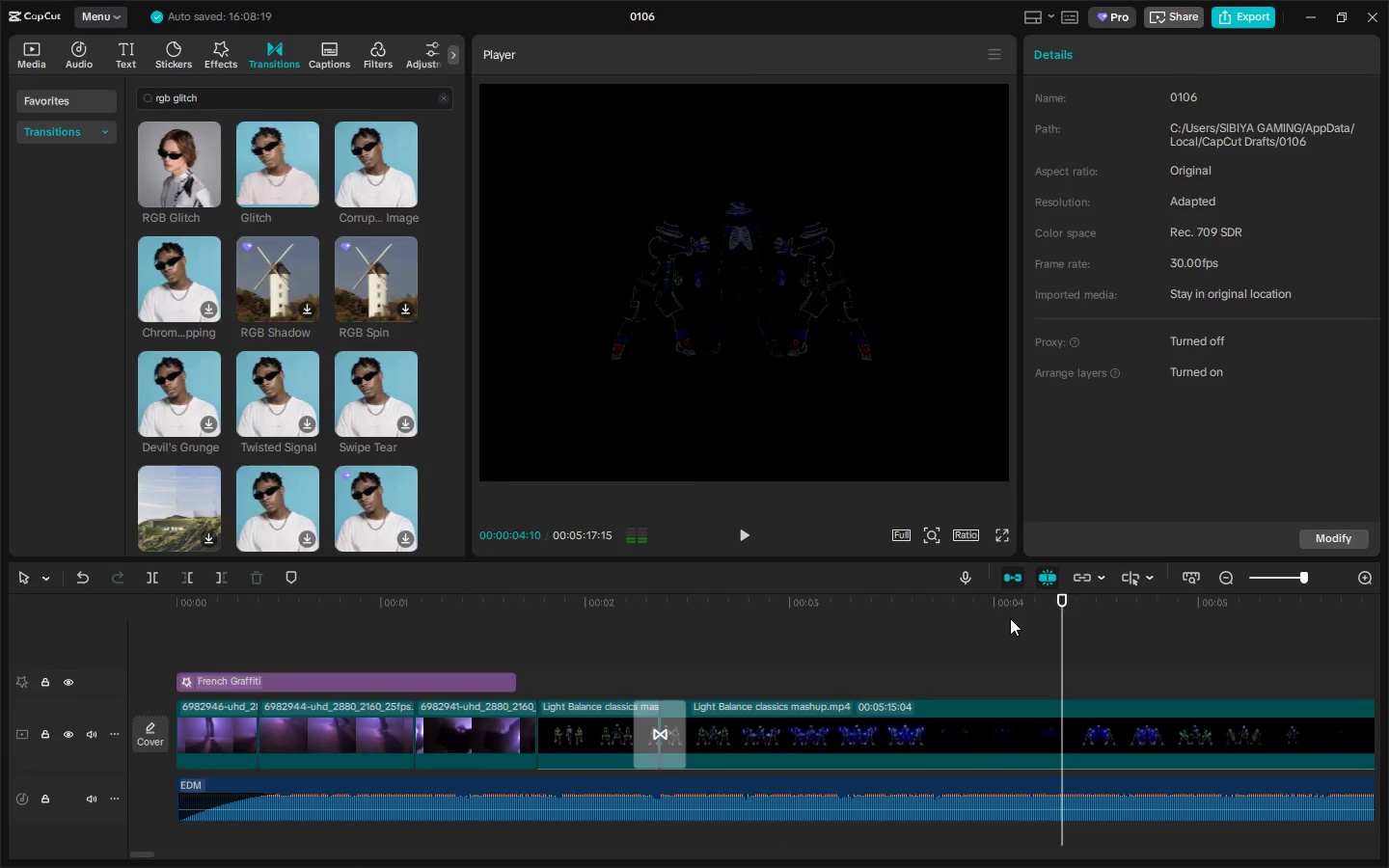 
left_click_drag(start_coordinate=[1022, 619], to_coordinate=[912, 620])
 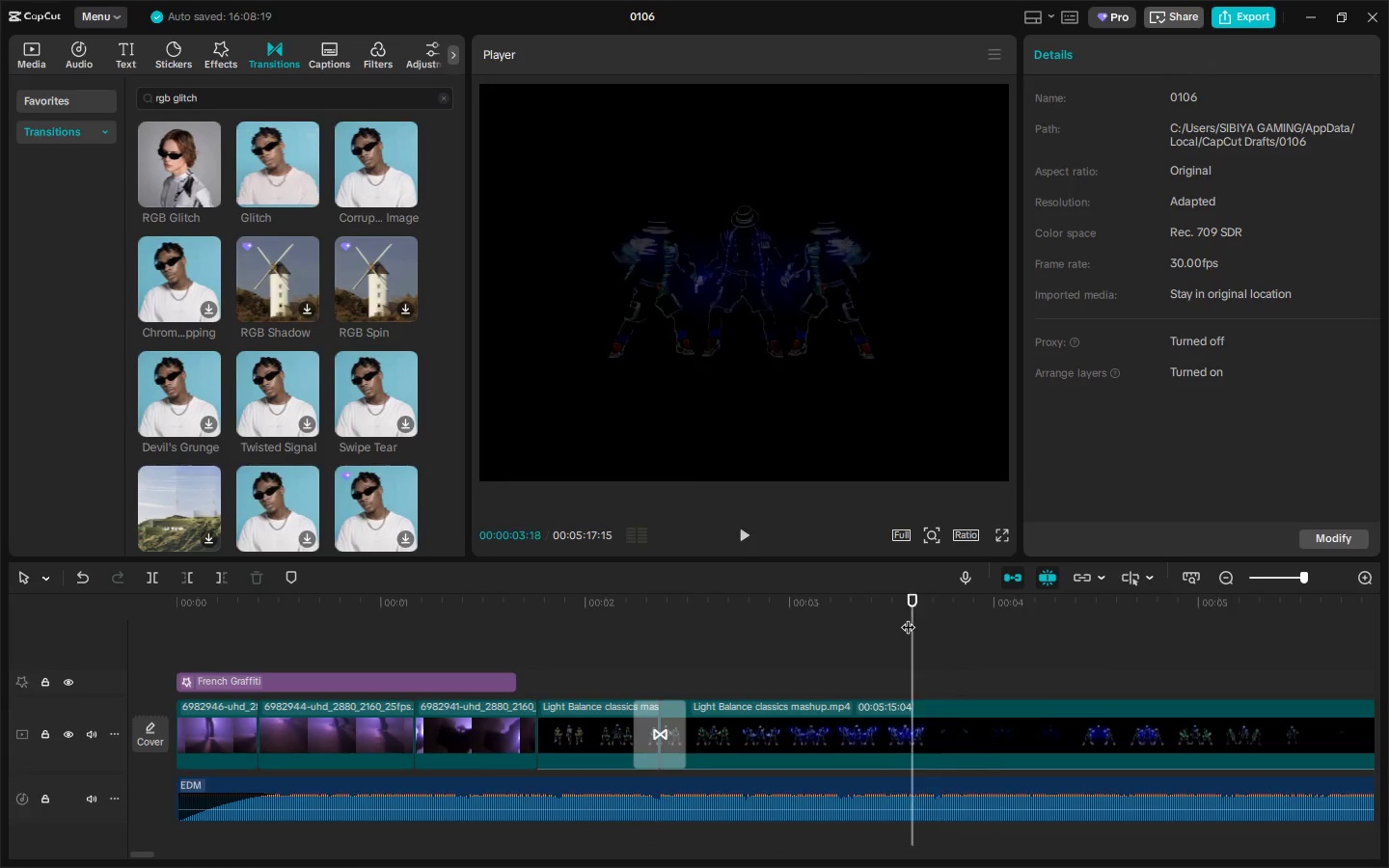 
key(Space)
 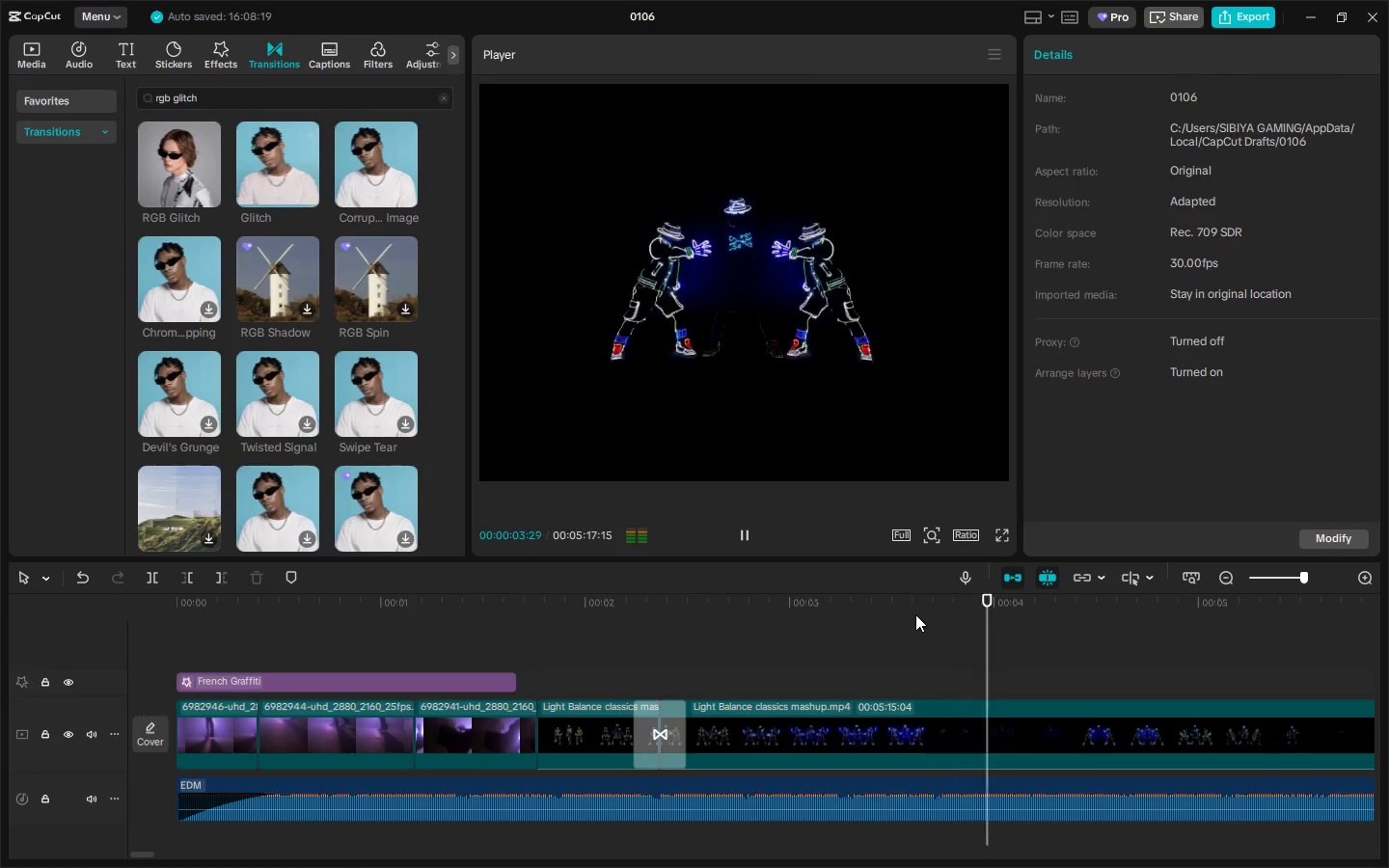 
key(Space)
 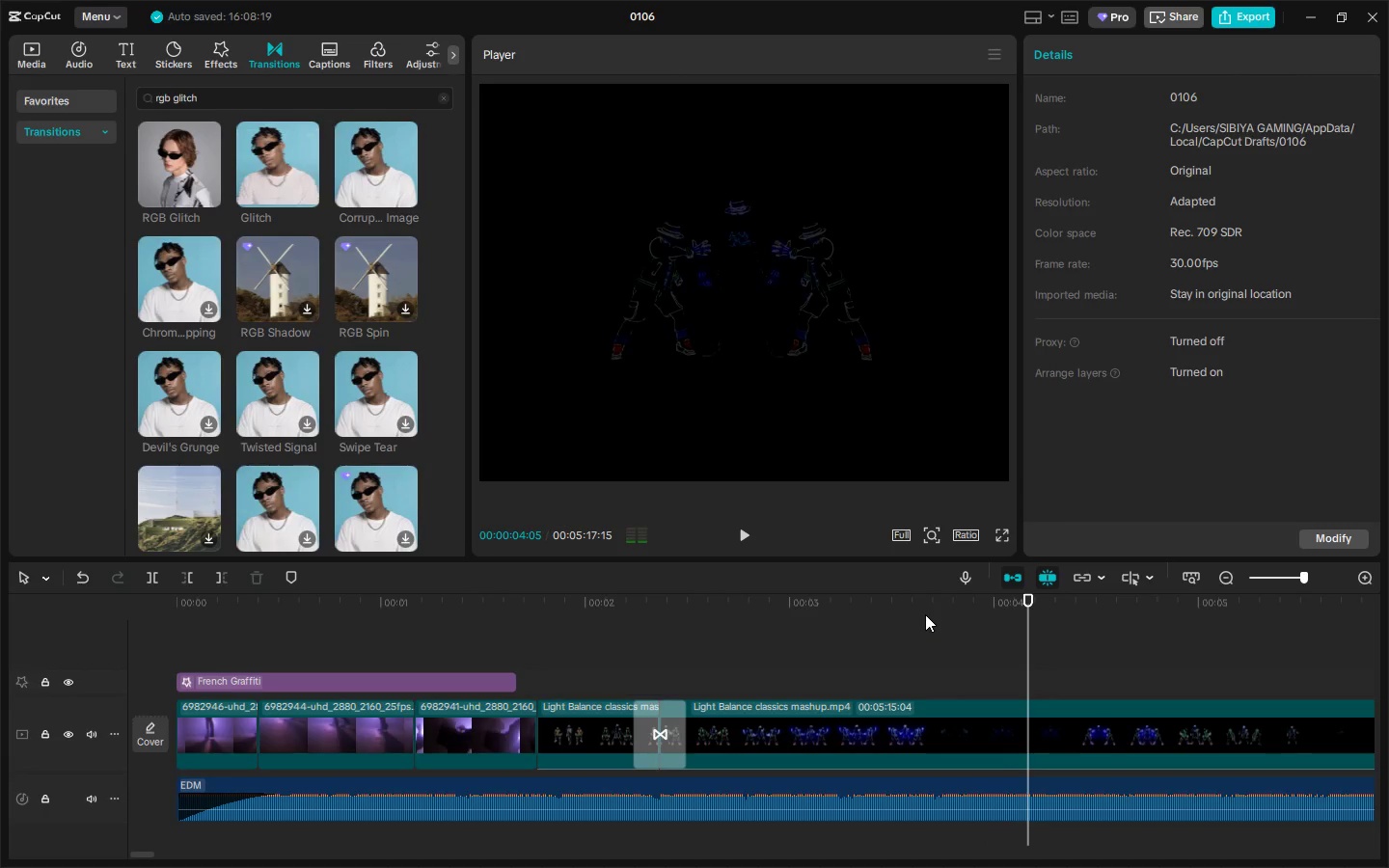 
key(Space)
 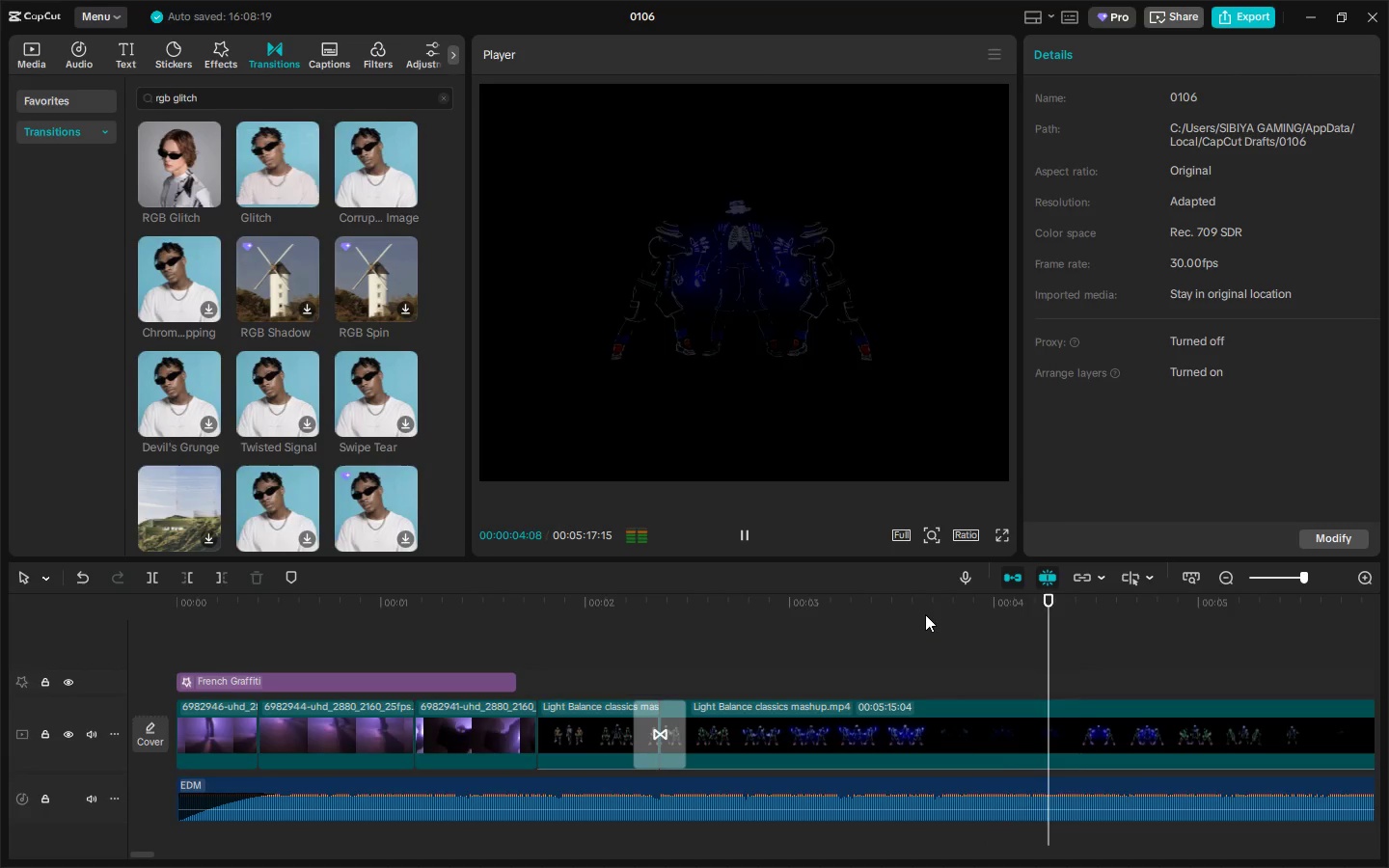 
key(Space)
 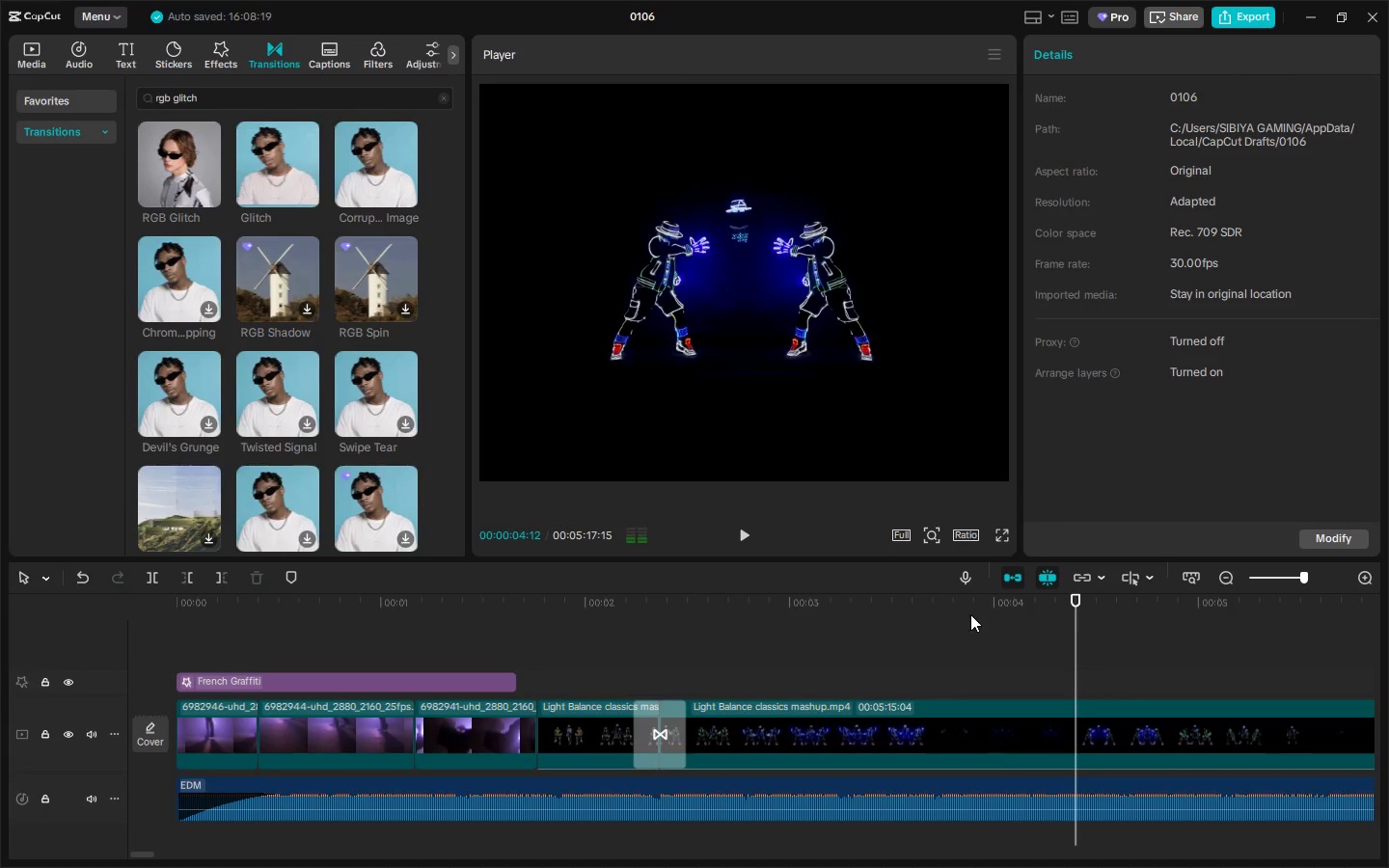 
left_click([971, 614])
 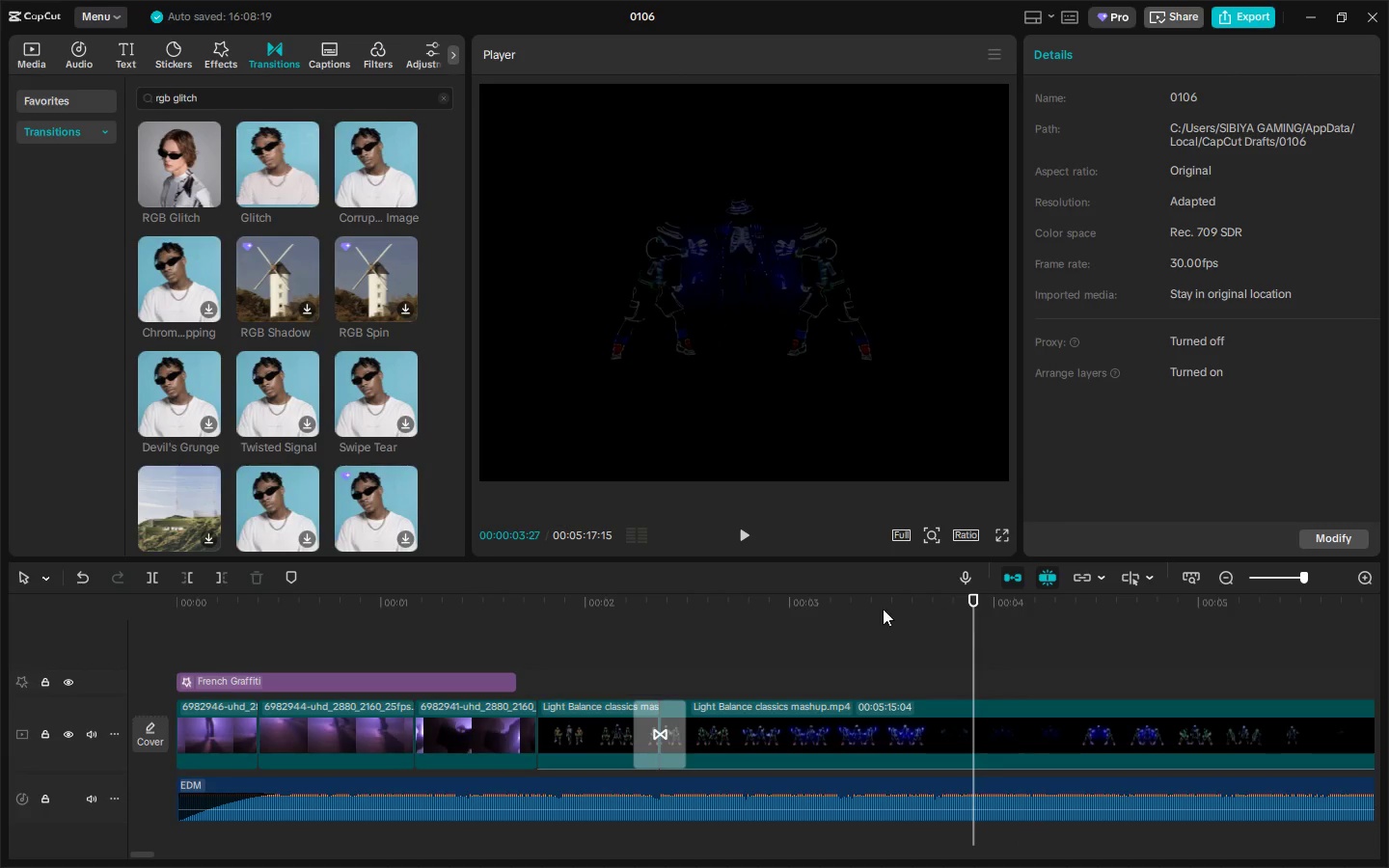 
left_click_drag(start_coordinate=[857, 609], to_coordinate=[851, 610])
 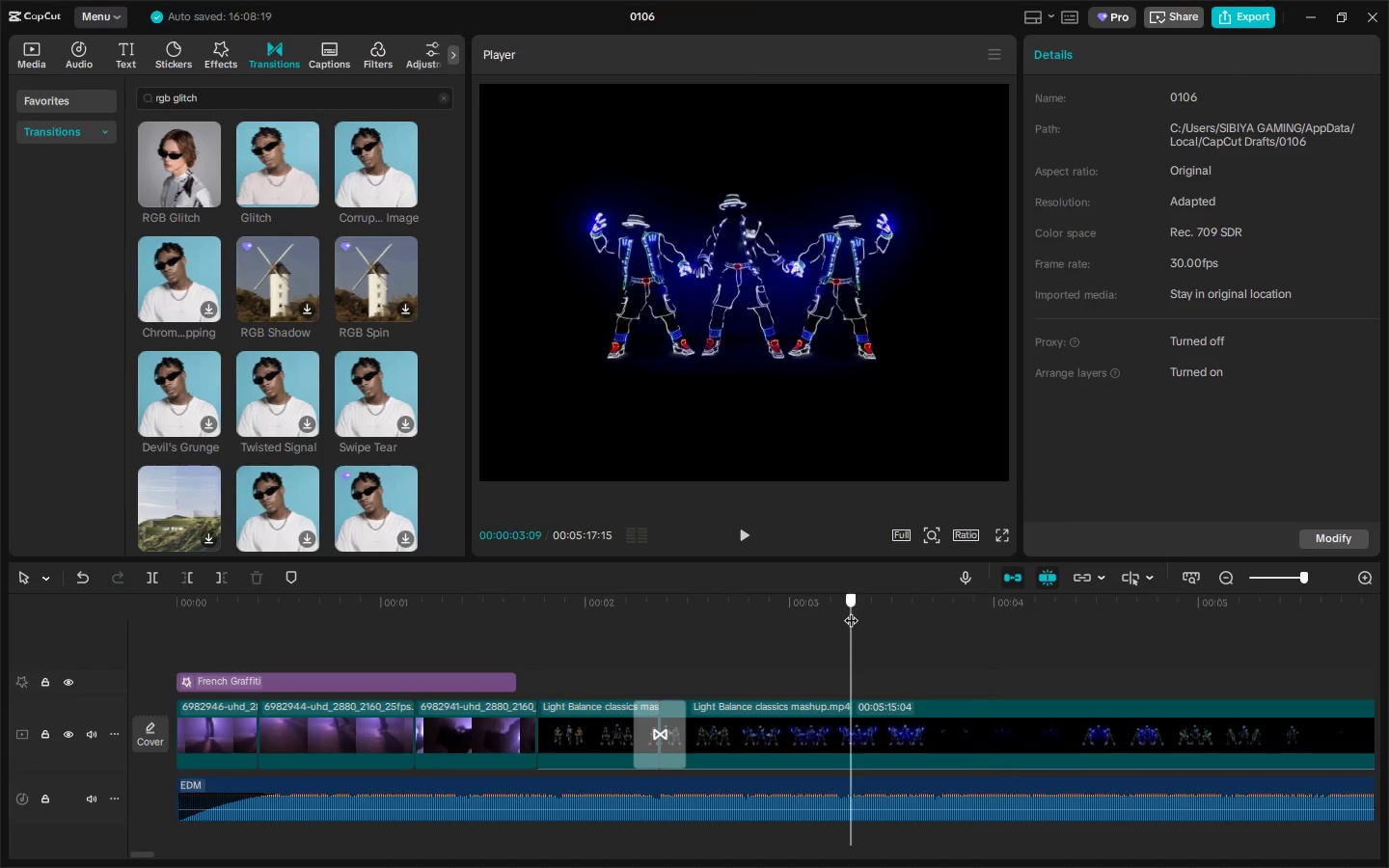 
key(Space)
 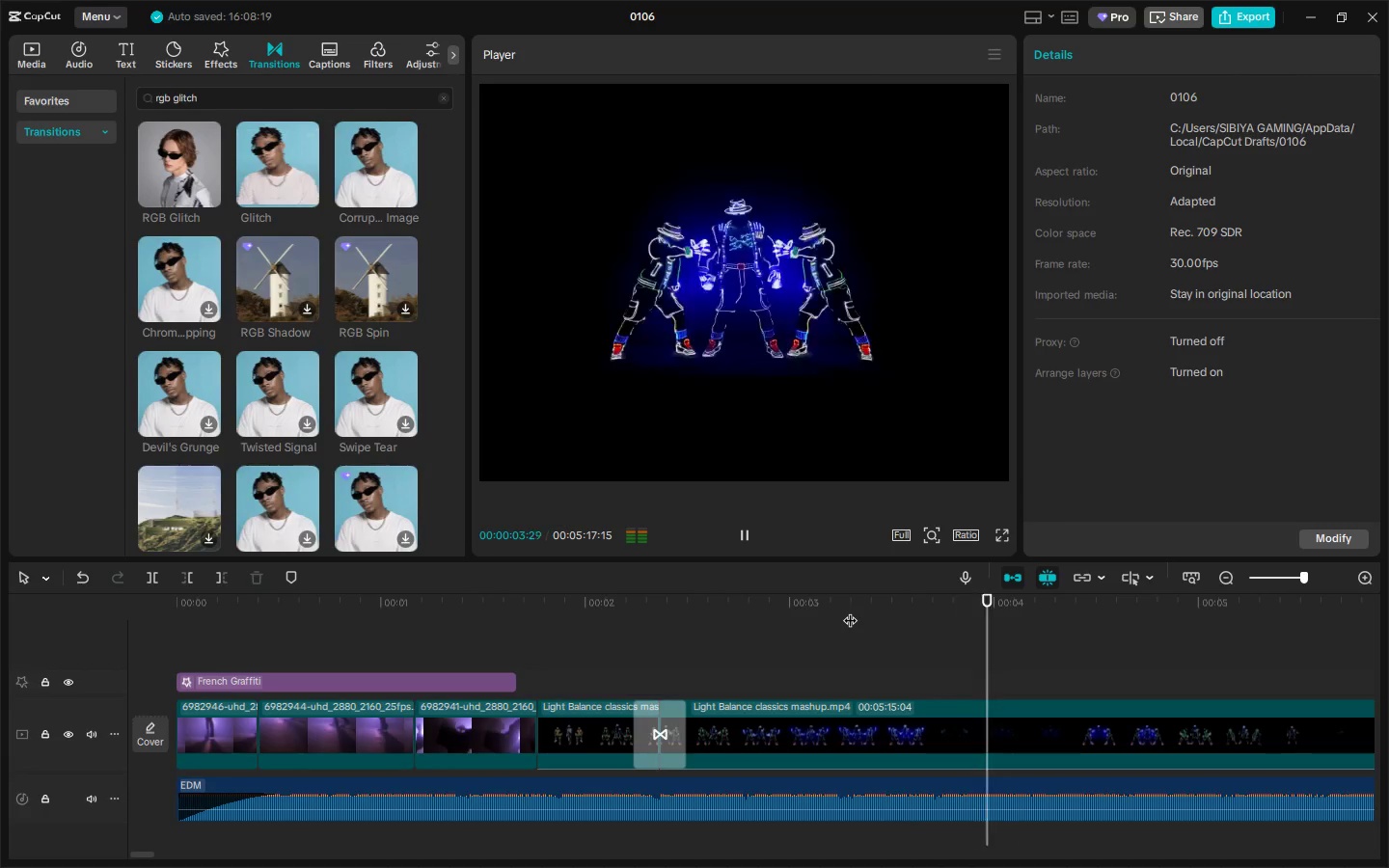 
key(Space)
 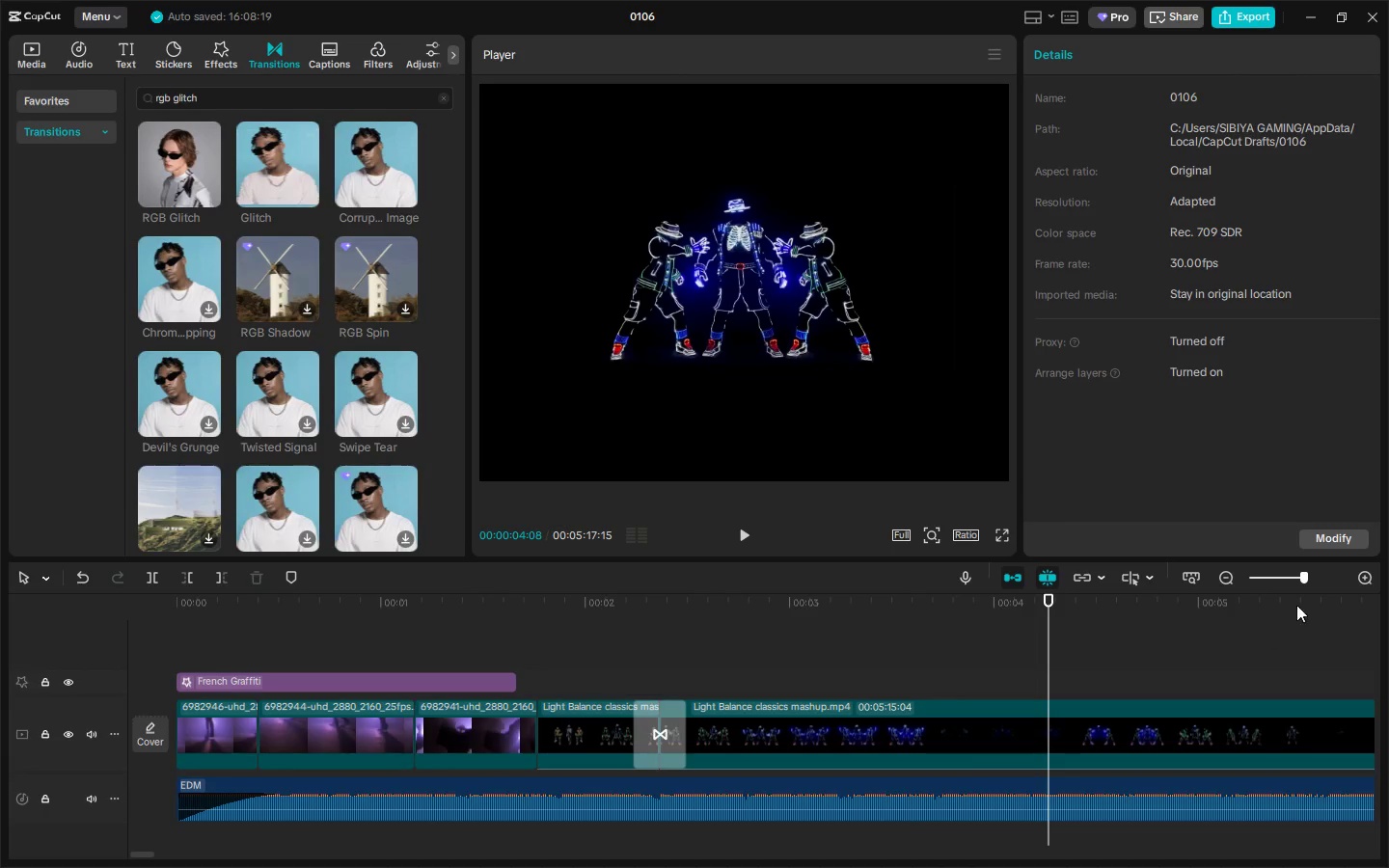 
left_click_drag(start_coordinate=[1309, 581], to_coordinate=[1327, 580])
 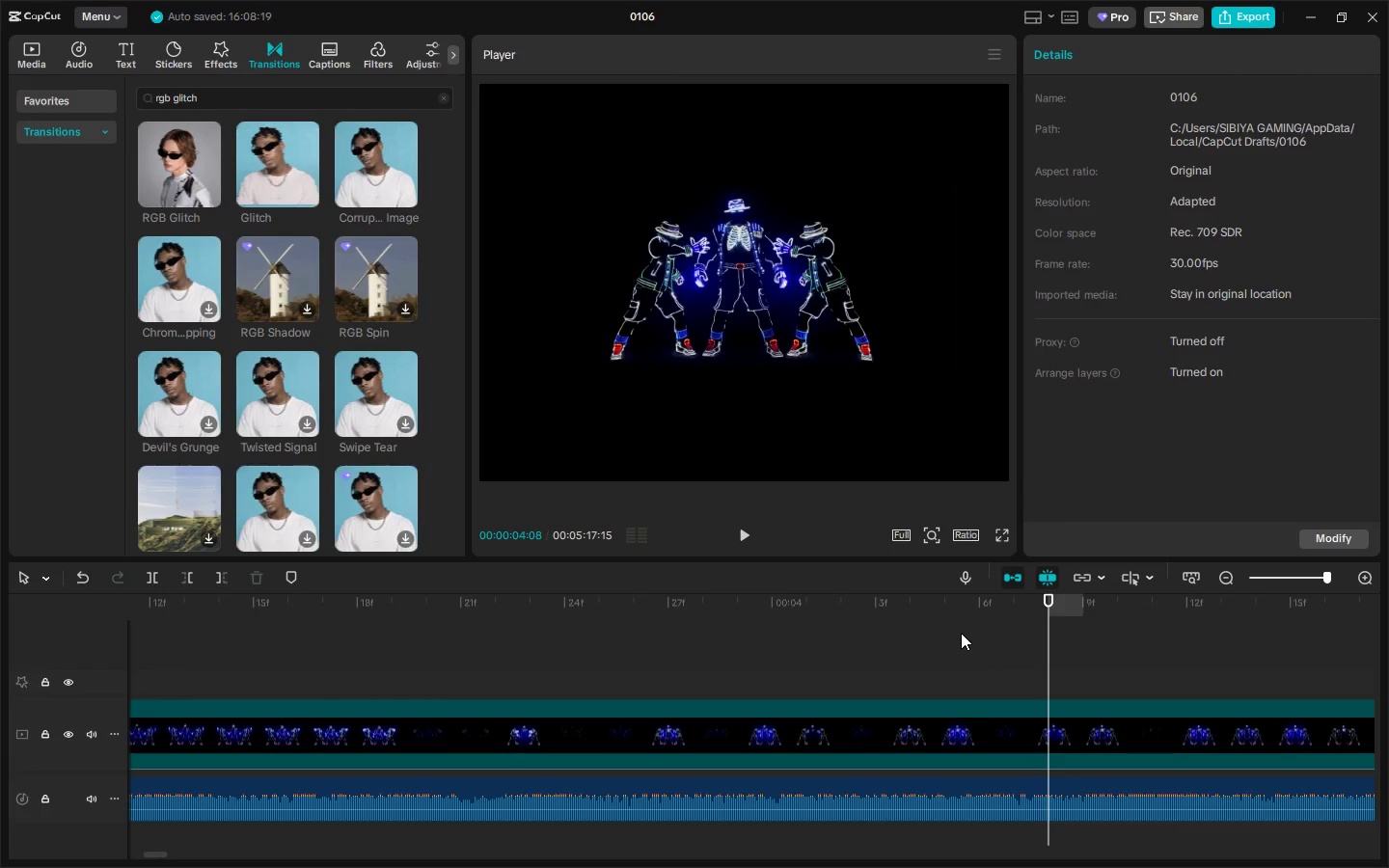 
left_click([958, 609])
 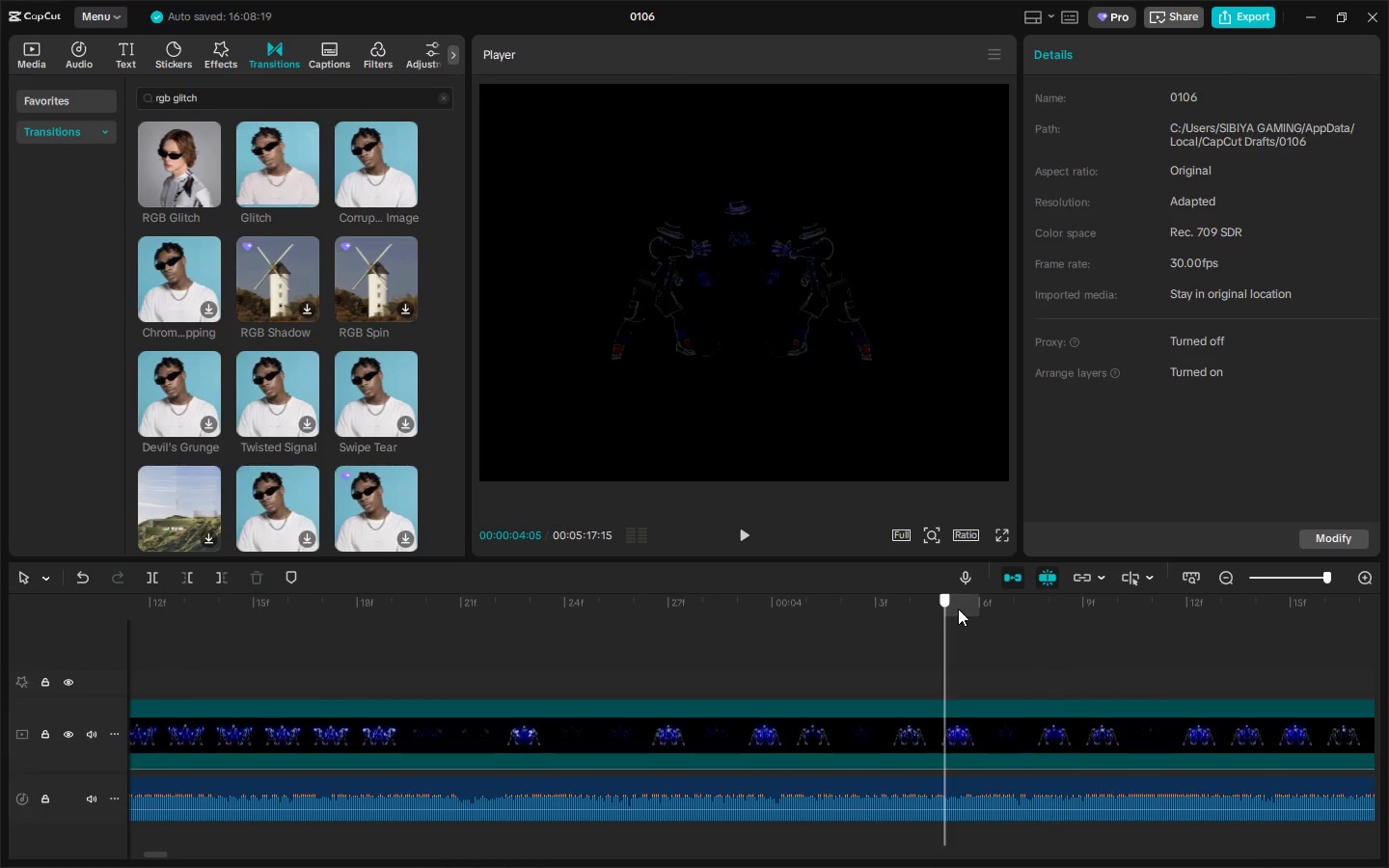 
key(Space)
 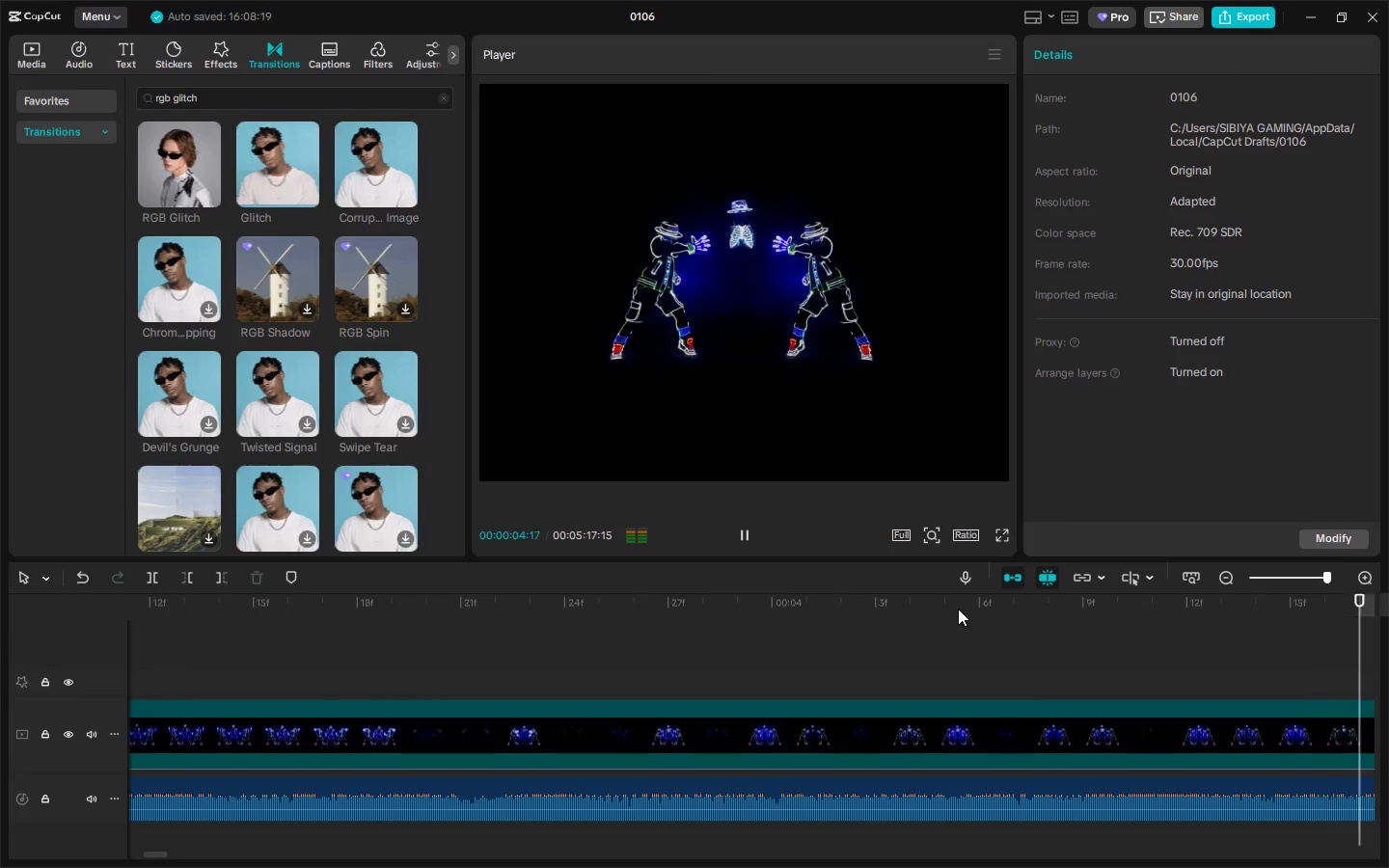 
left_click_drag(start_coordinate=[951, 608], to_coordinate=[321, 646])
 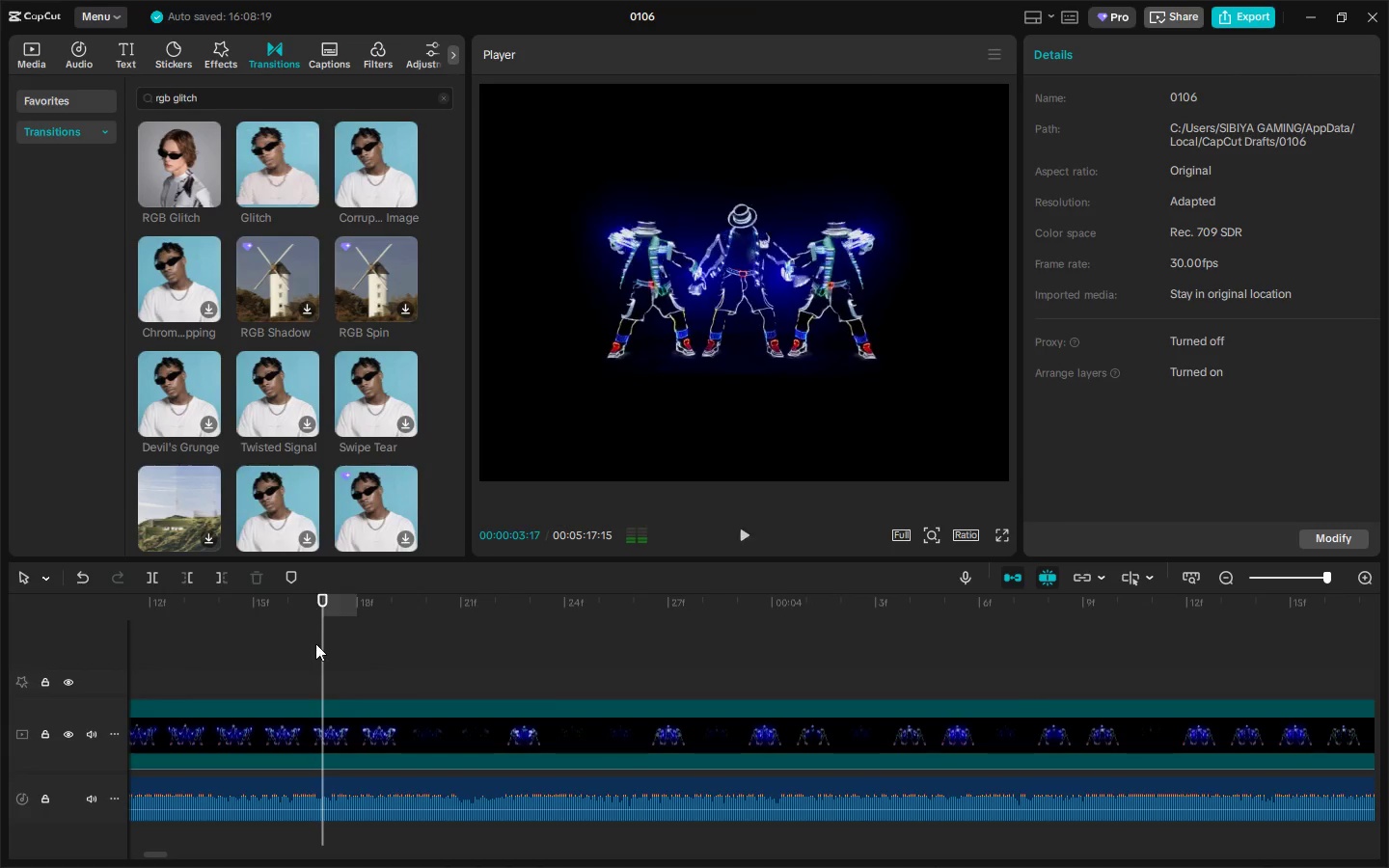 
key(Space)
 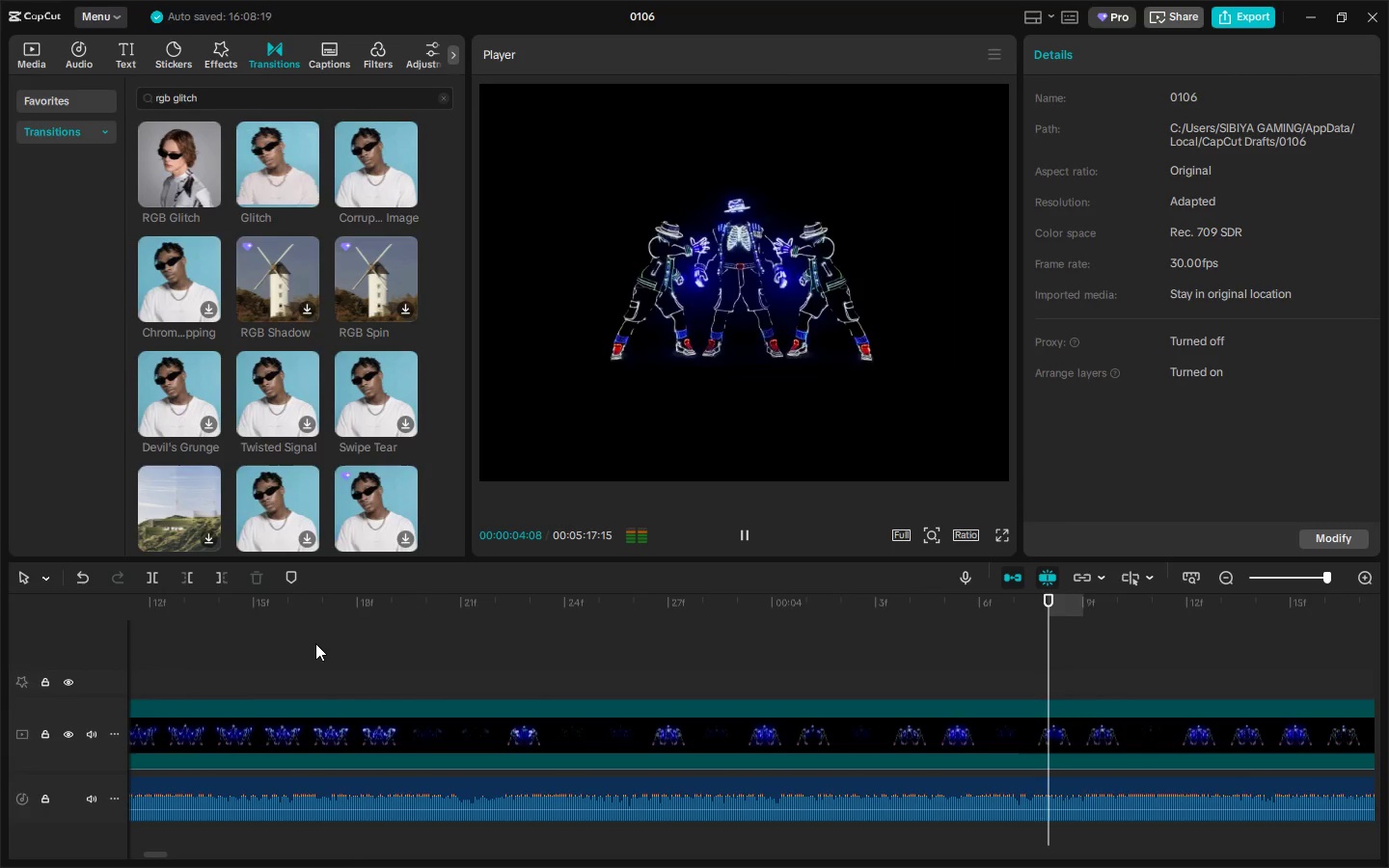 
key(Space)
 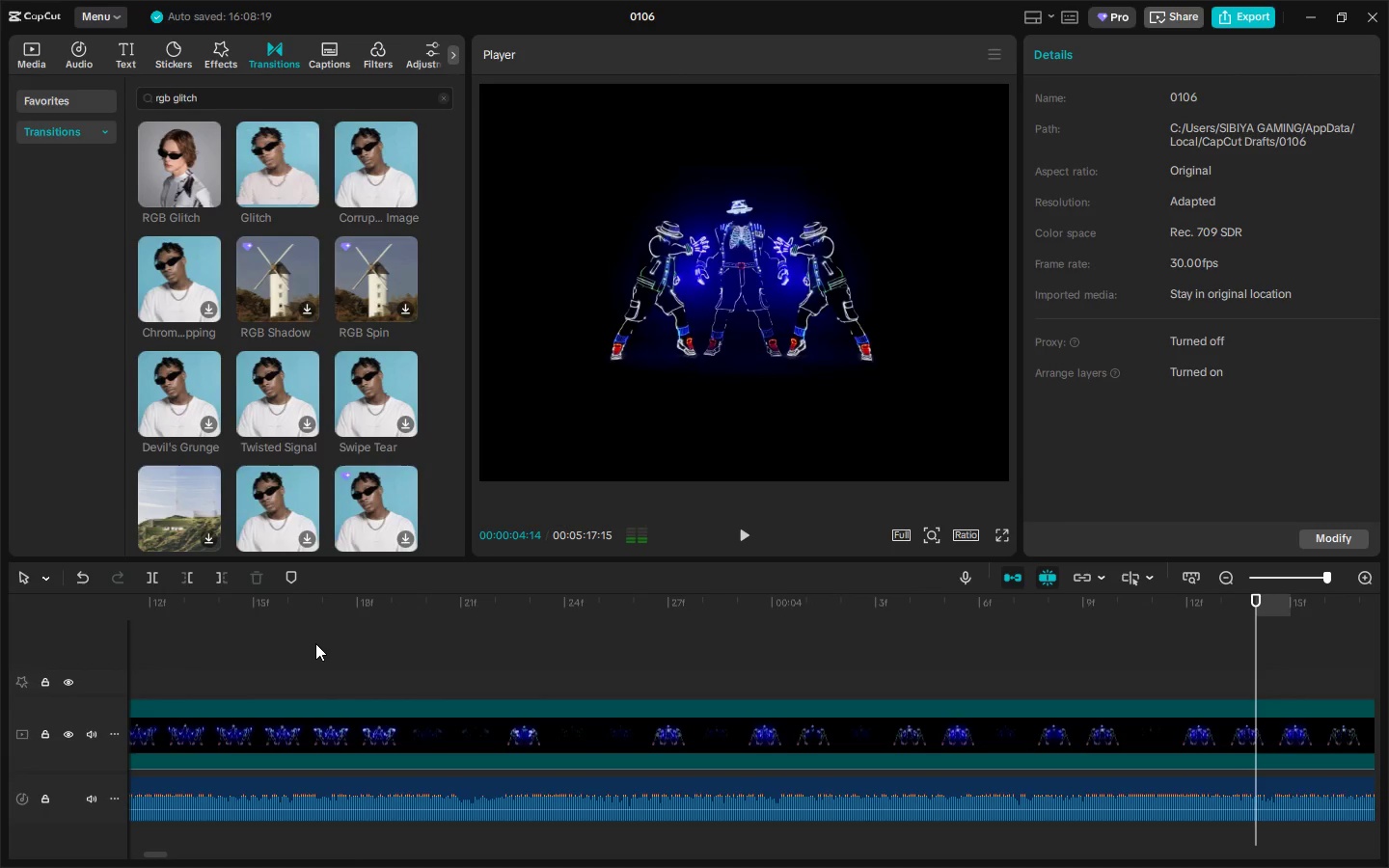 
left_click_drag(start_coordinate=[315, 643], to_coordinate=[397, 637])
 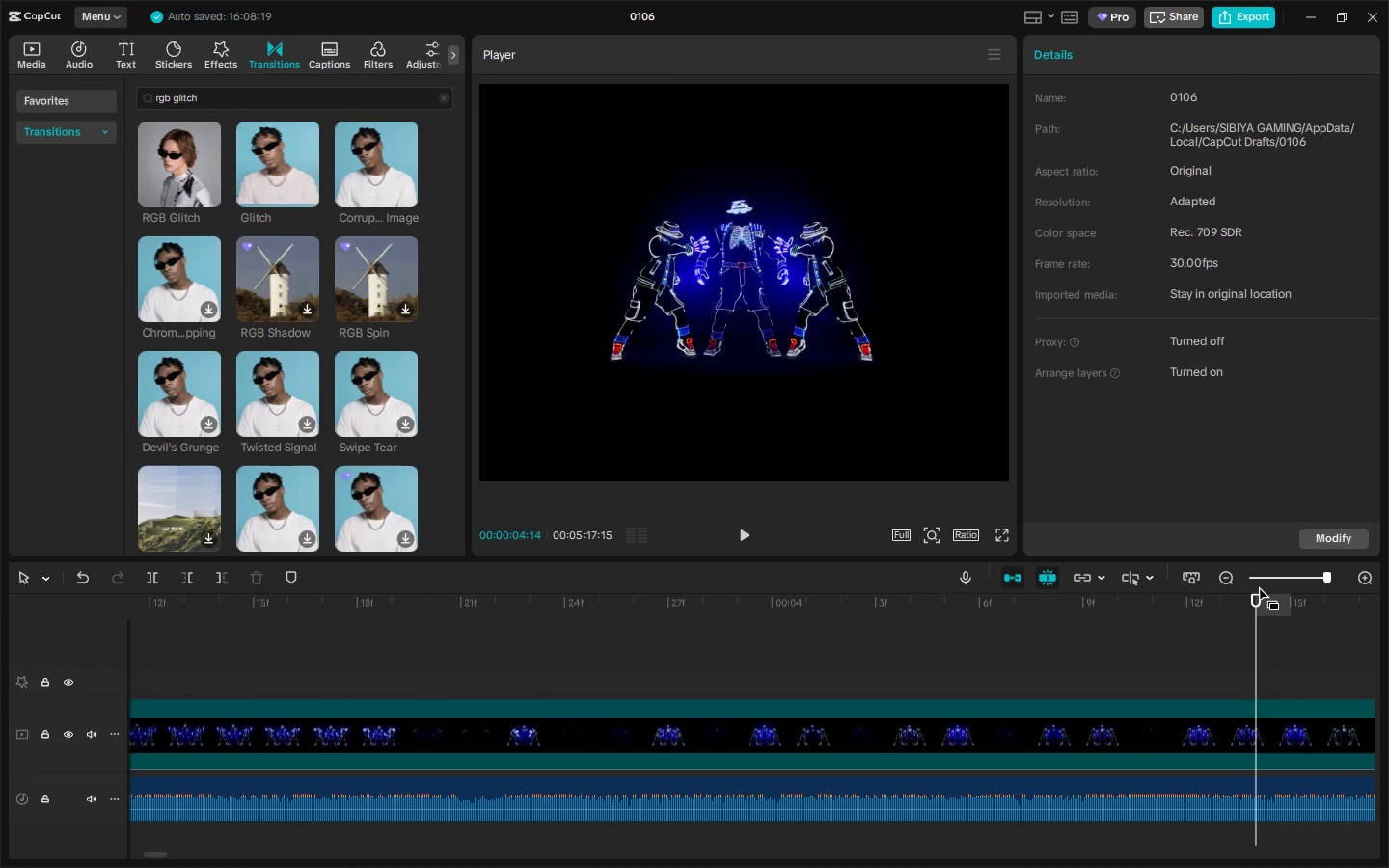 
left_click([1271, 575])
 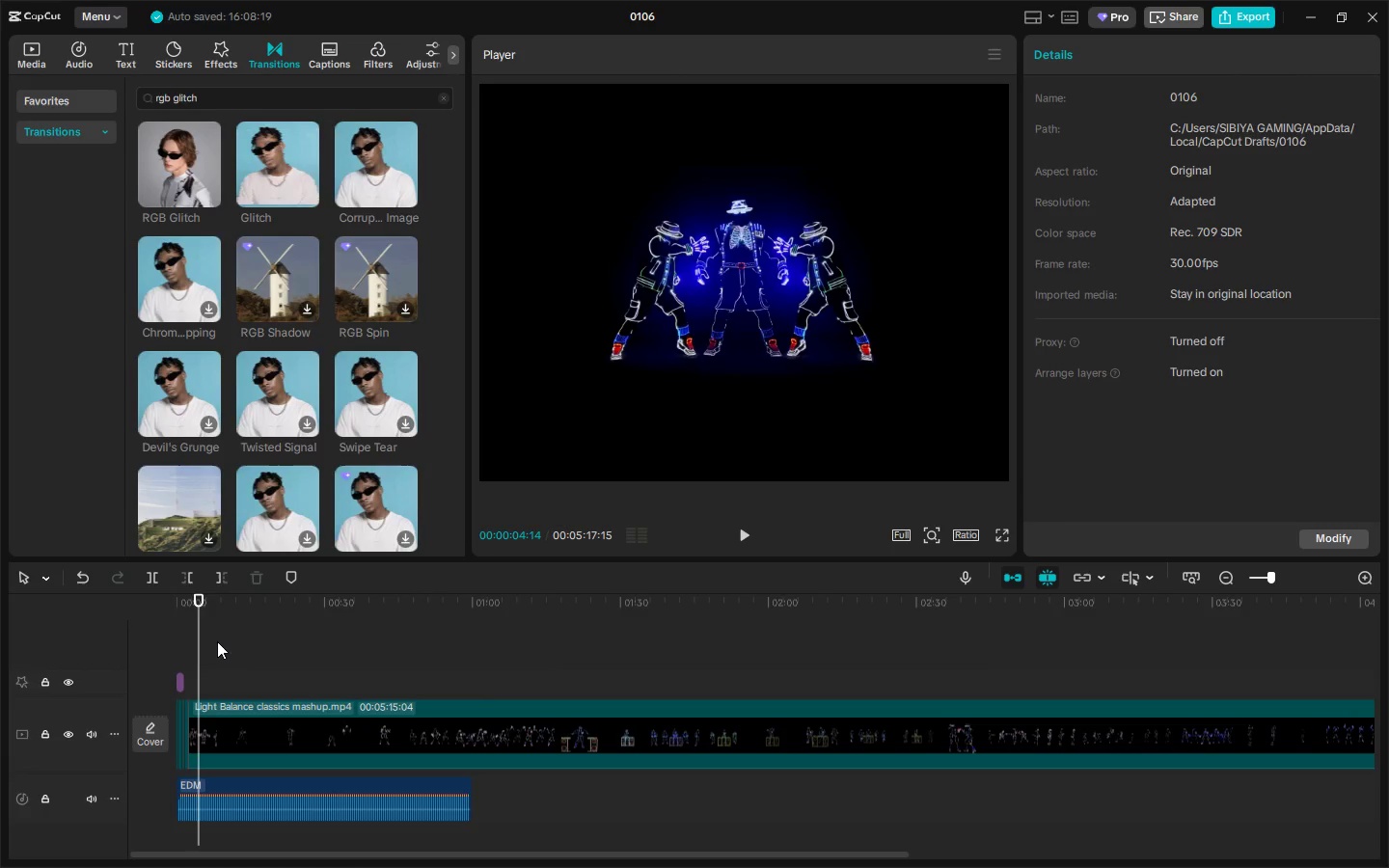 
left_click_drag(start_coordinate=[196, 605], to_coordinate=[157, 609])
 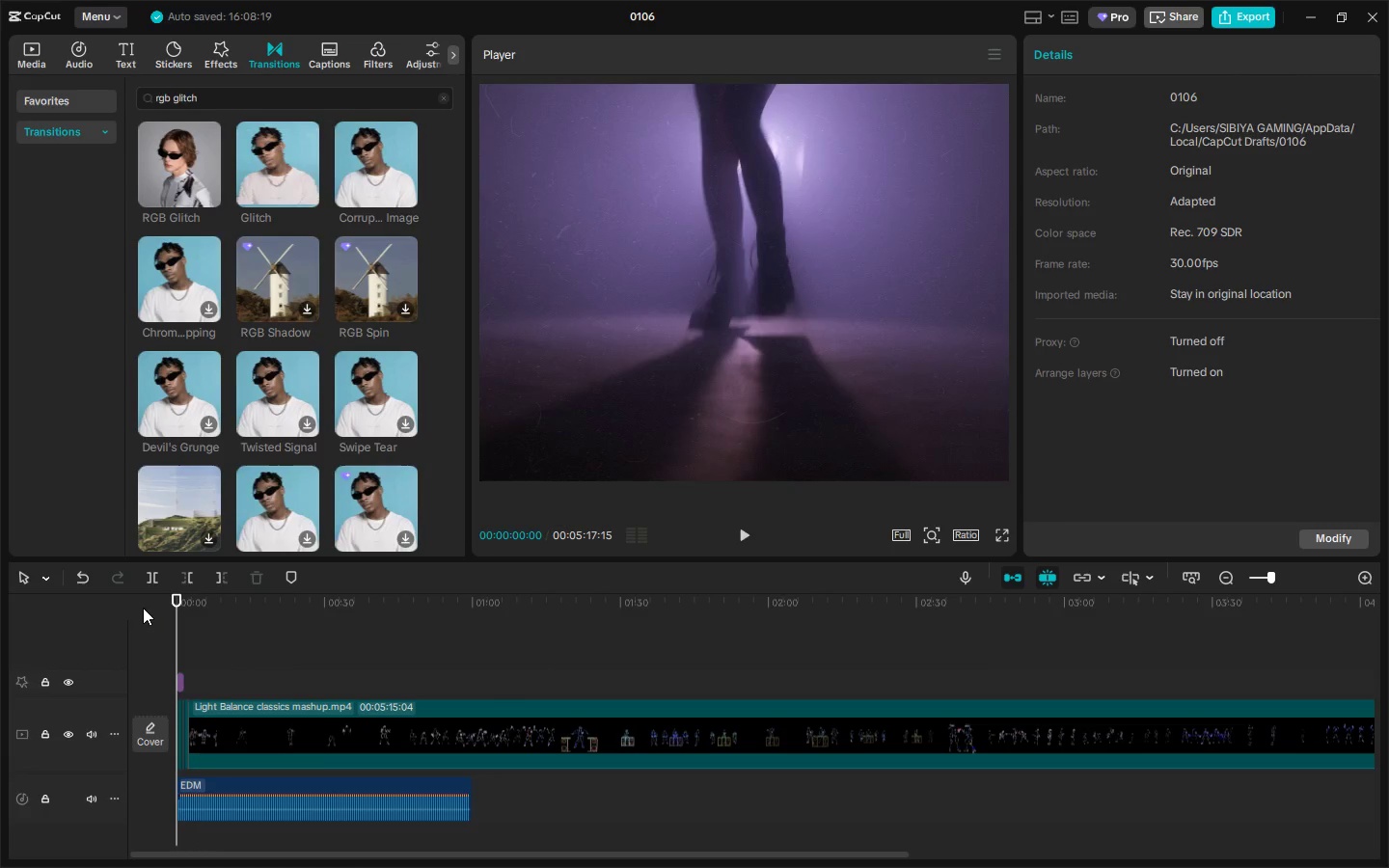 
key(Space)
 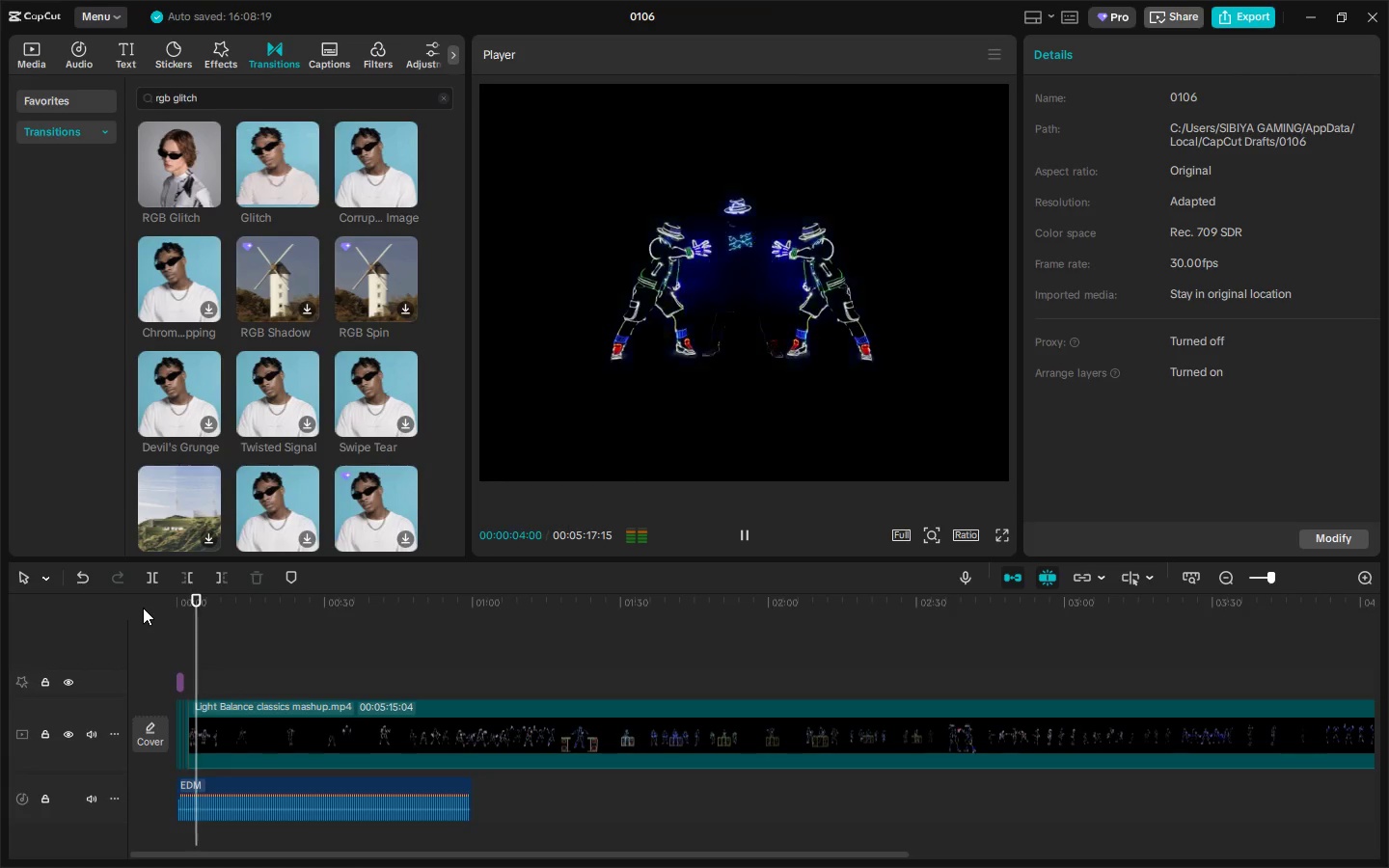 
wait(5.41)
 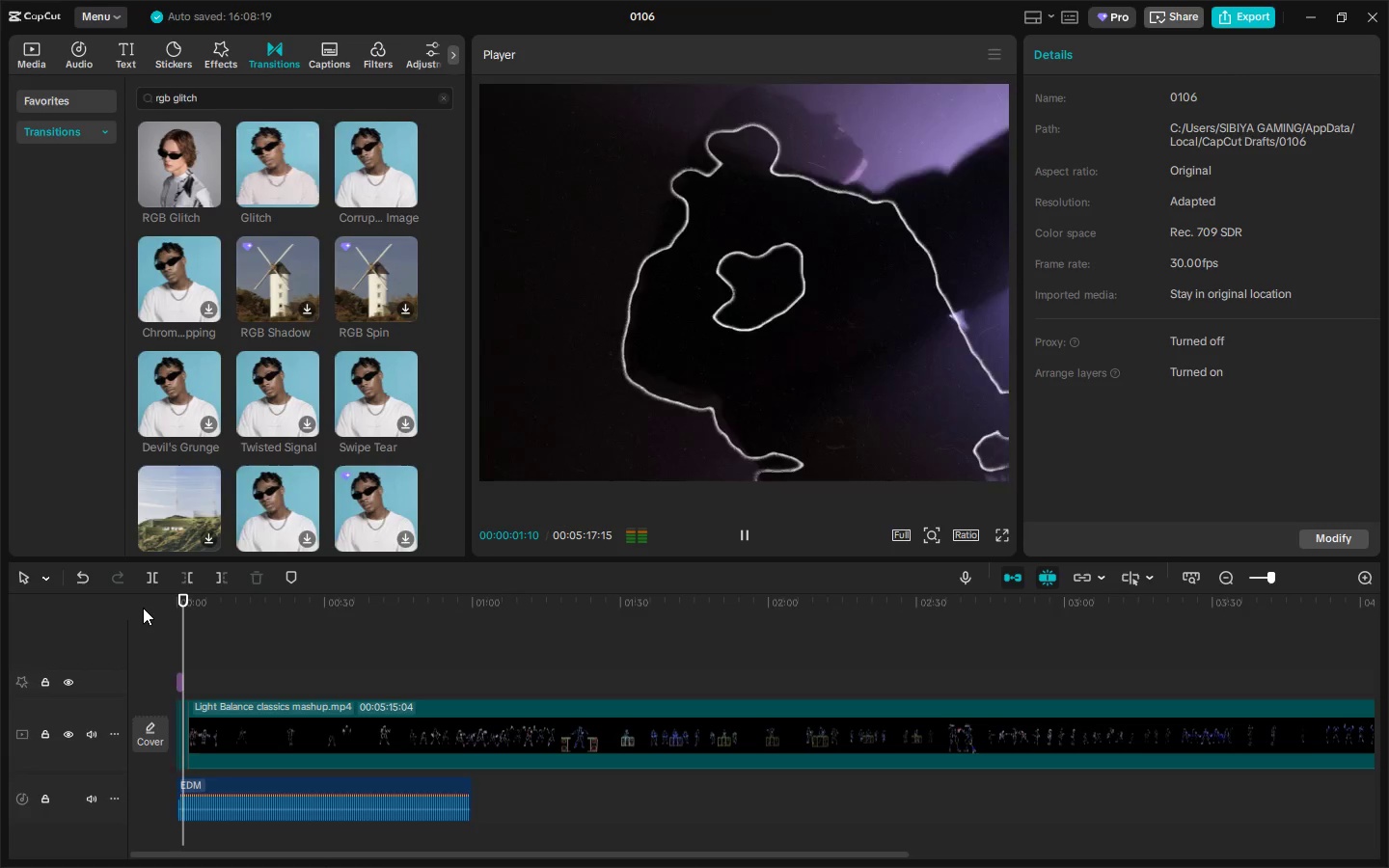 
key(Space)
 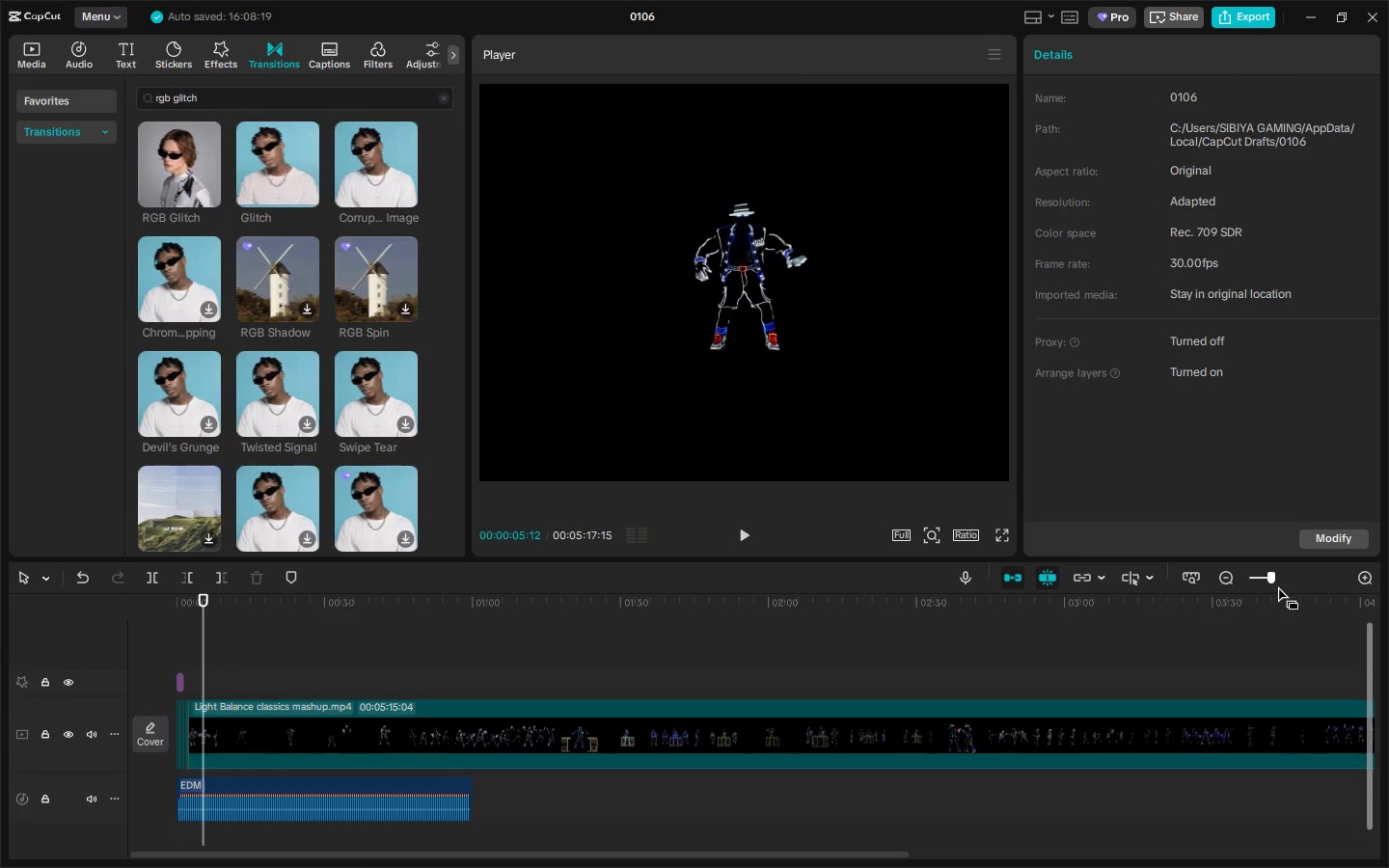 
left_click_drag(start_coordinate=[1273, 573], to_coordinate=[1307, 573])
 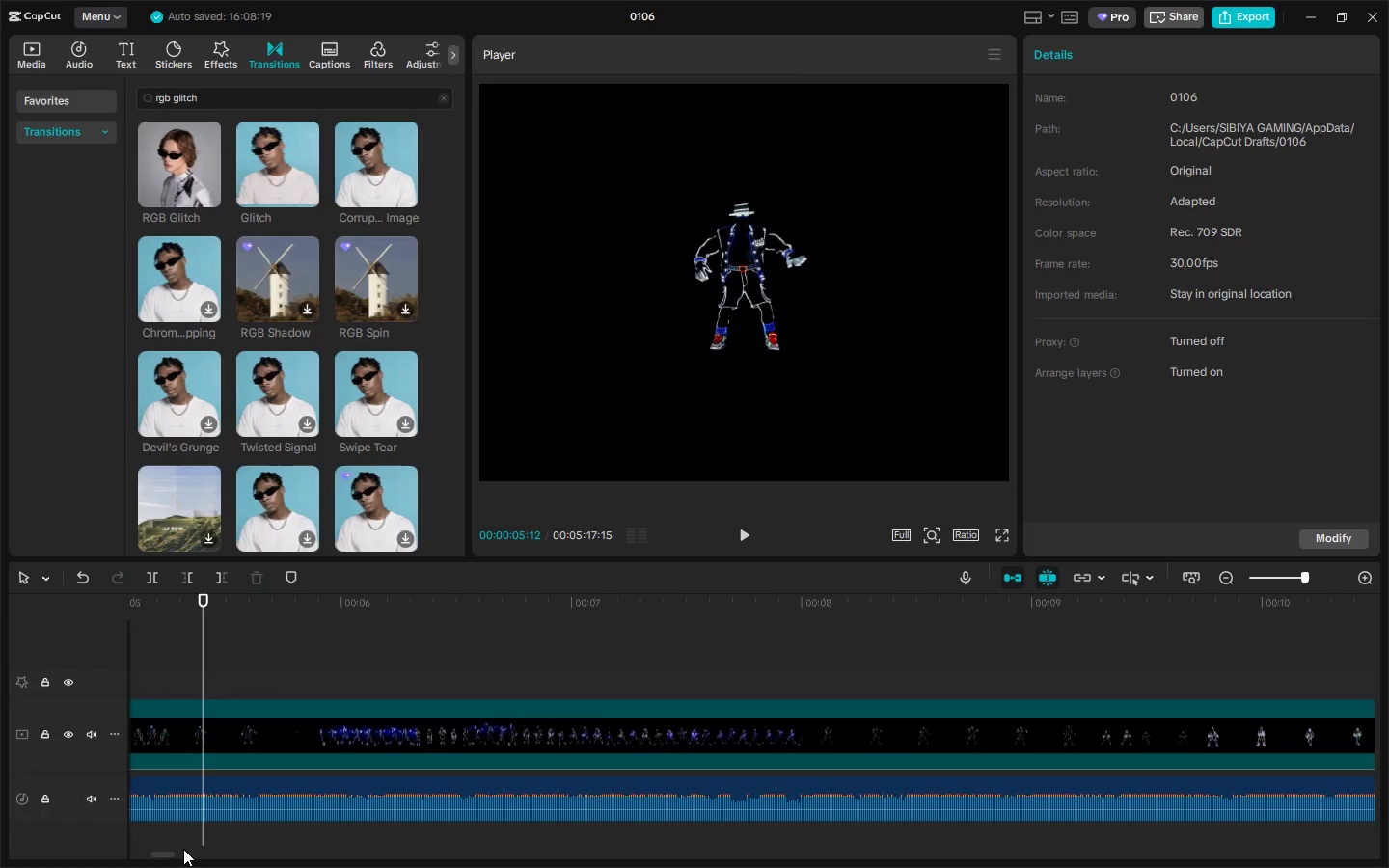 
left_click_drag(start_coordinate=[172, 852], to_coordinate=[141, 855])
 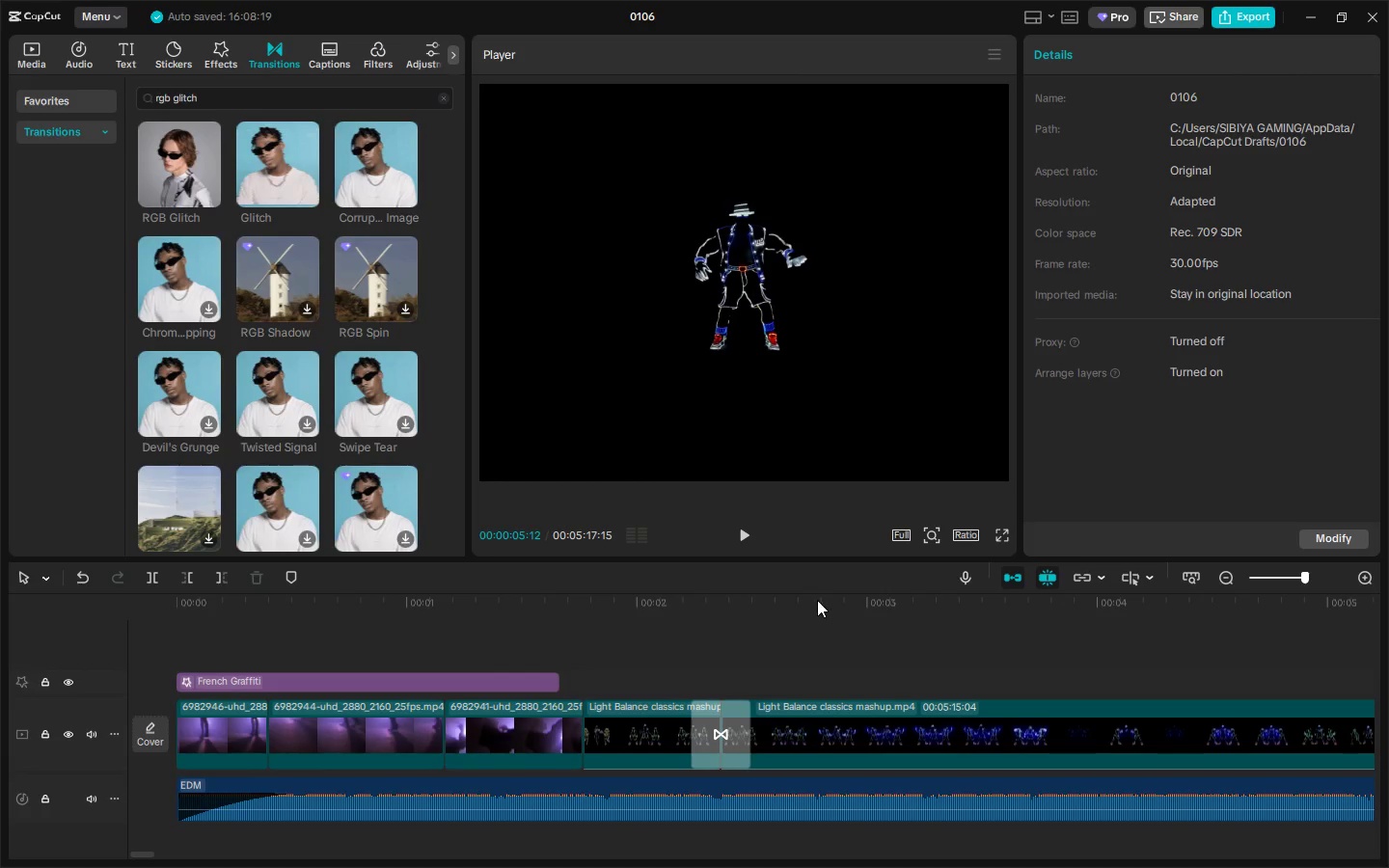 
left_click([836, 596])
 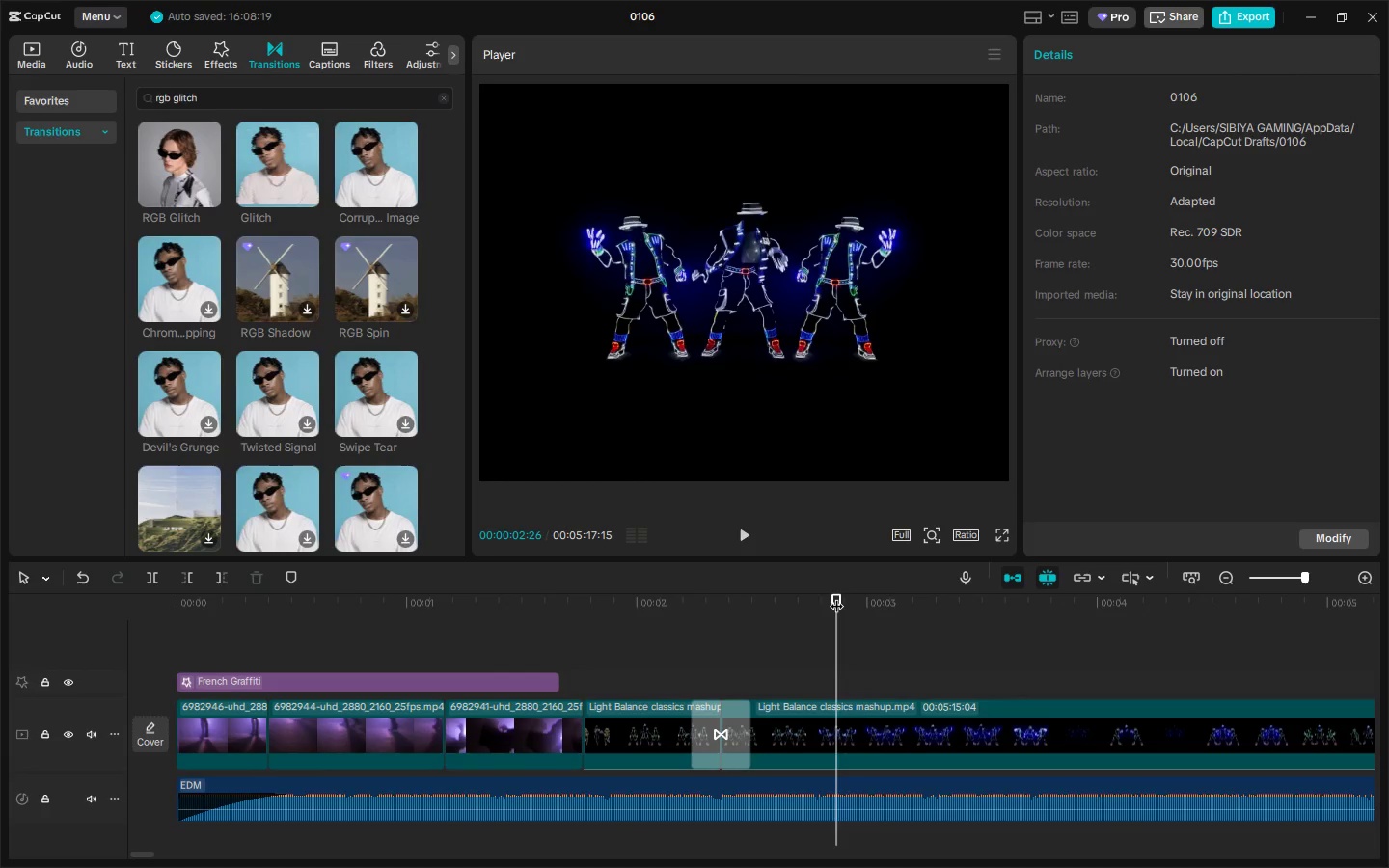 
key(Space)
 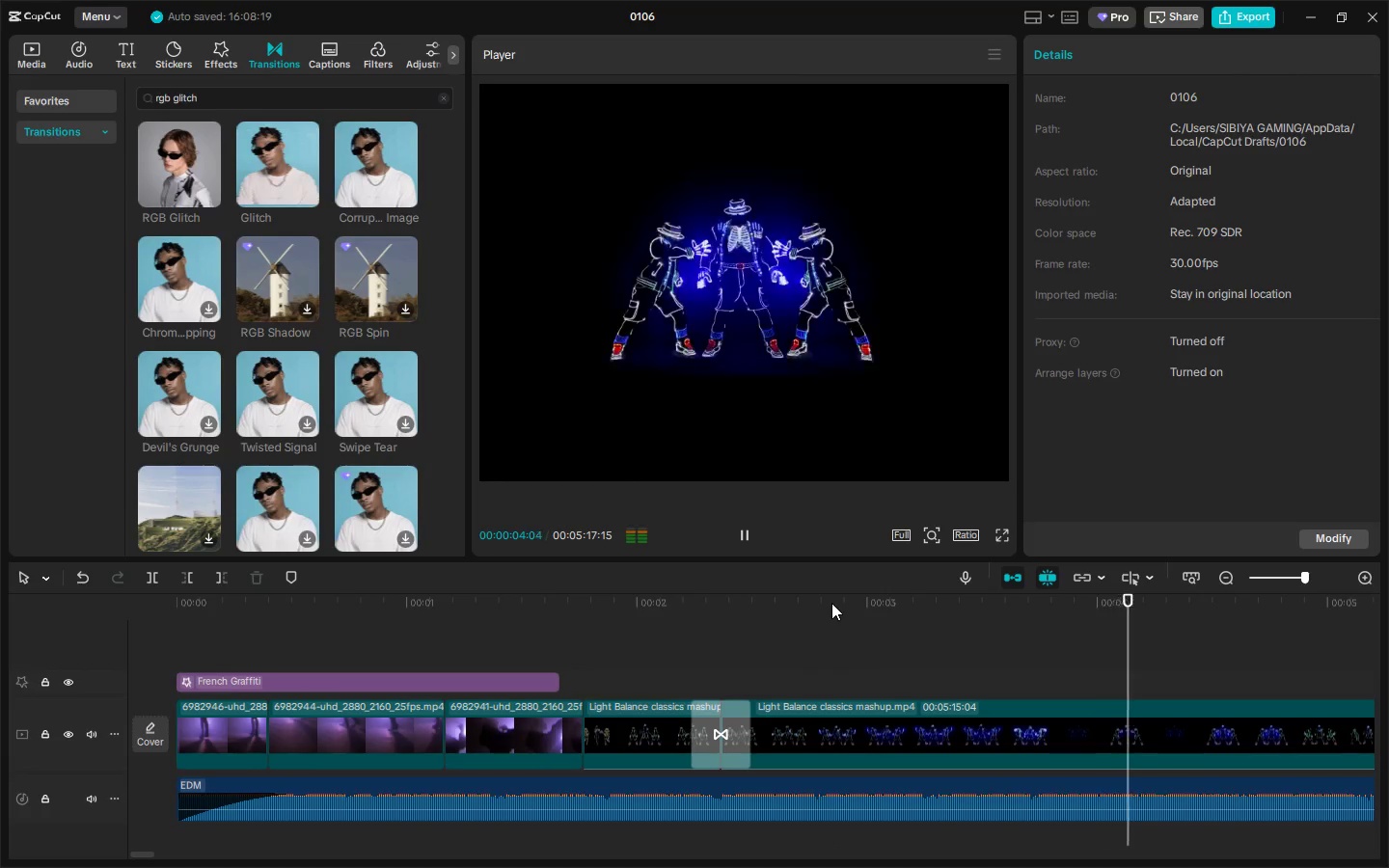 
left_click([831, 603])
 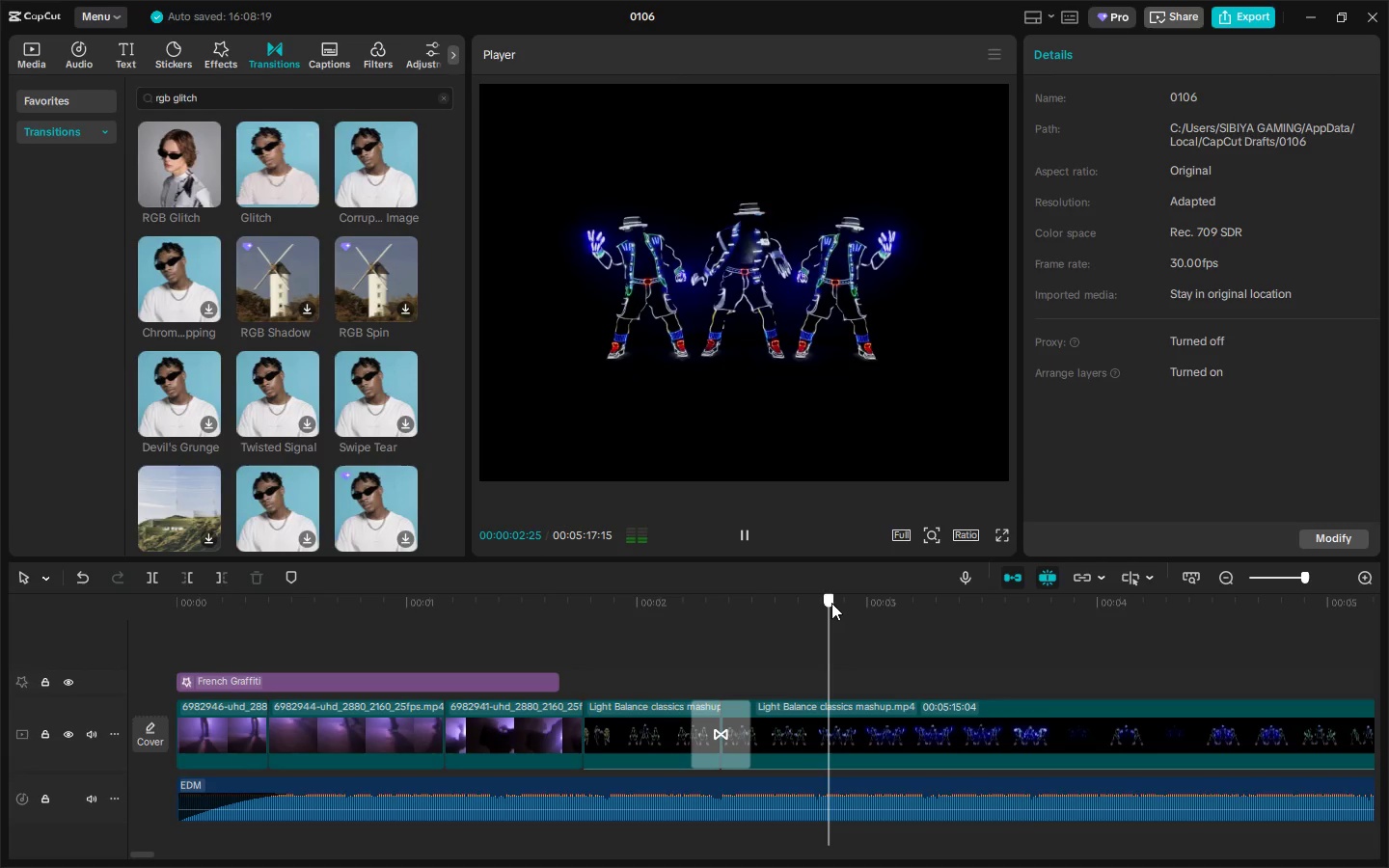 
key(Space)
 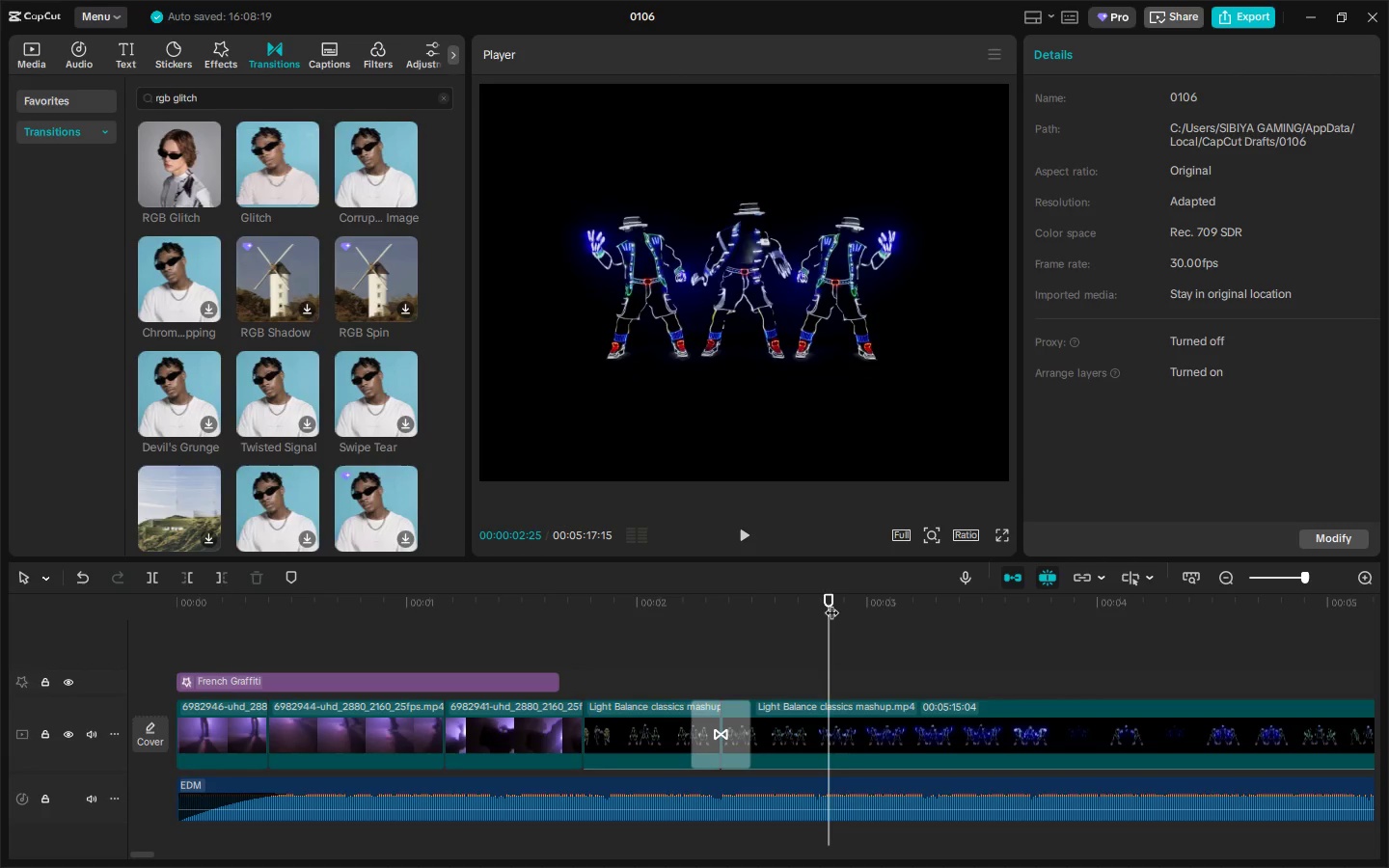 
key(Space)
 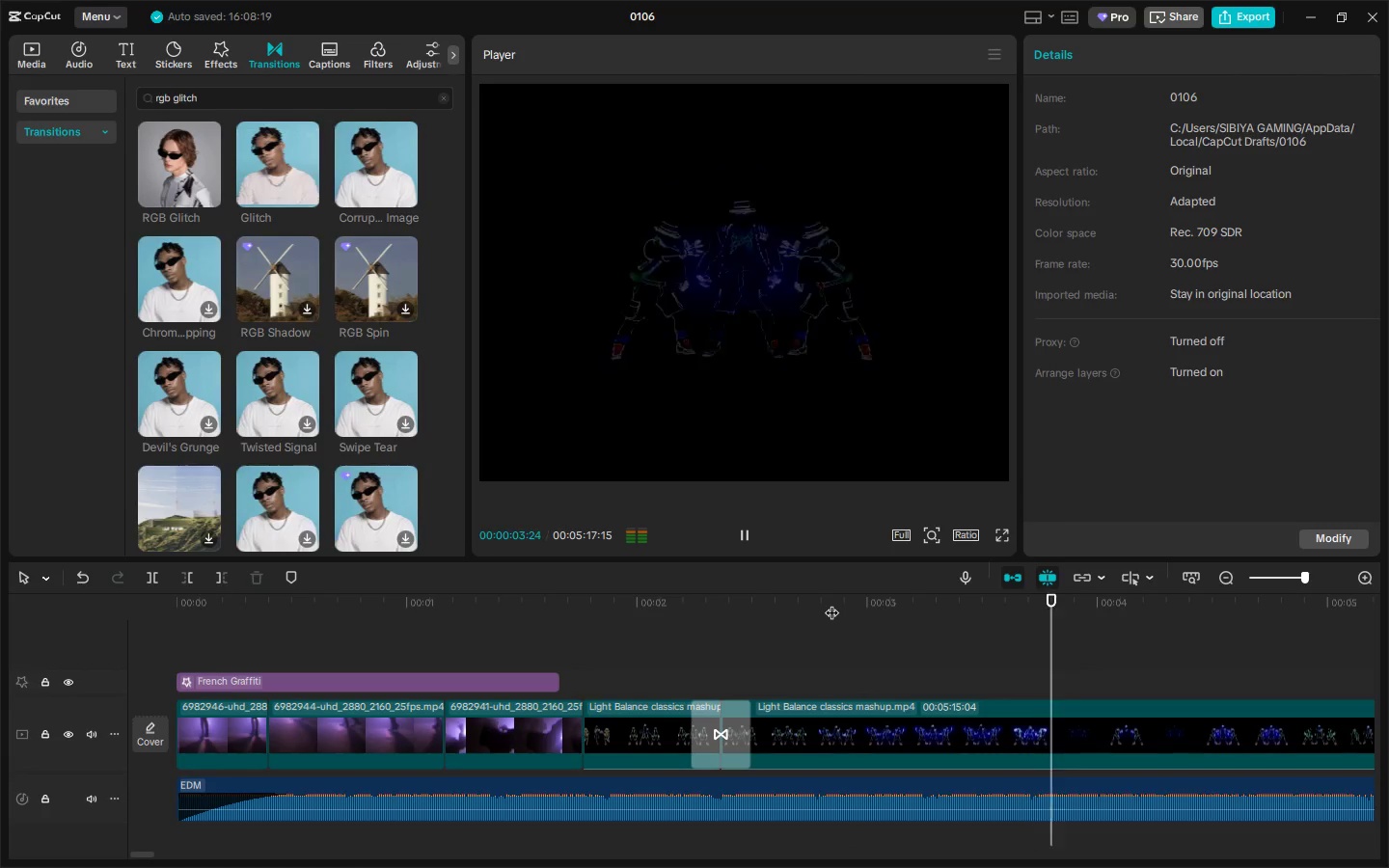 
key(Space)
 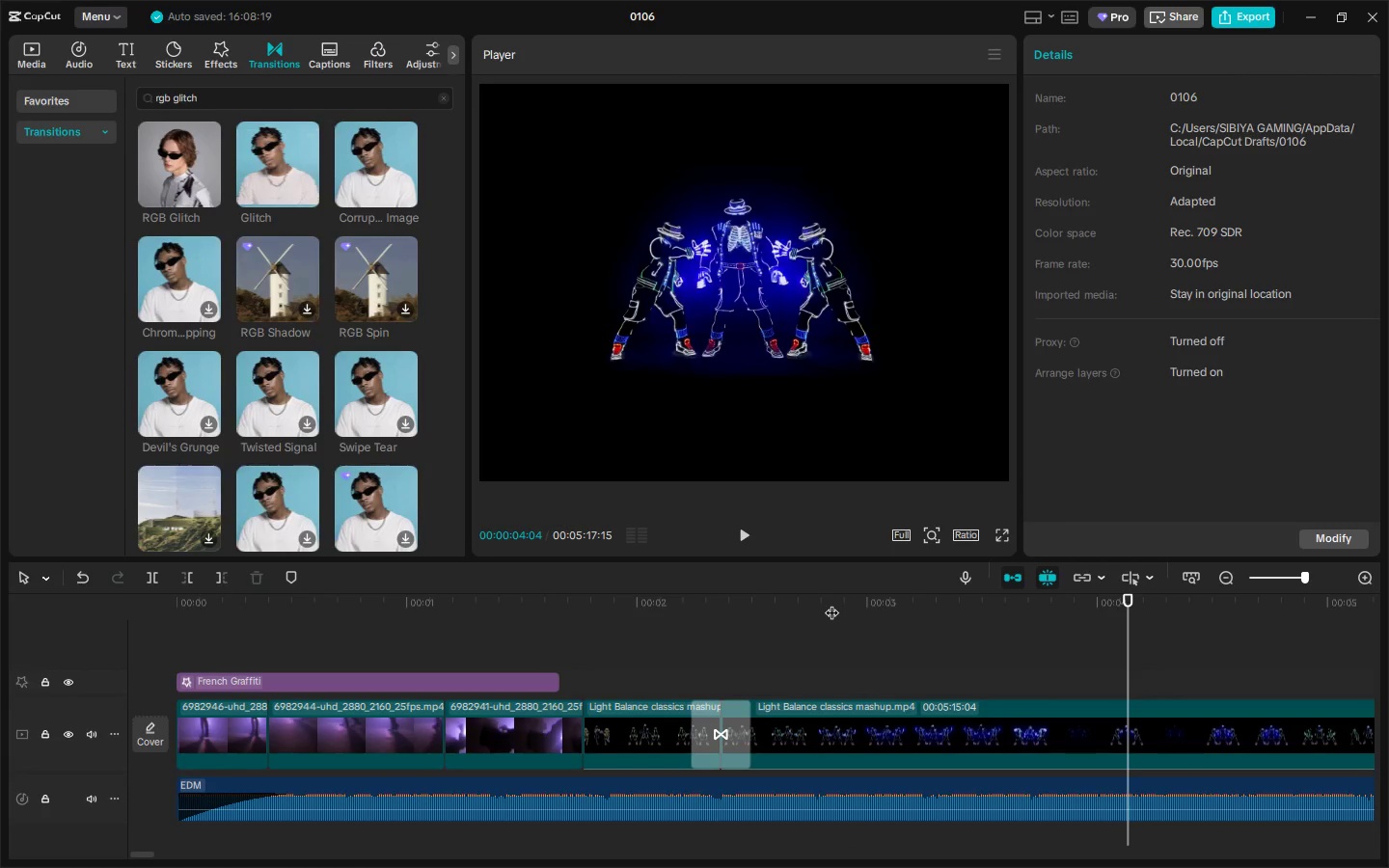 
key(Space)
 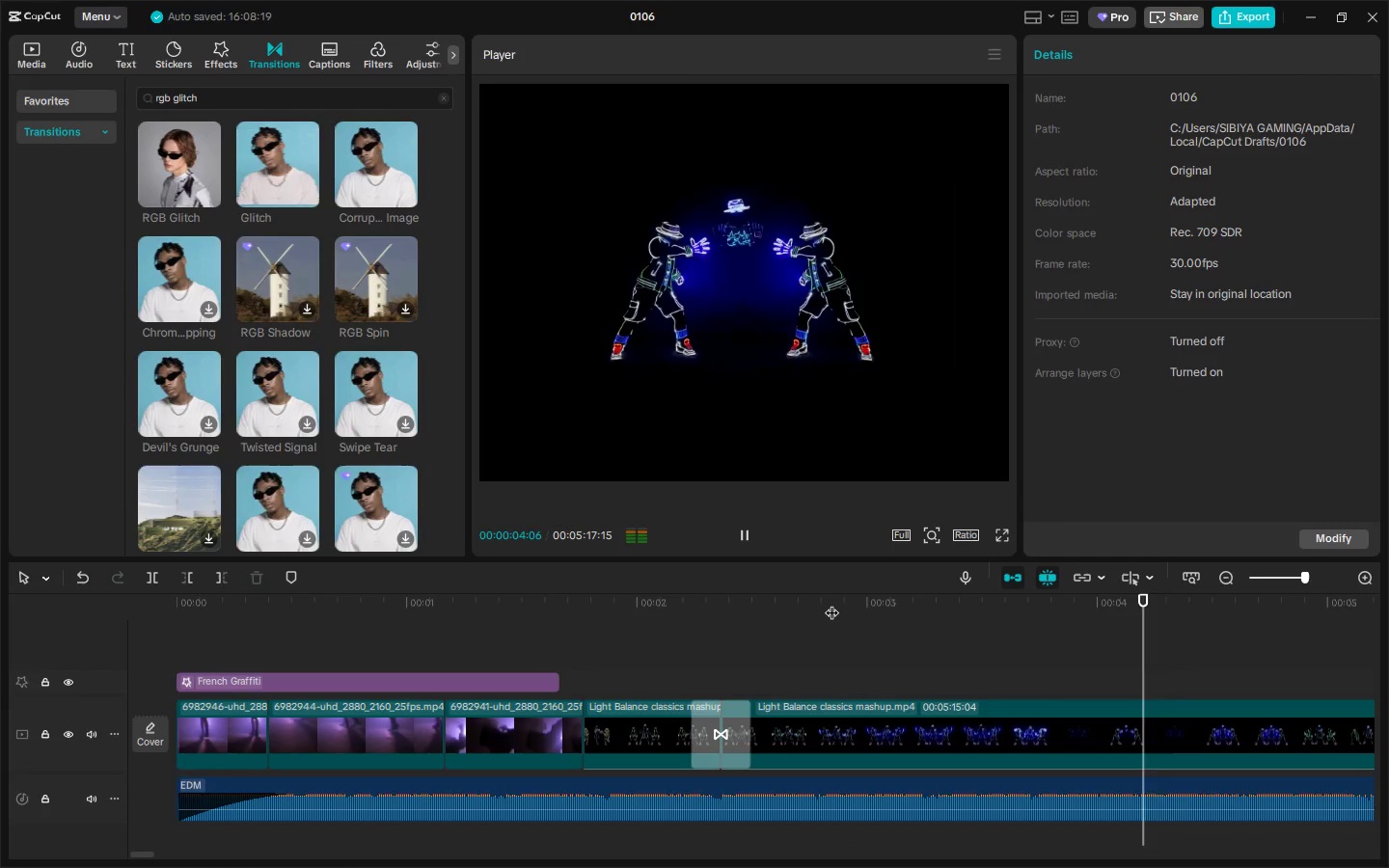 
key(Space)
 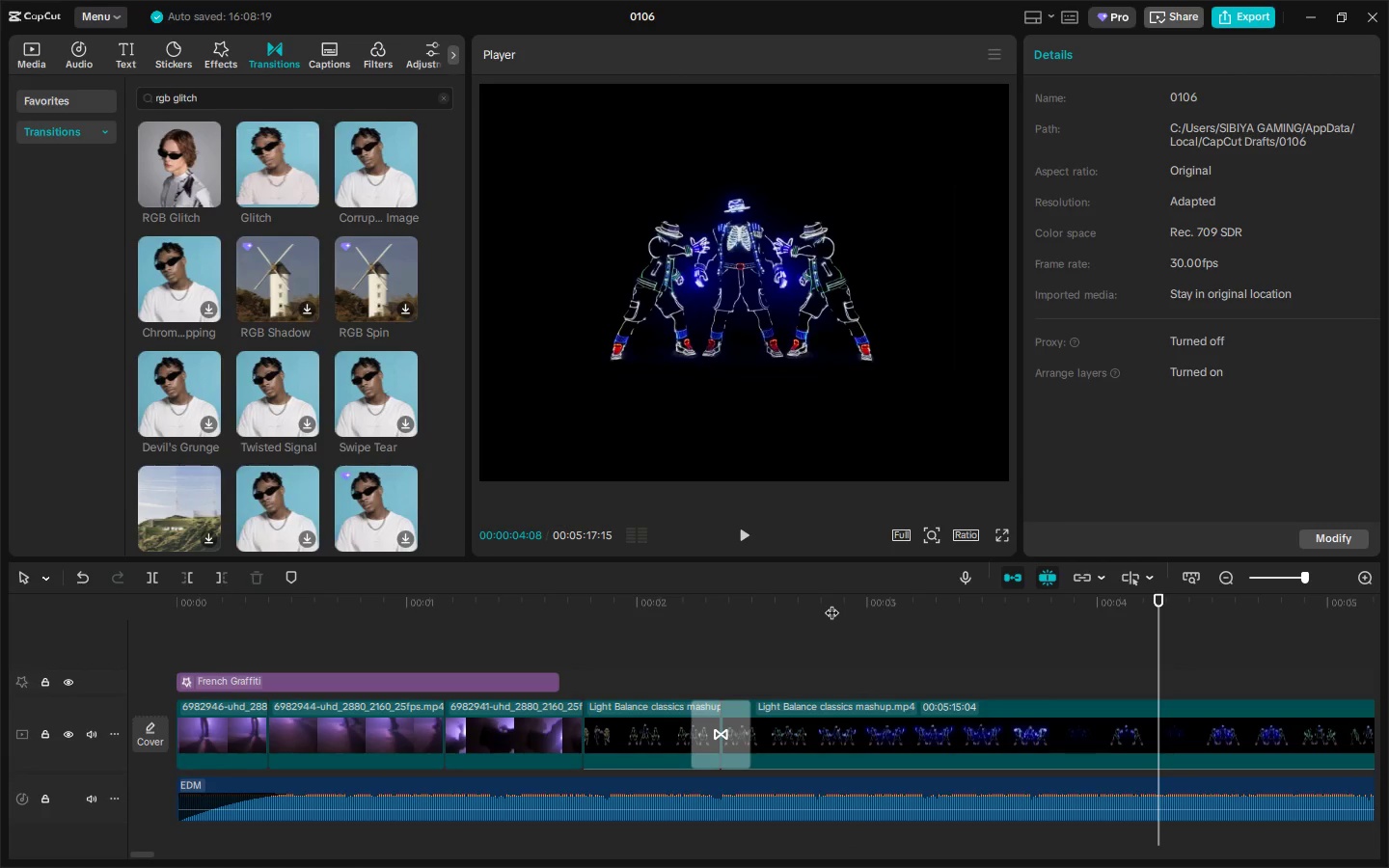 
key(Space)
 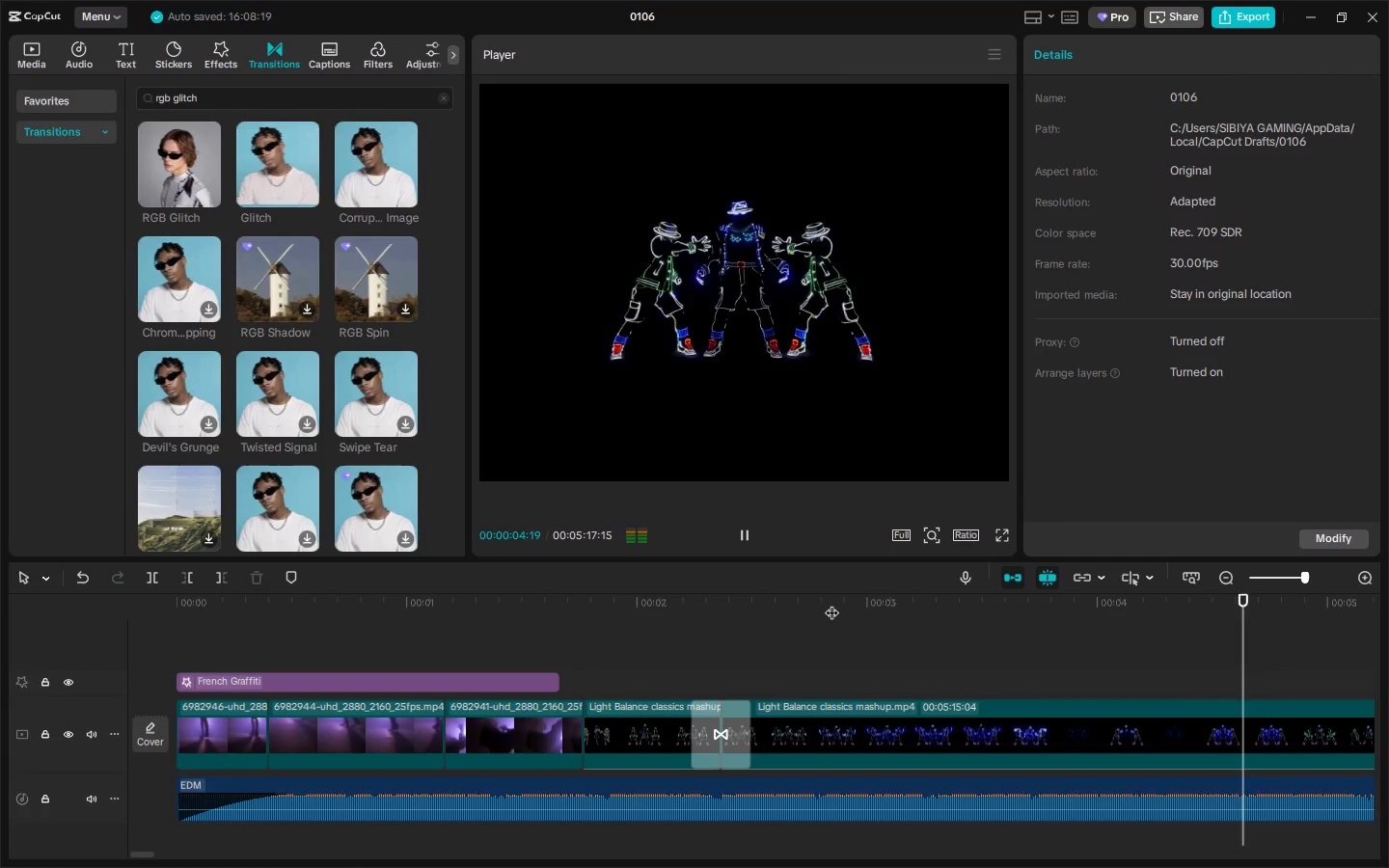 
left_click([831, 603])
 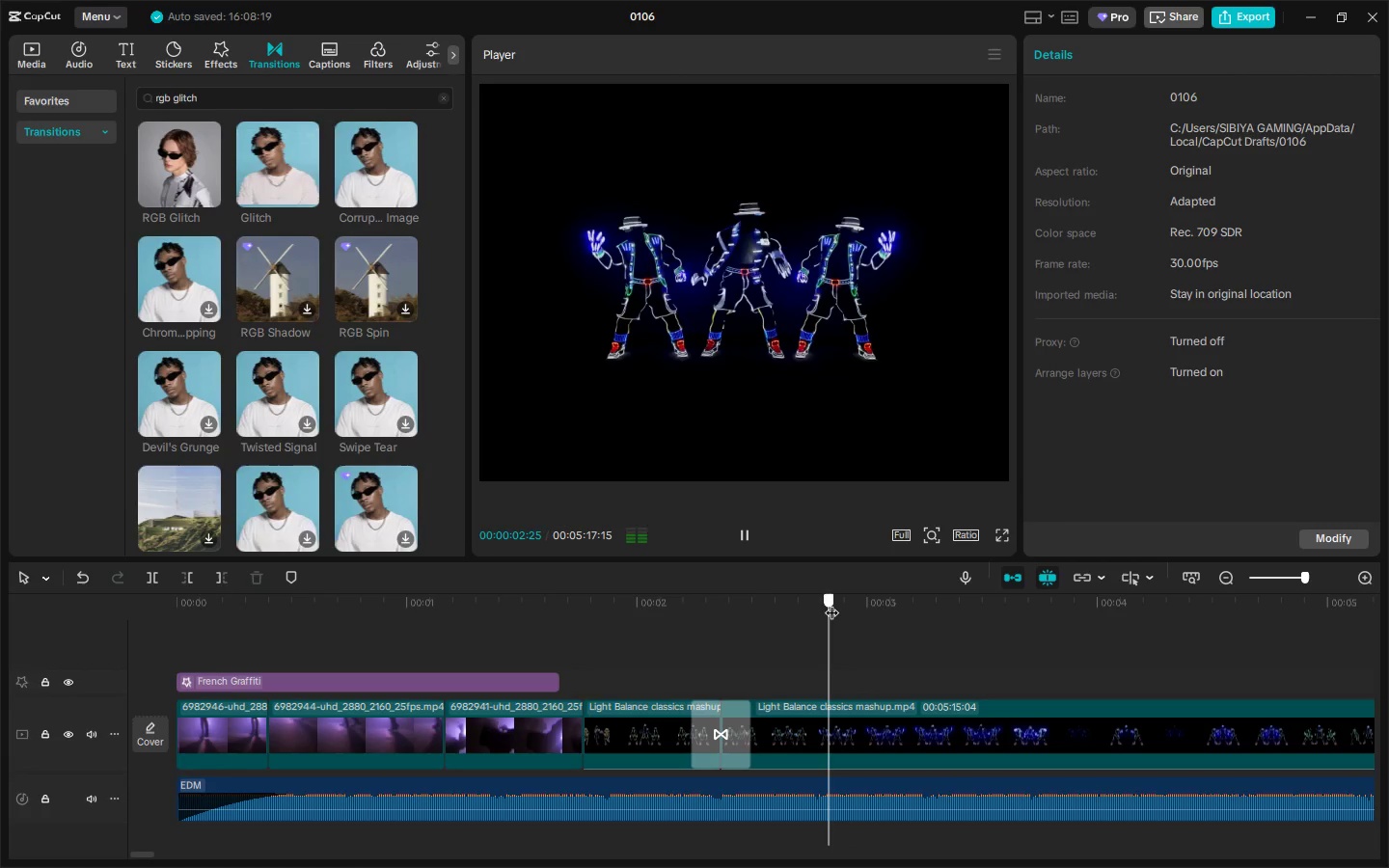 
key(Space)
 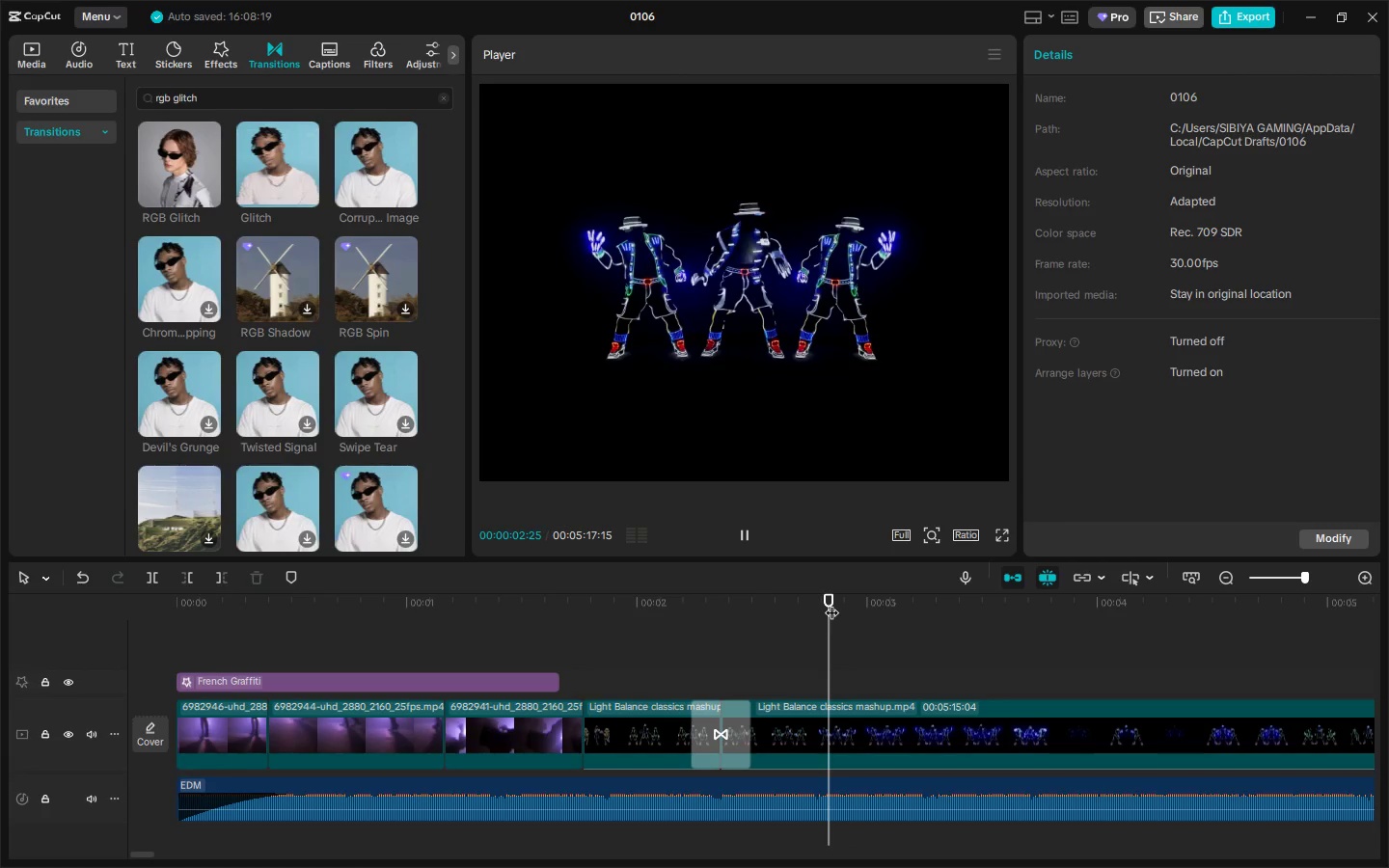 
key(Space)
 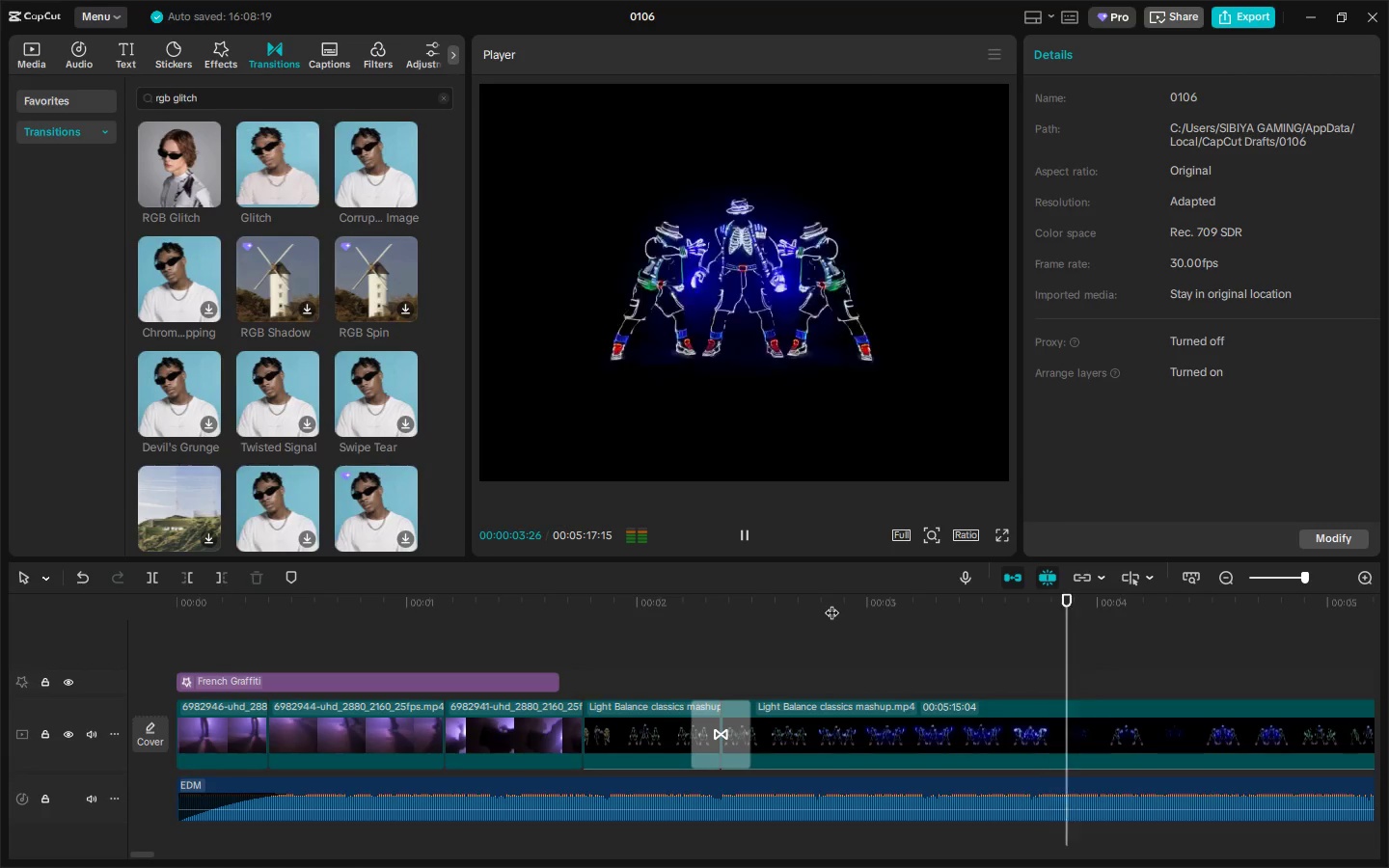 
key(Space)
 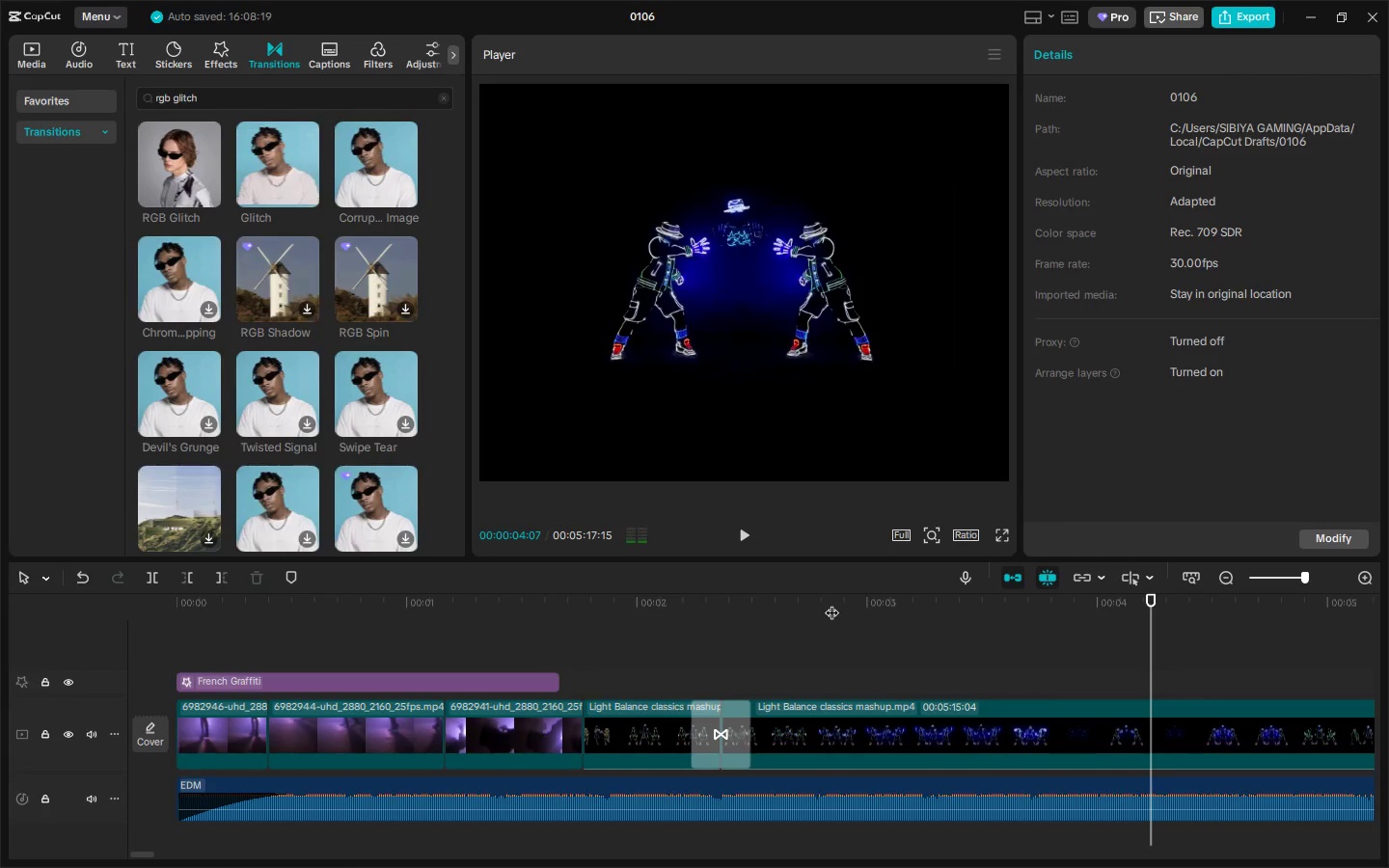 
key(Space)
 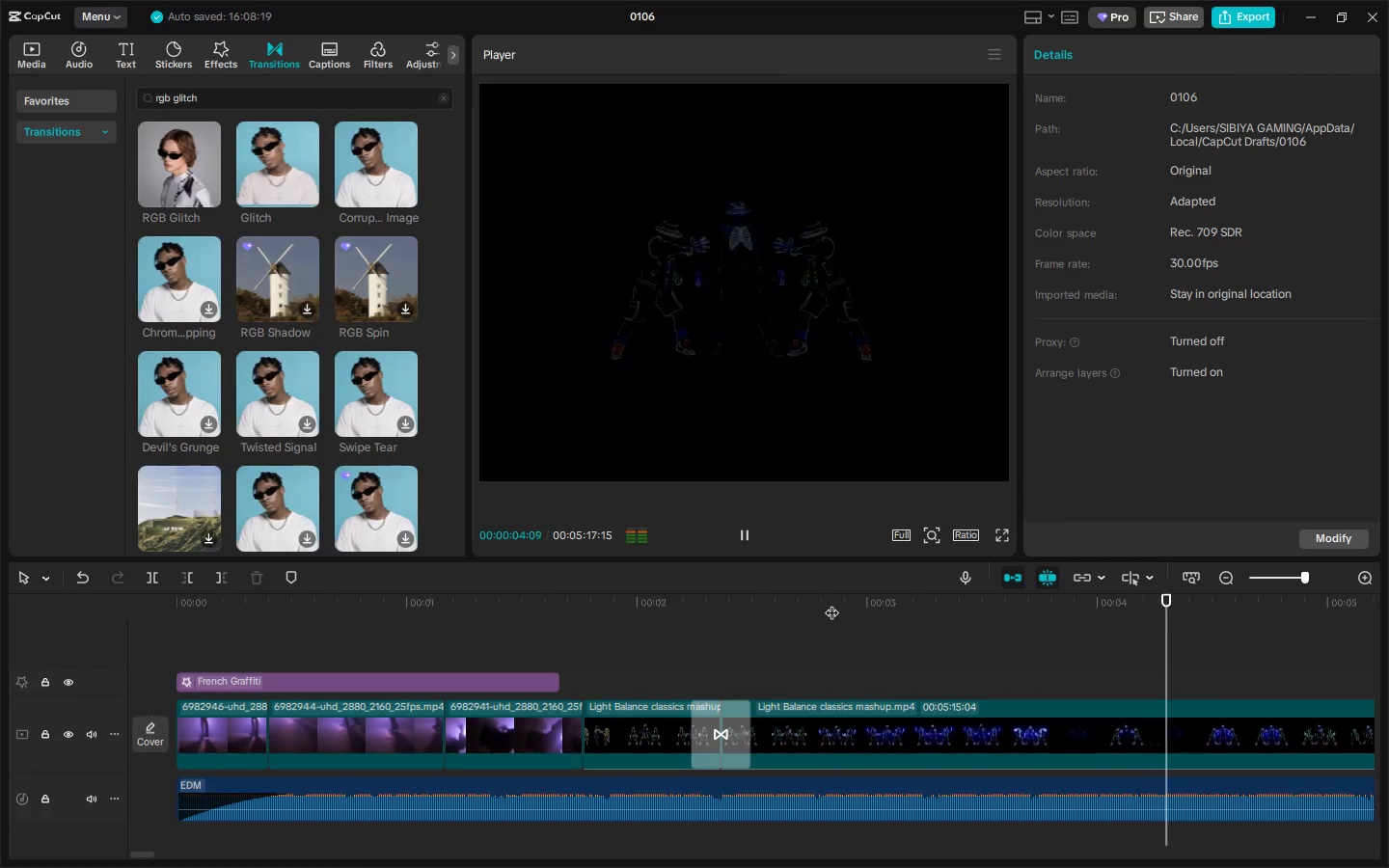 
key(Space)
 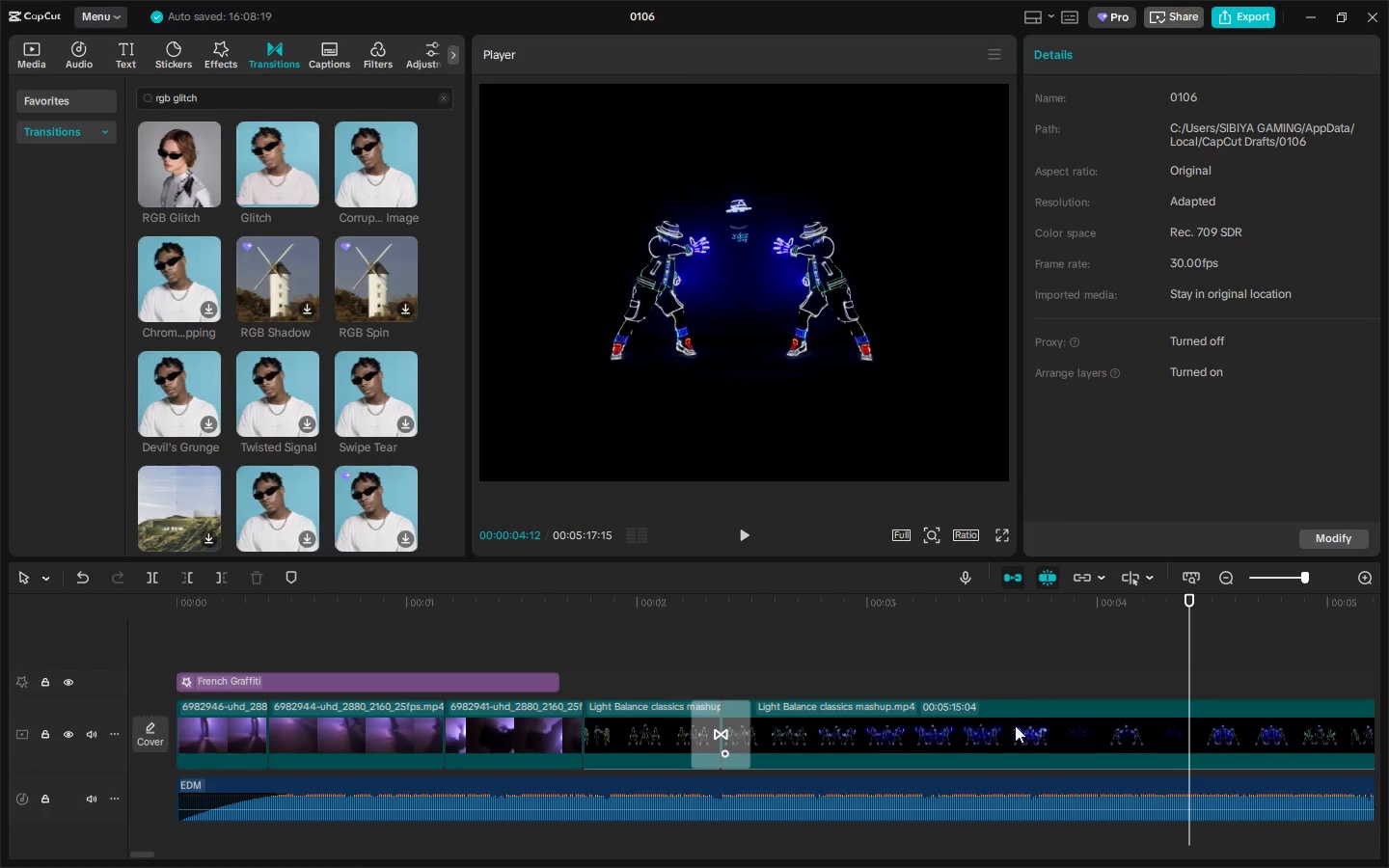 
key(Space)
 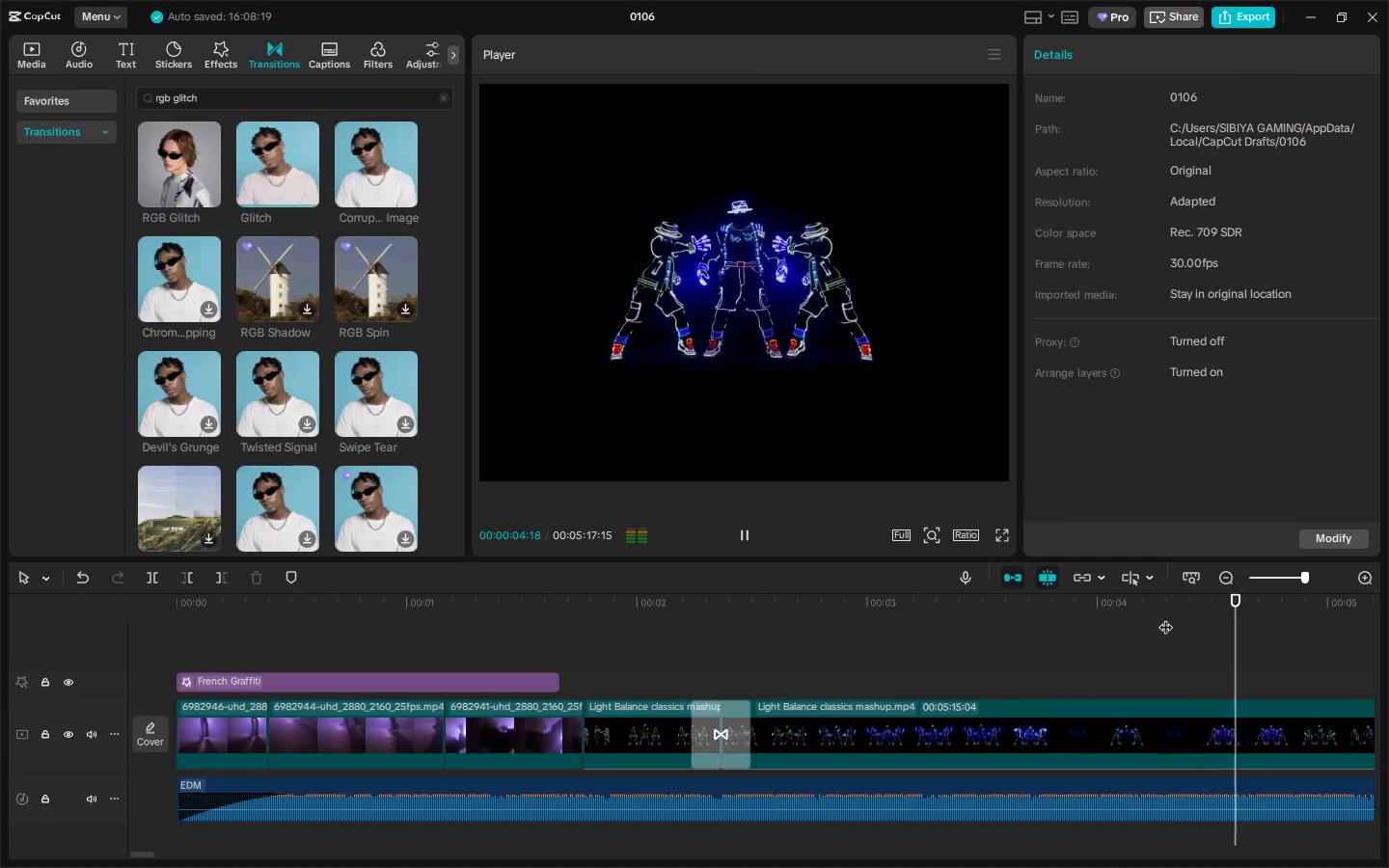 
left_click_drag(start_coordinate=[1158, 618], to_coordinate=[858, 591])
 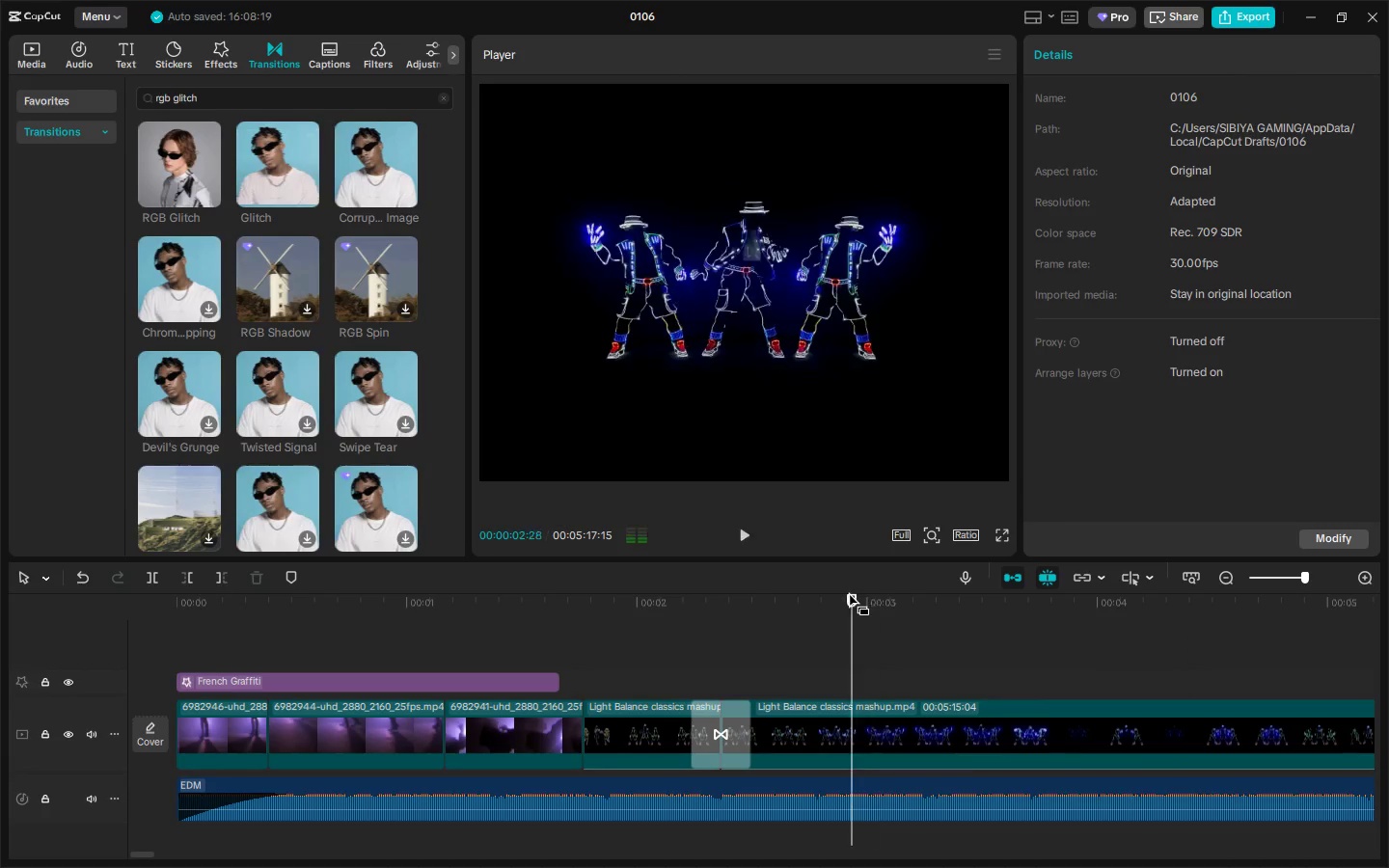 
key(Space)
 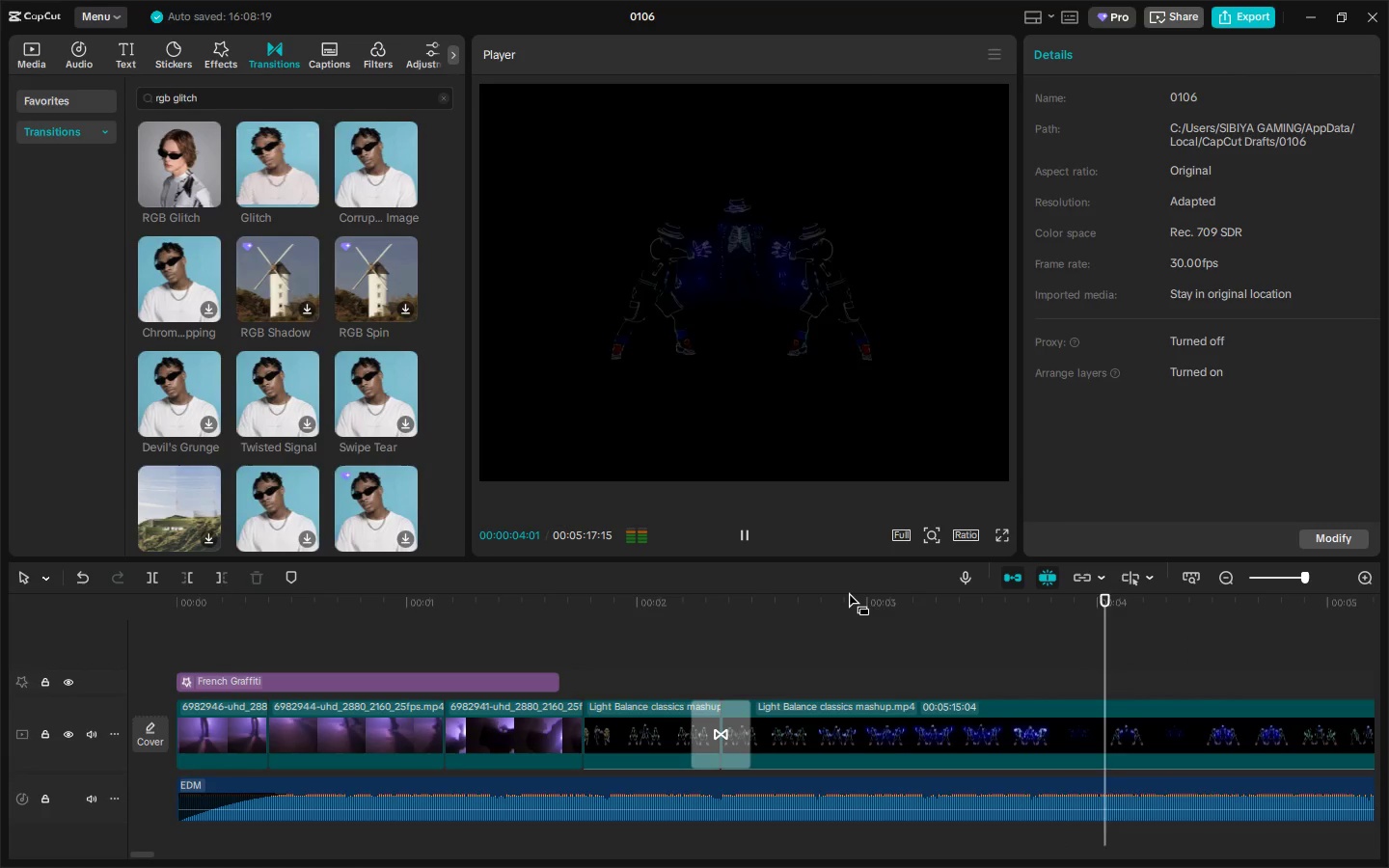 
key(Space)
 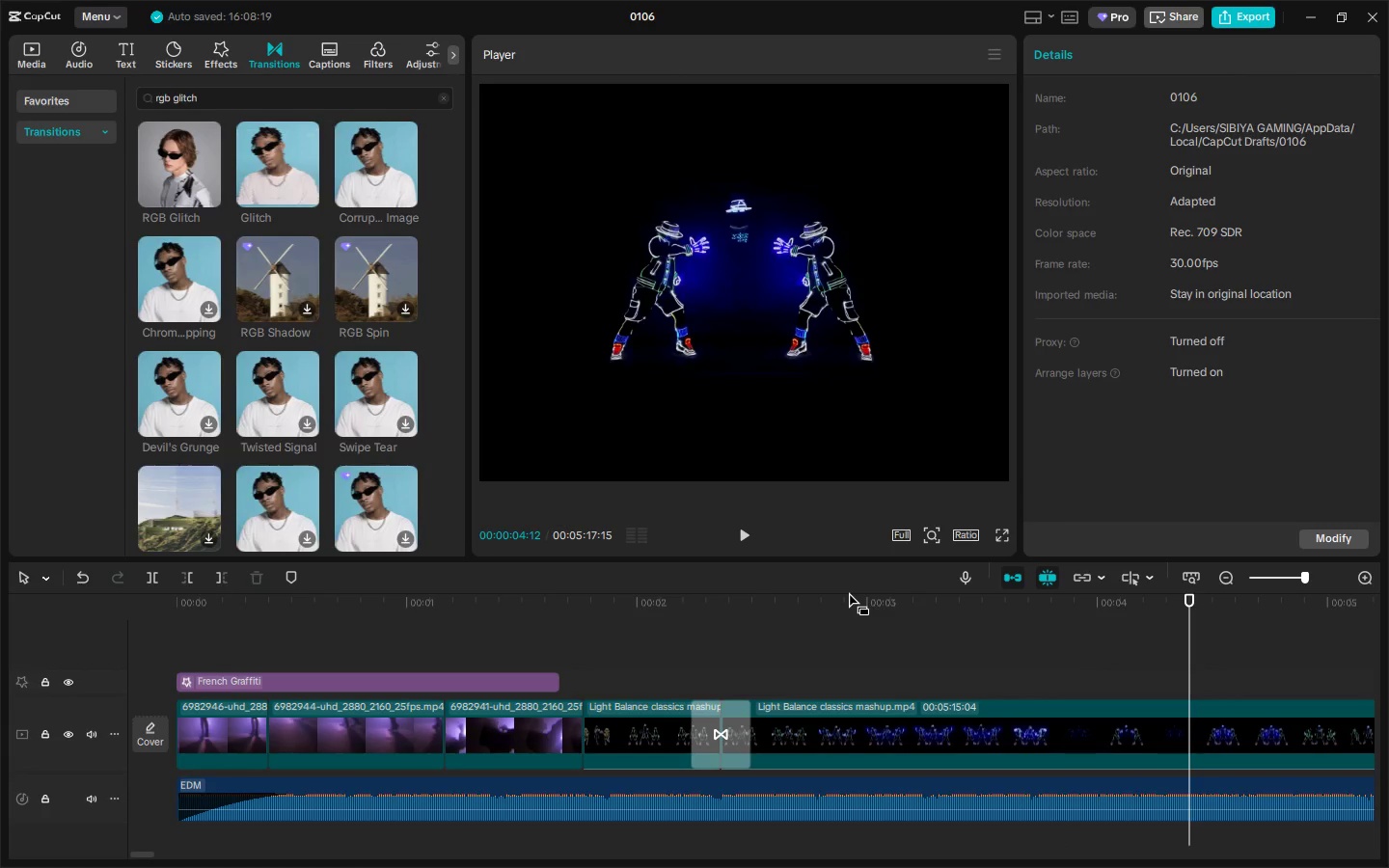 
left_click([848, 591])
 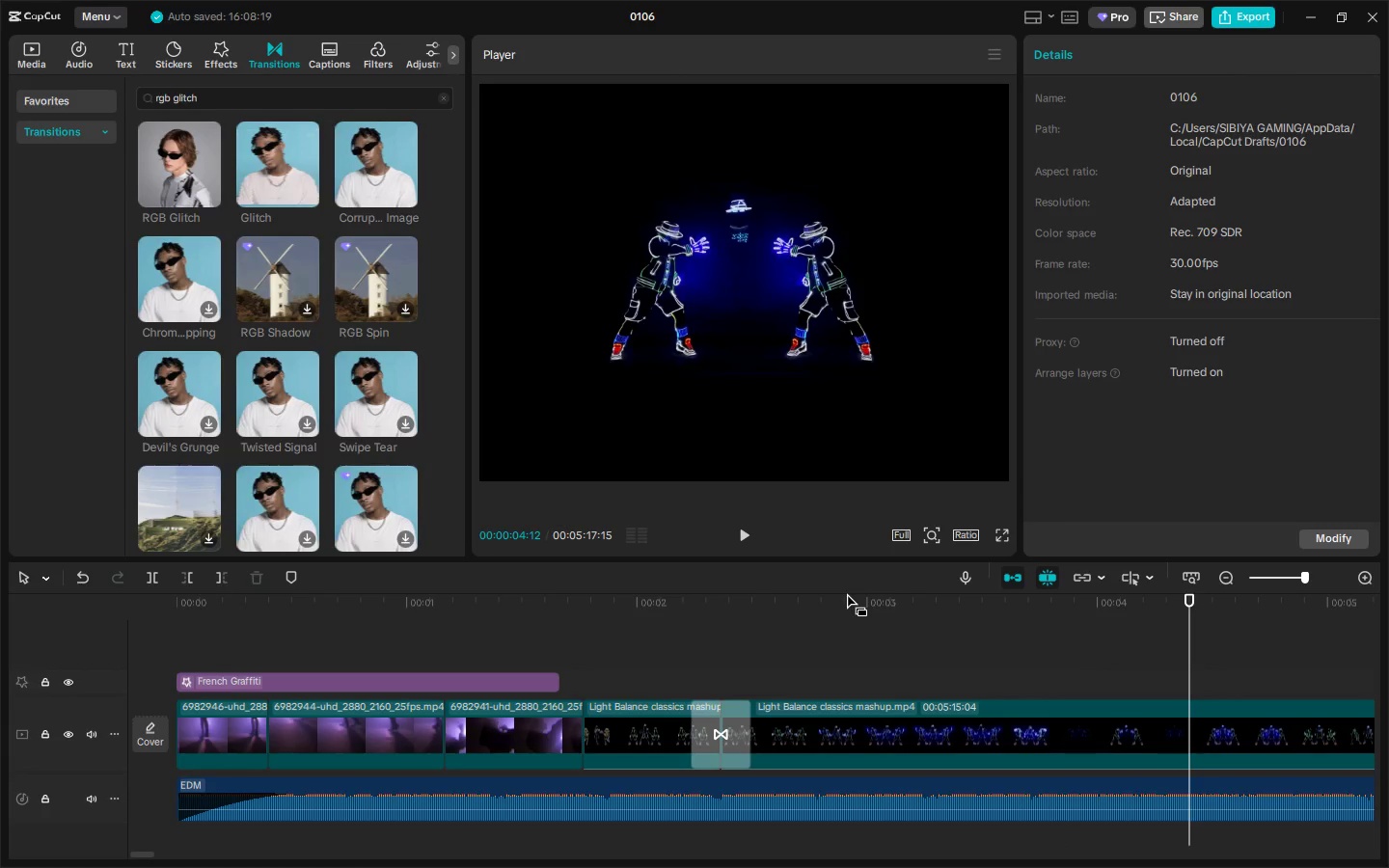 
left_click([788, 598])
 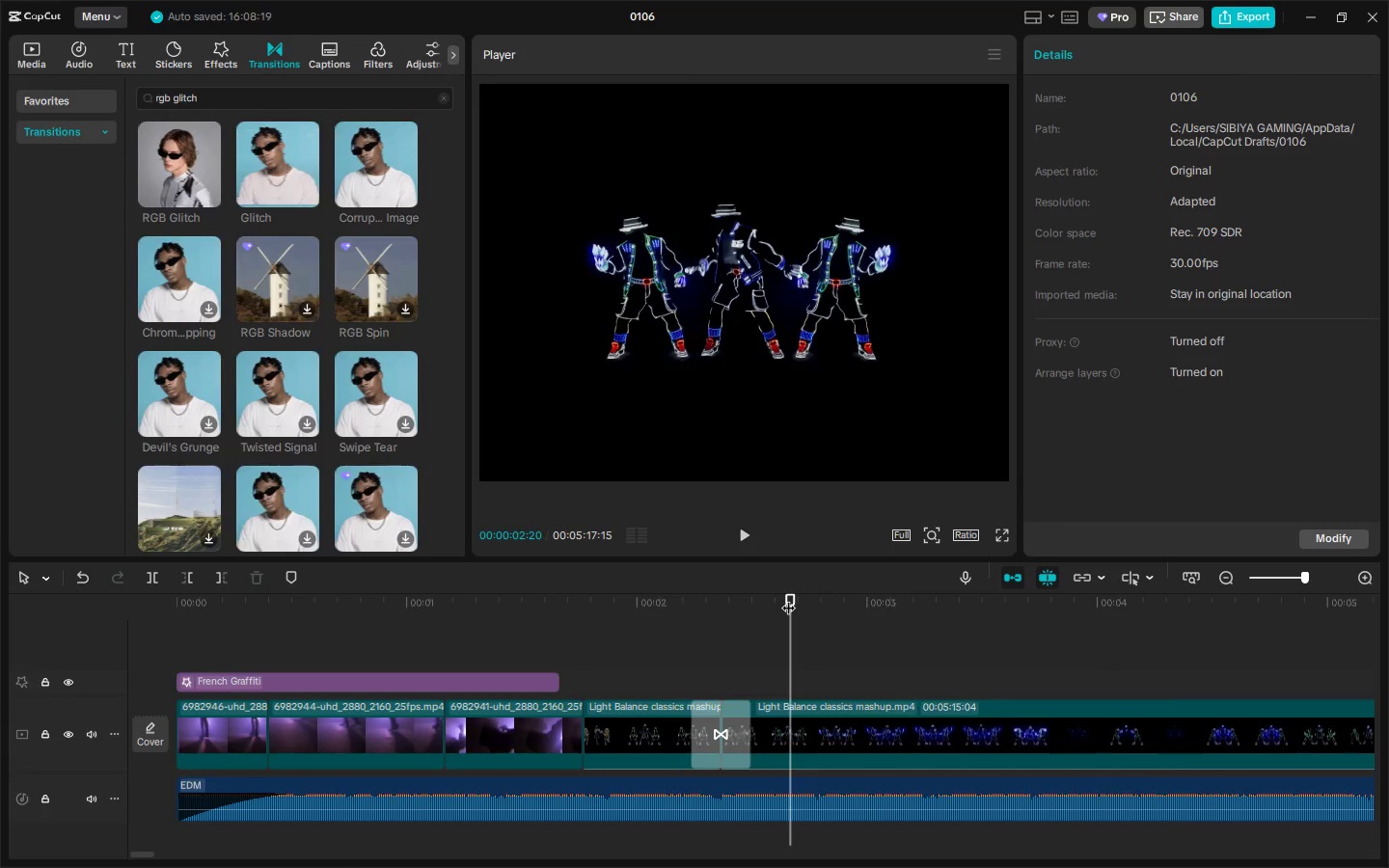 
key(Space)
 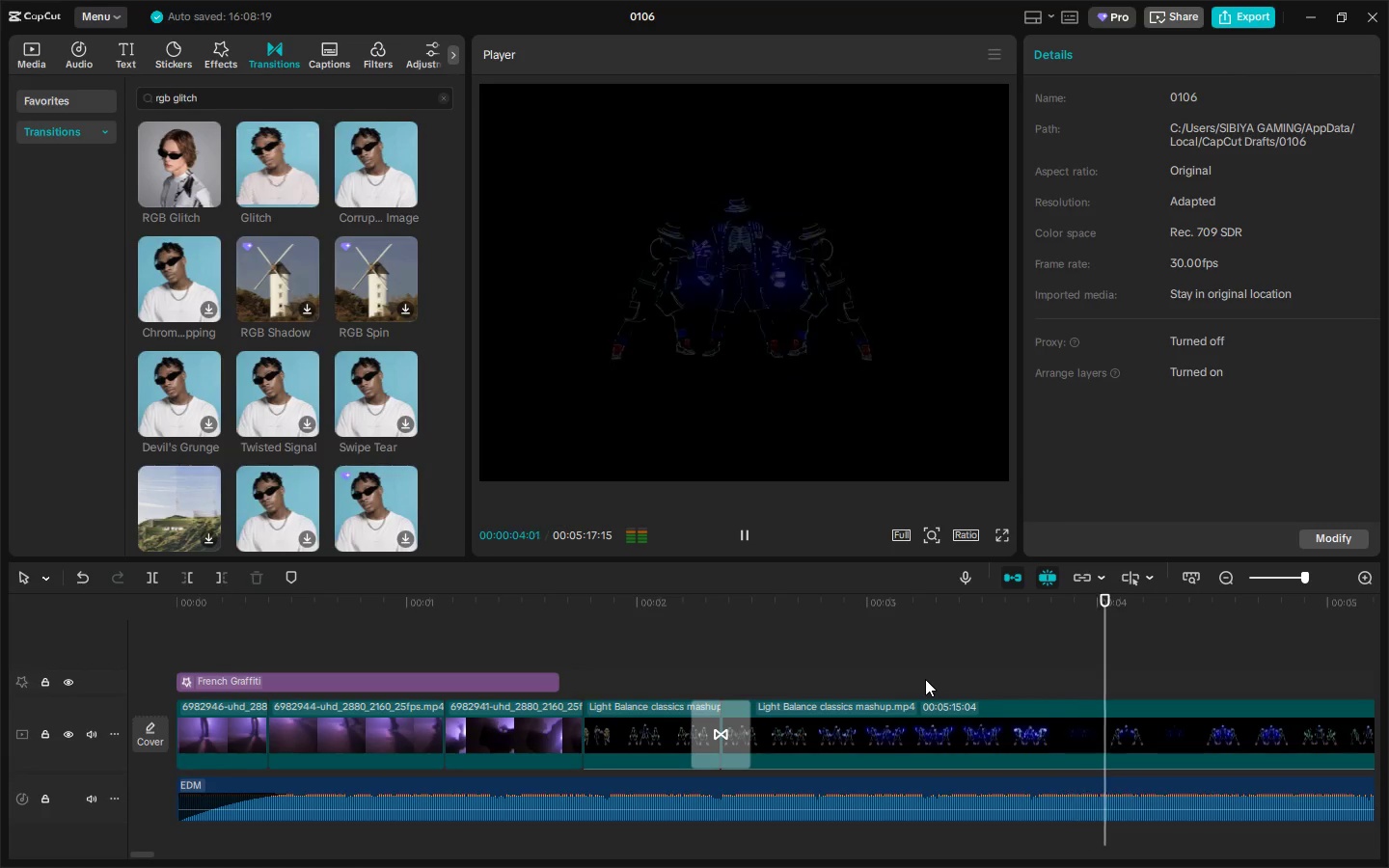 
left_click_drag(start_coordinate=[995, 674], to_coordinate=[1074, 635])
 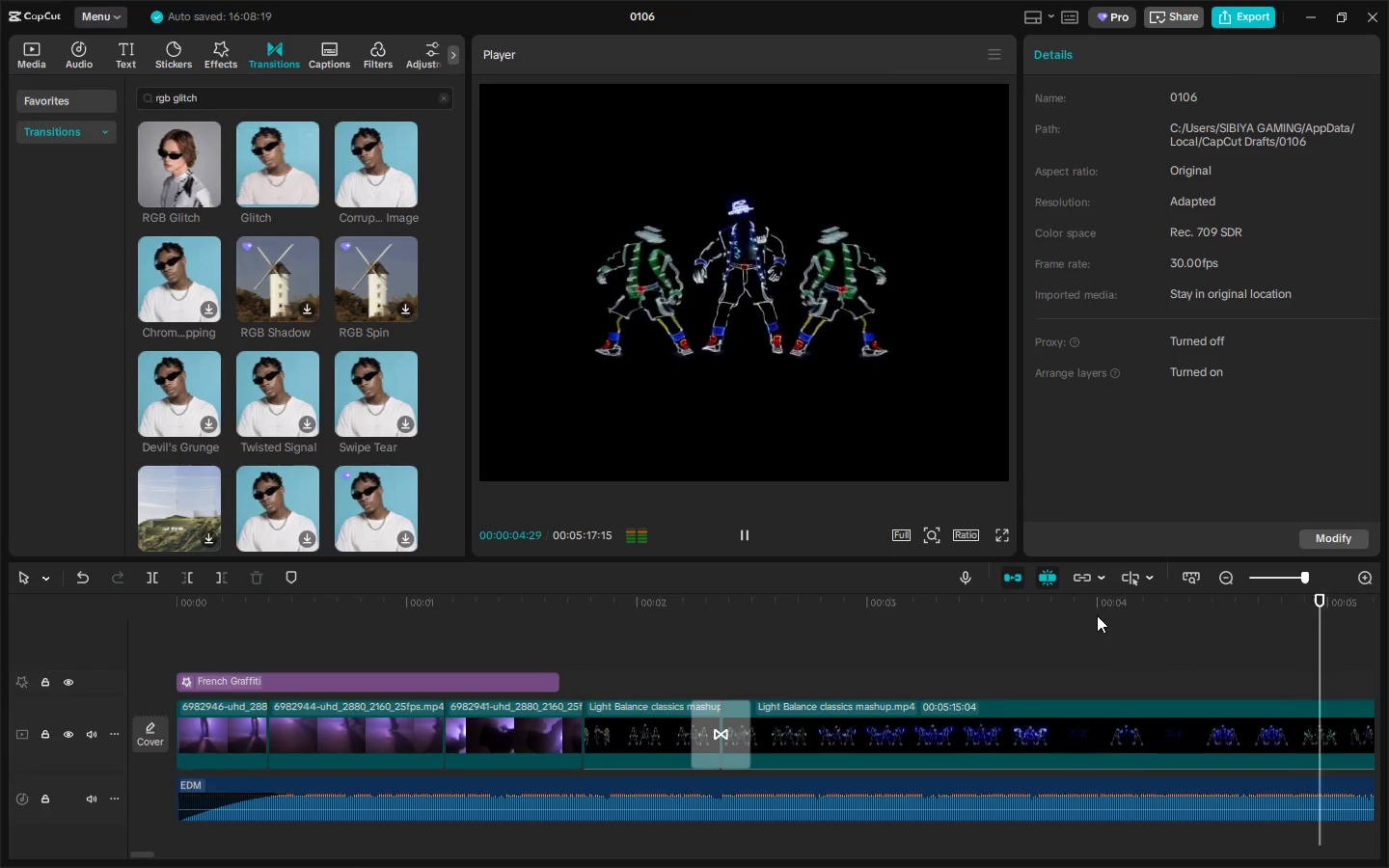 
left_click_drag(start_coordinate=[1098, 612], to_coordinate=[1004, 605])
 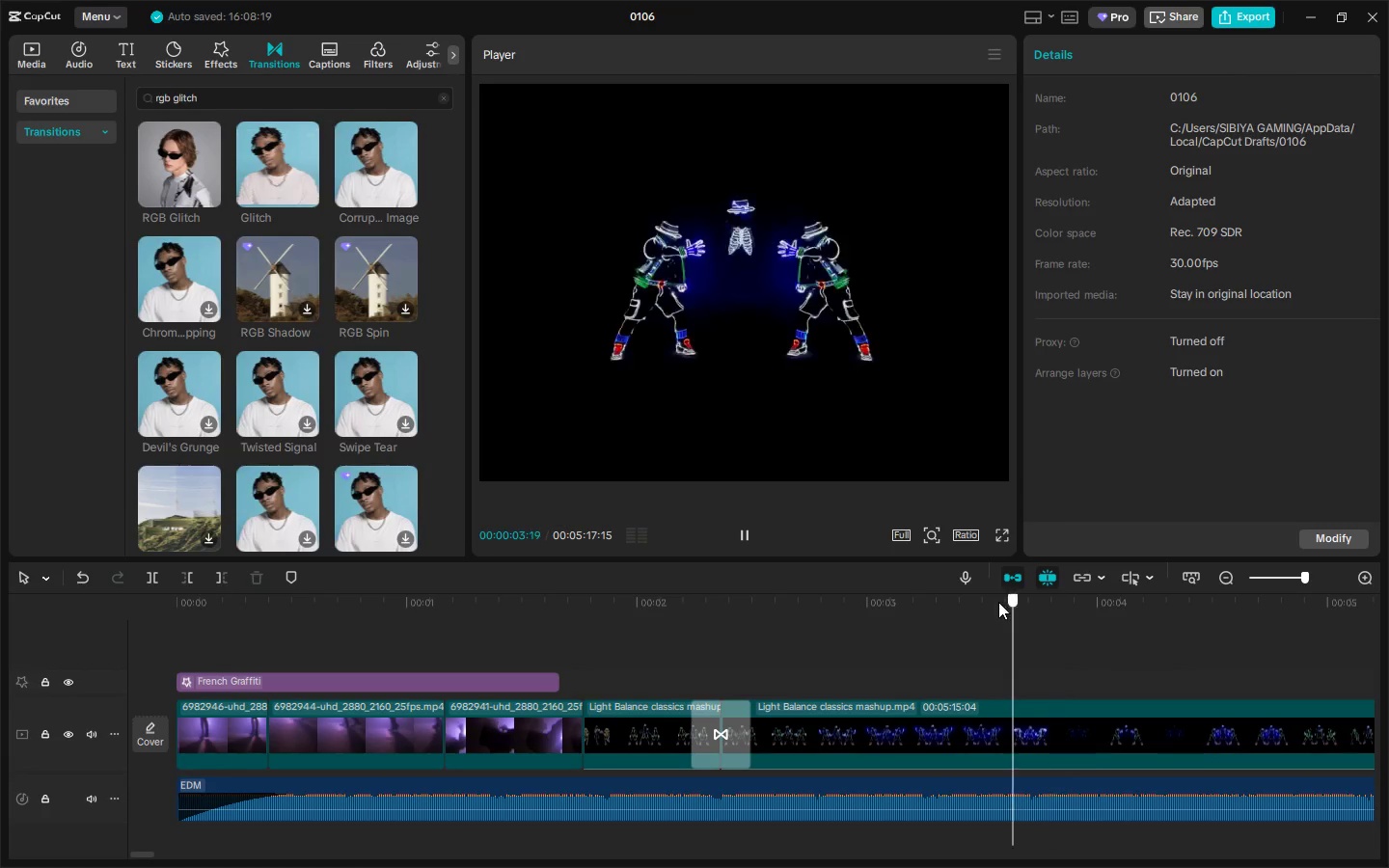 
key(Space)
 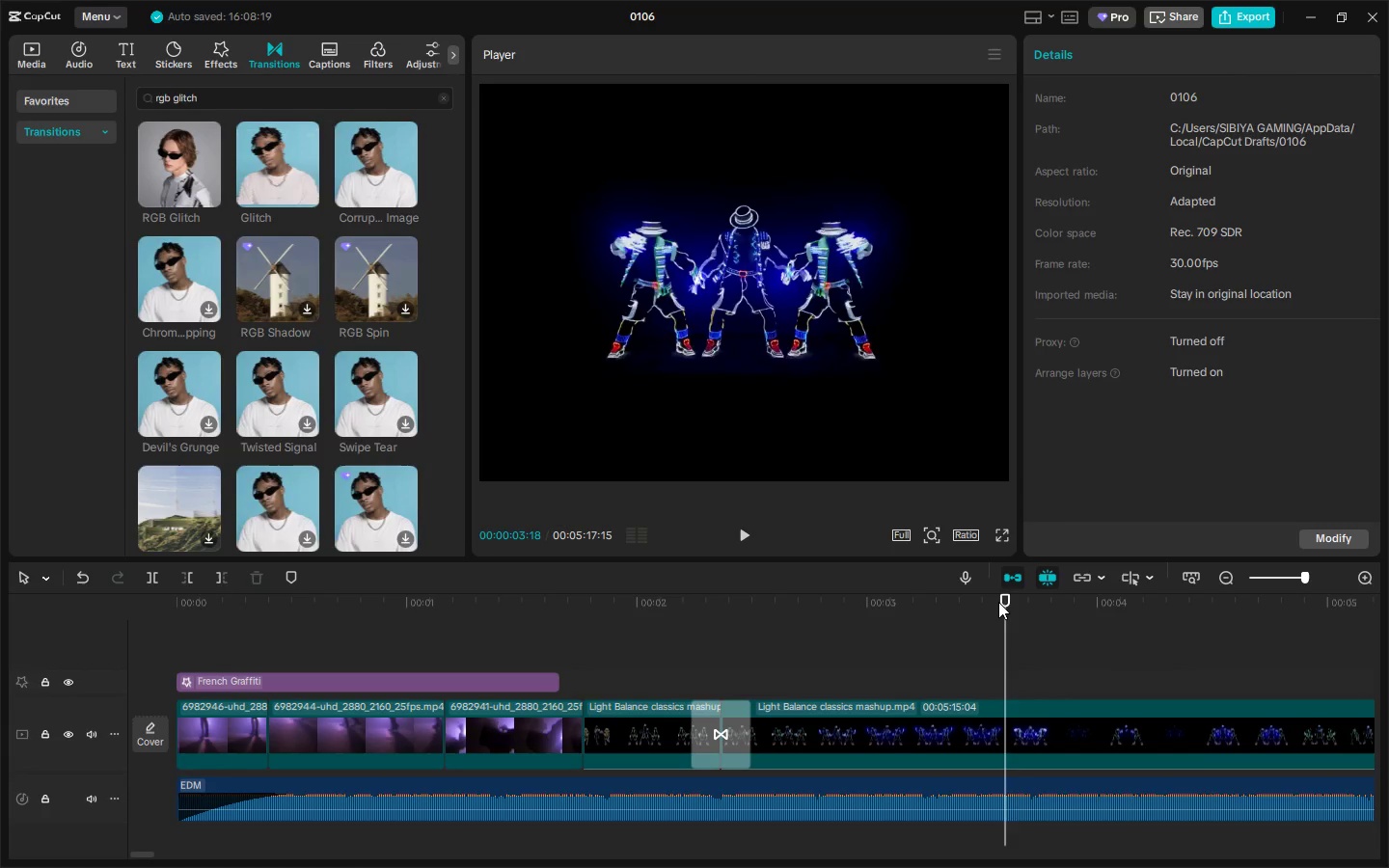 
key(Space)
 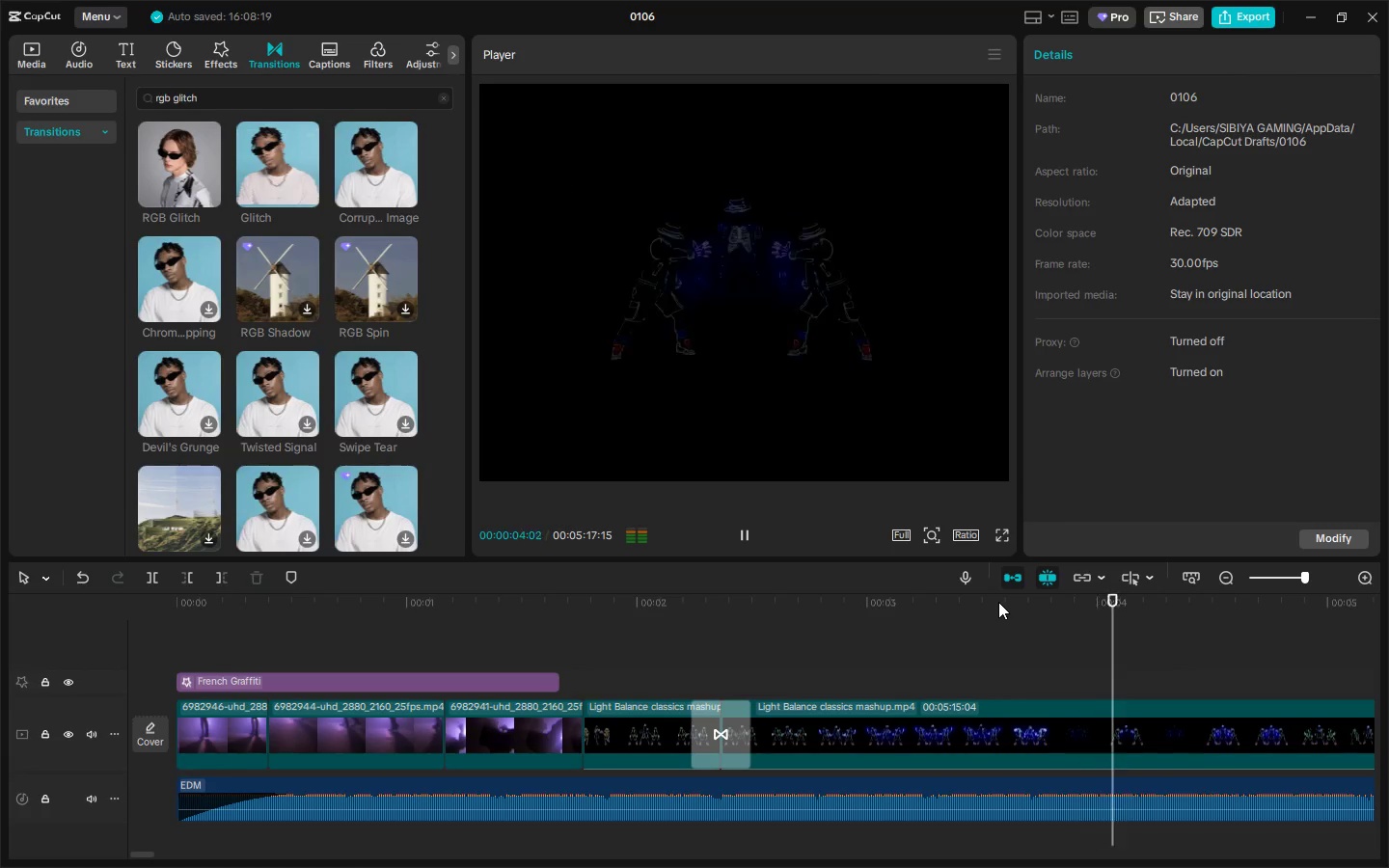 
key(Space)
 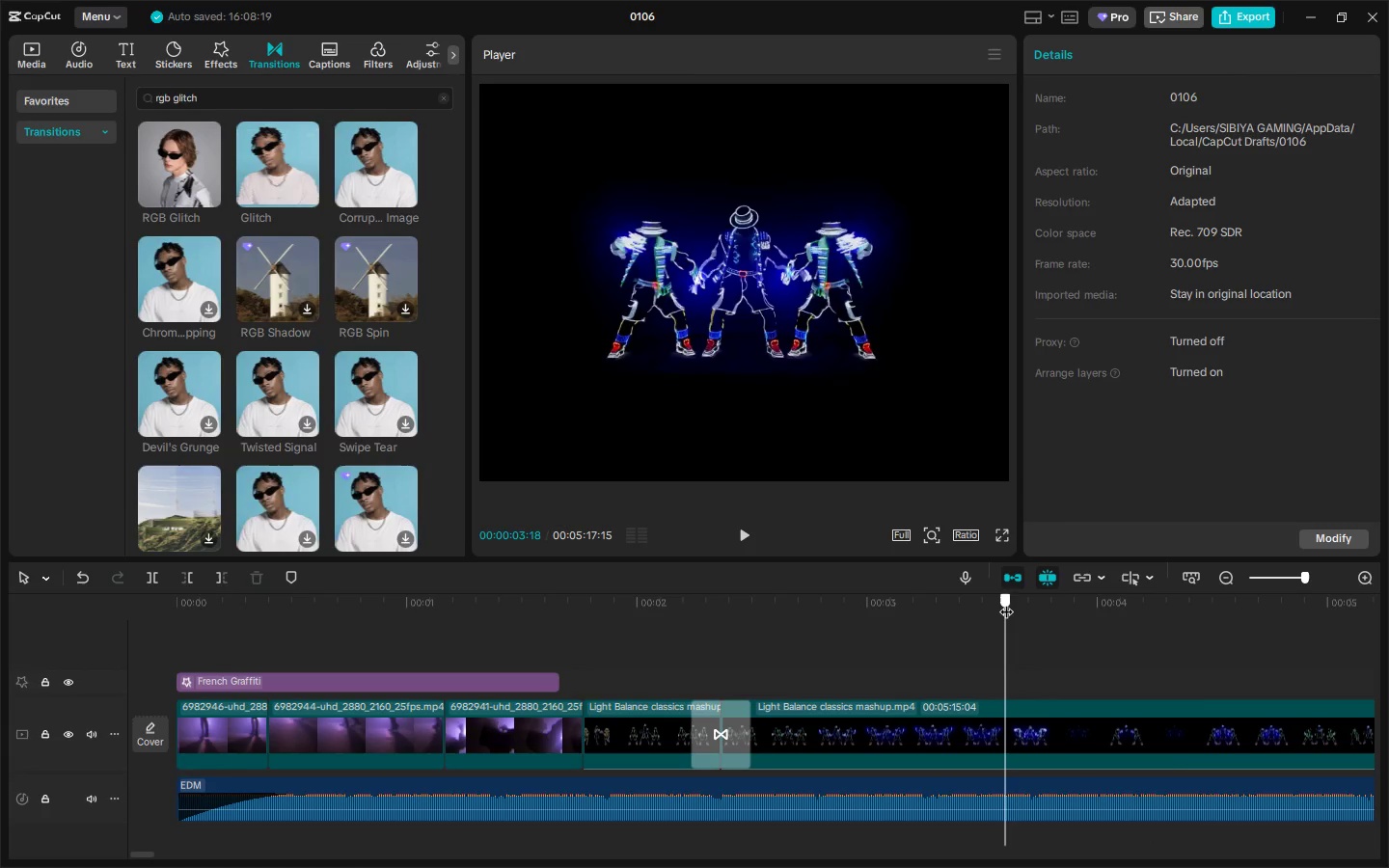 
key(Space)
 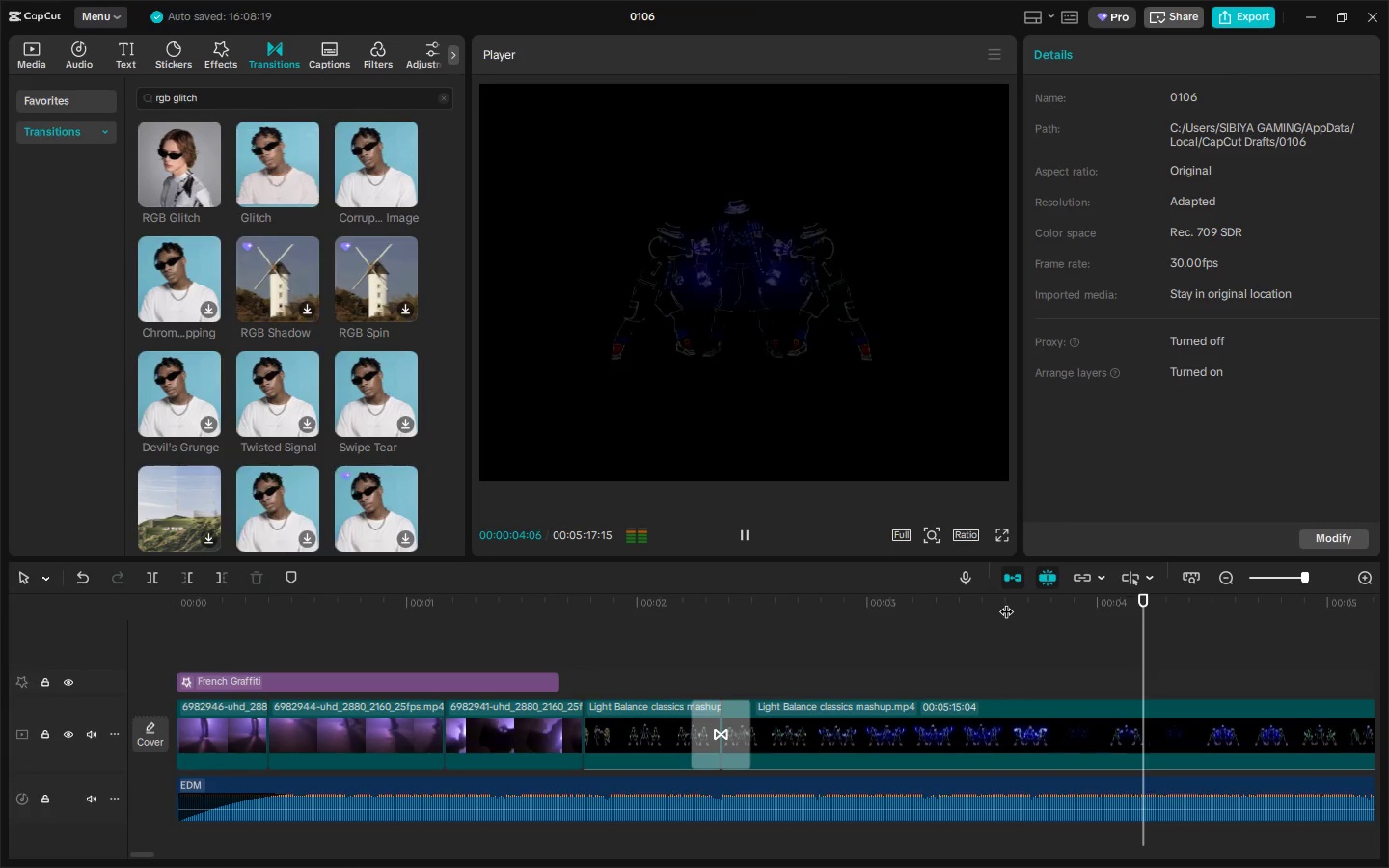 
key(Space)
 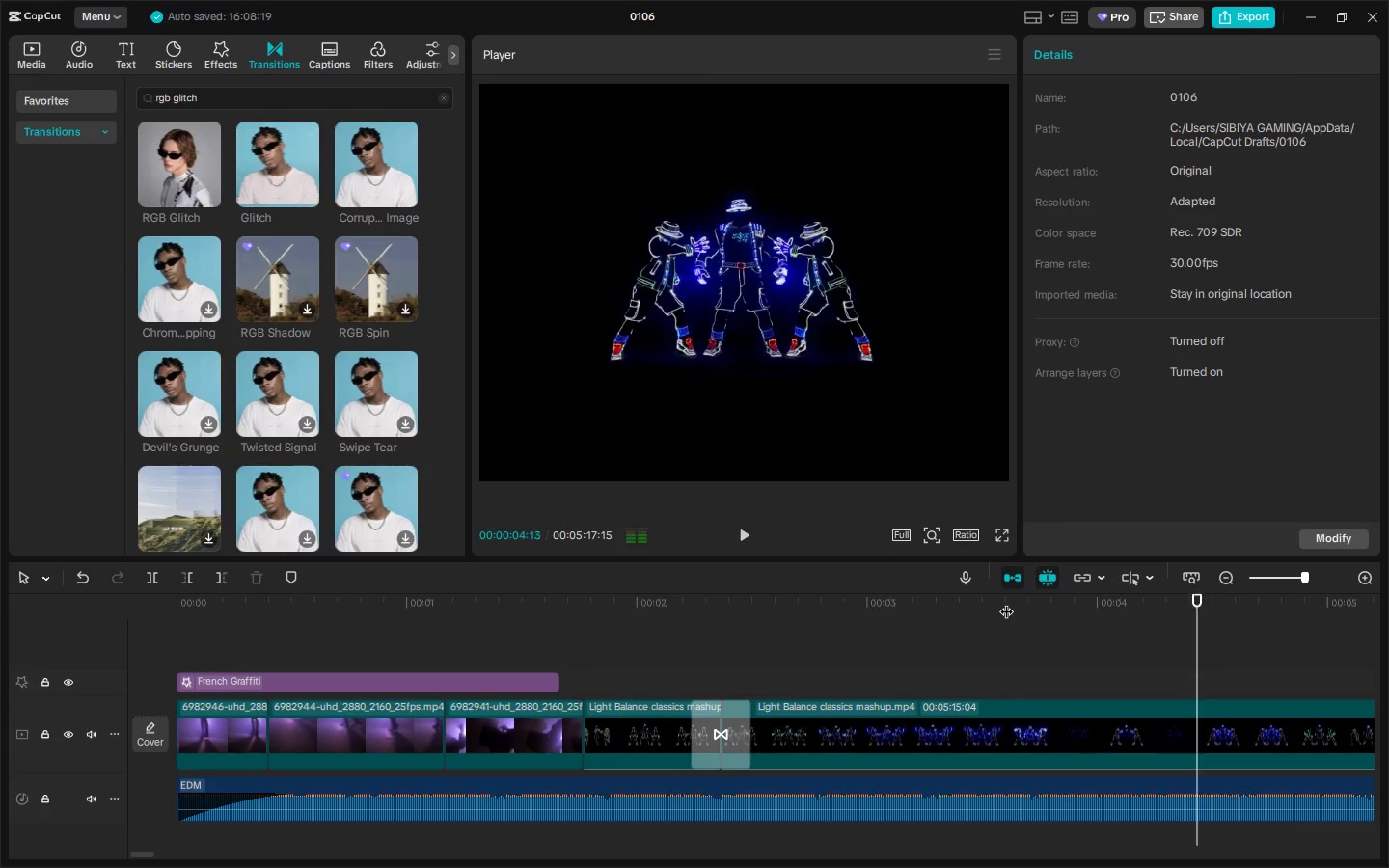 
left_click([1006, 602])
 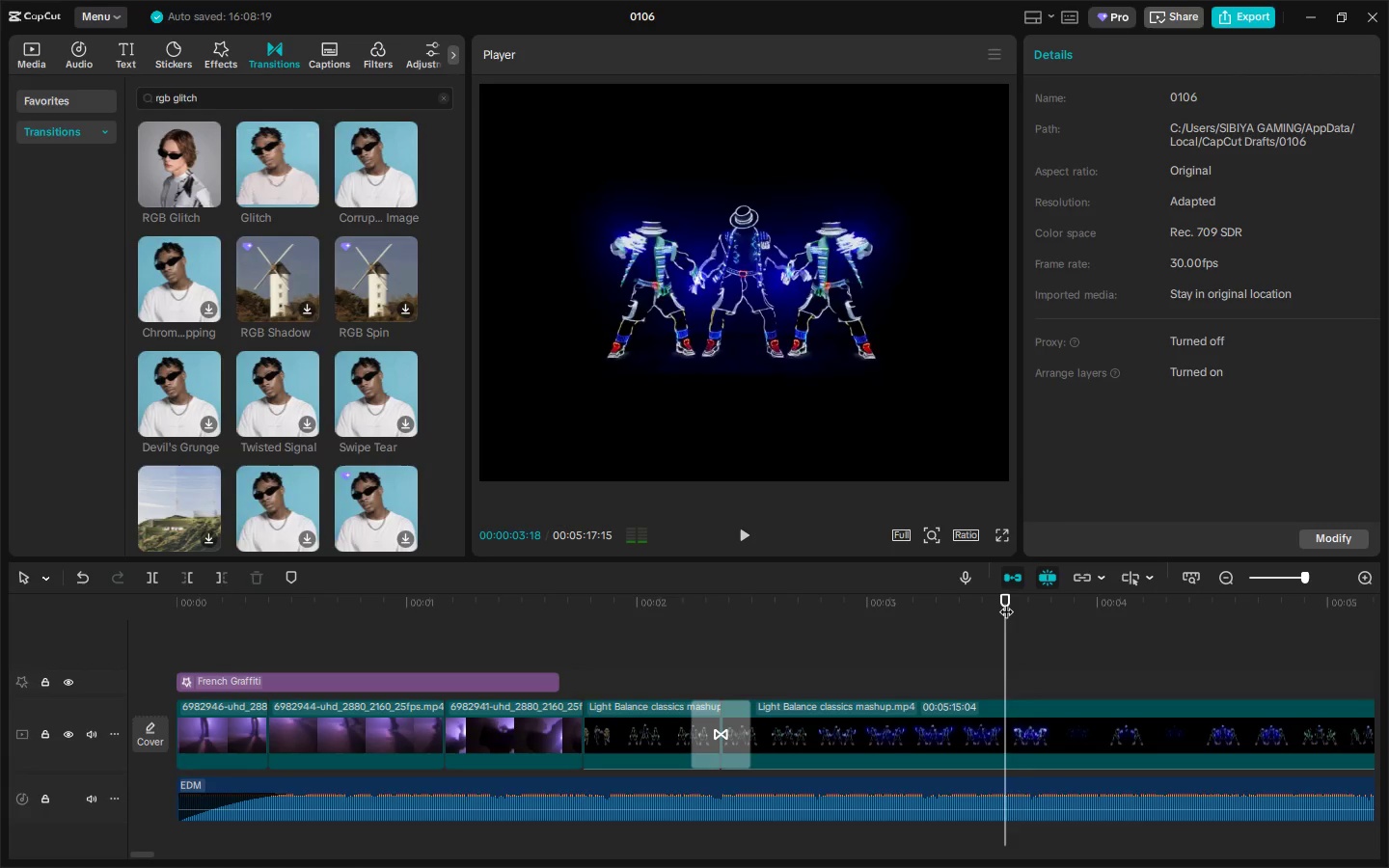 
key(Space)
 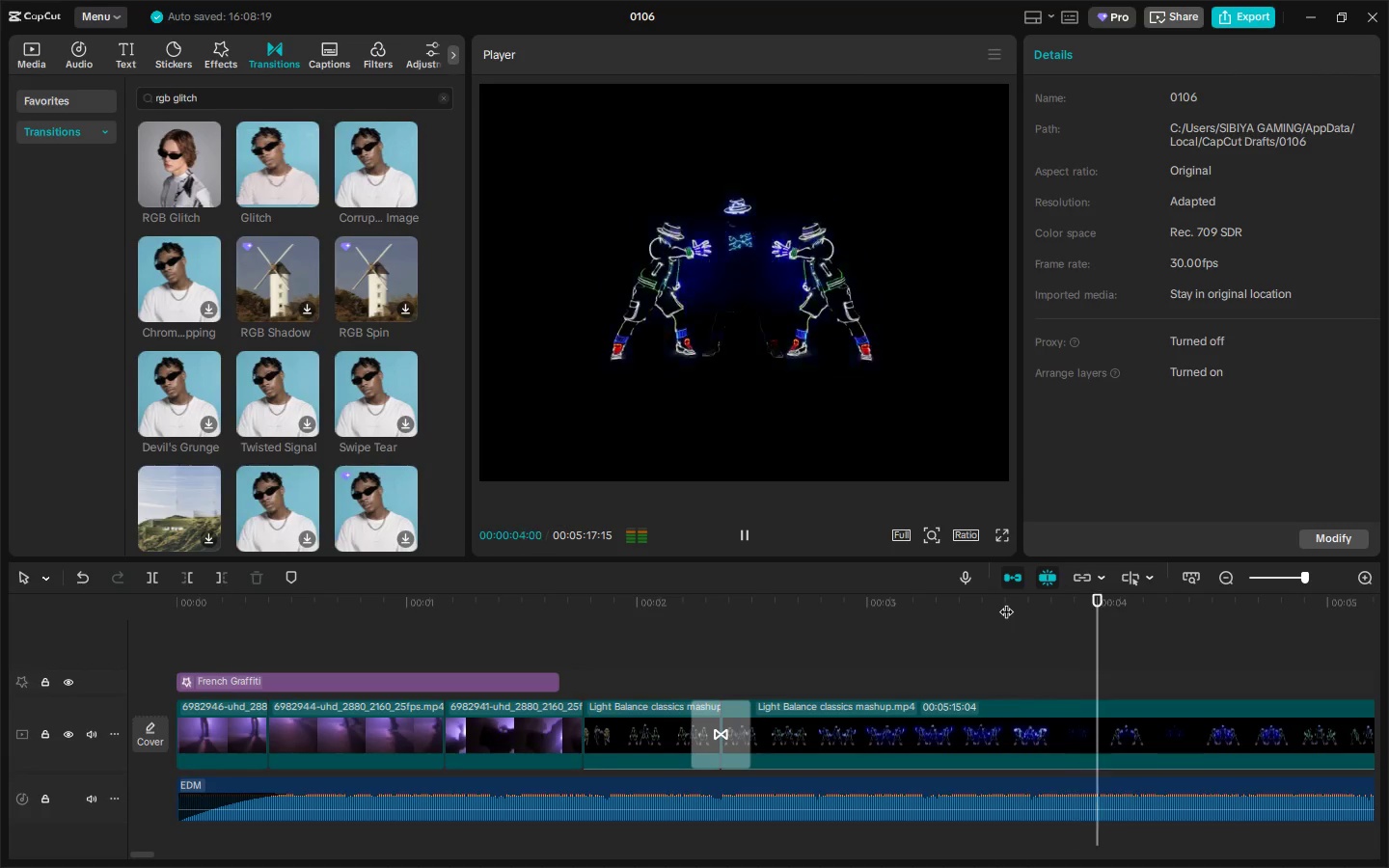 
key(Space)
 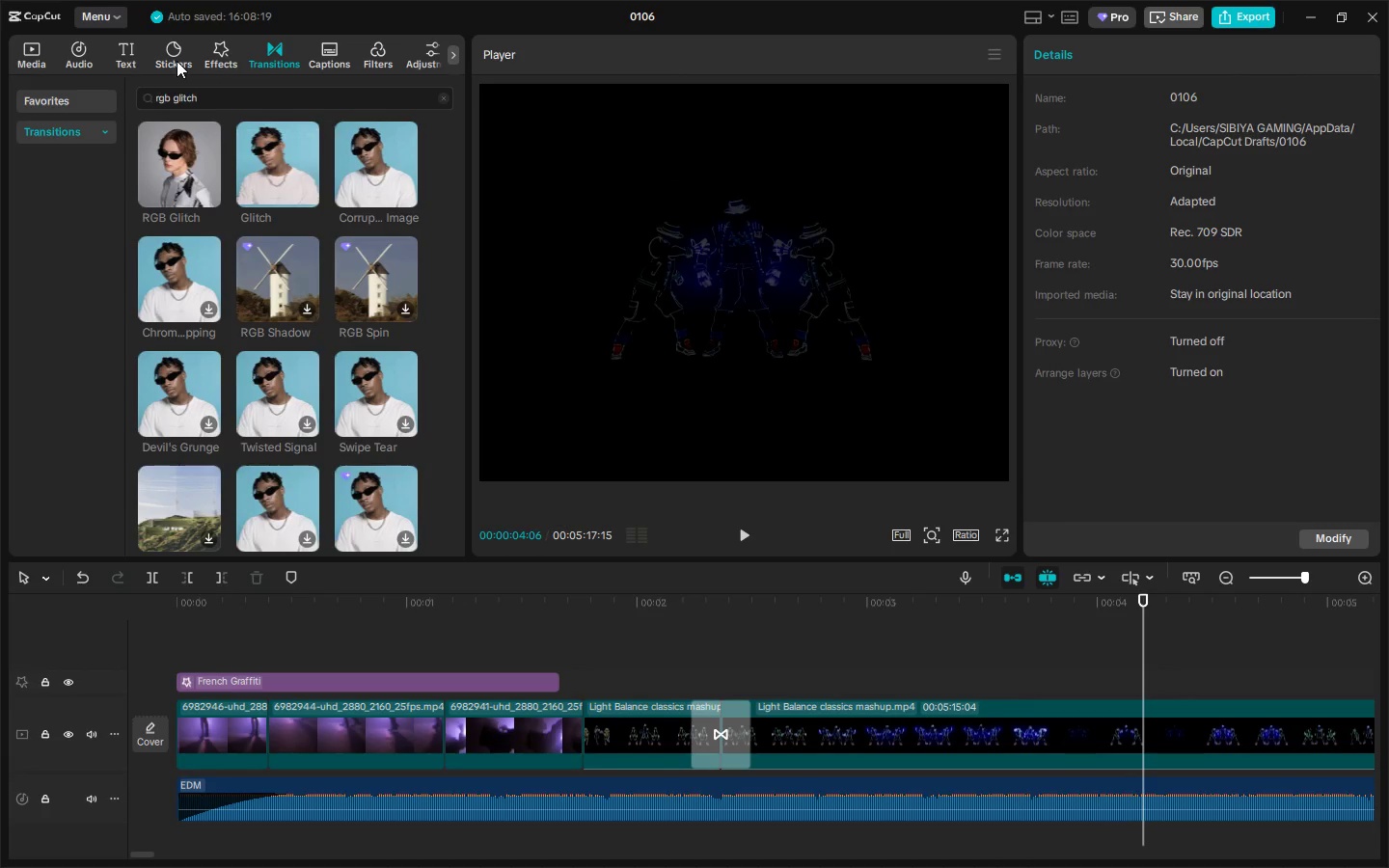 
left_click([214, 50])
 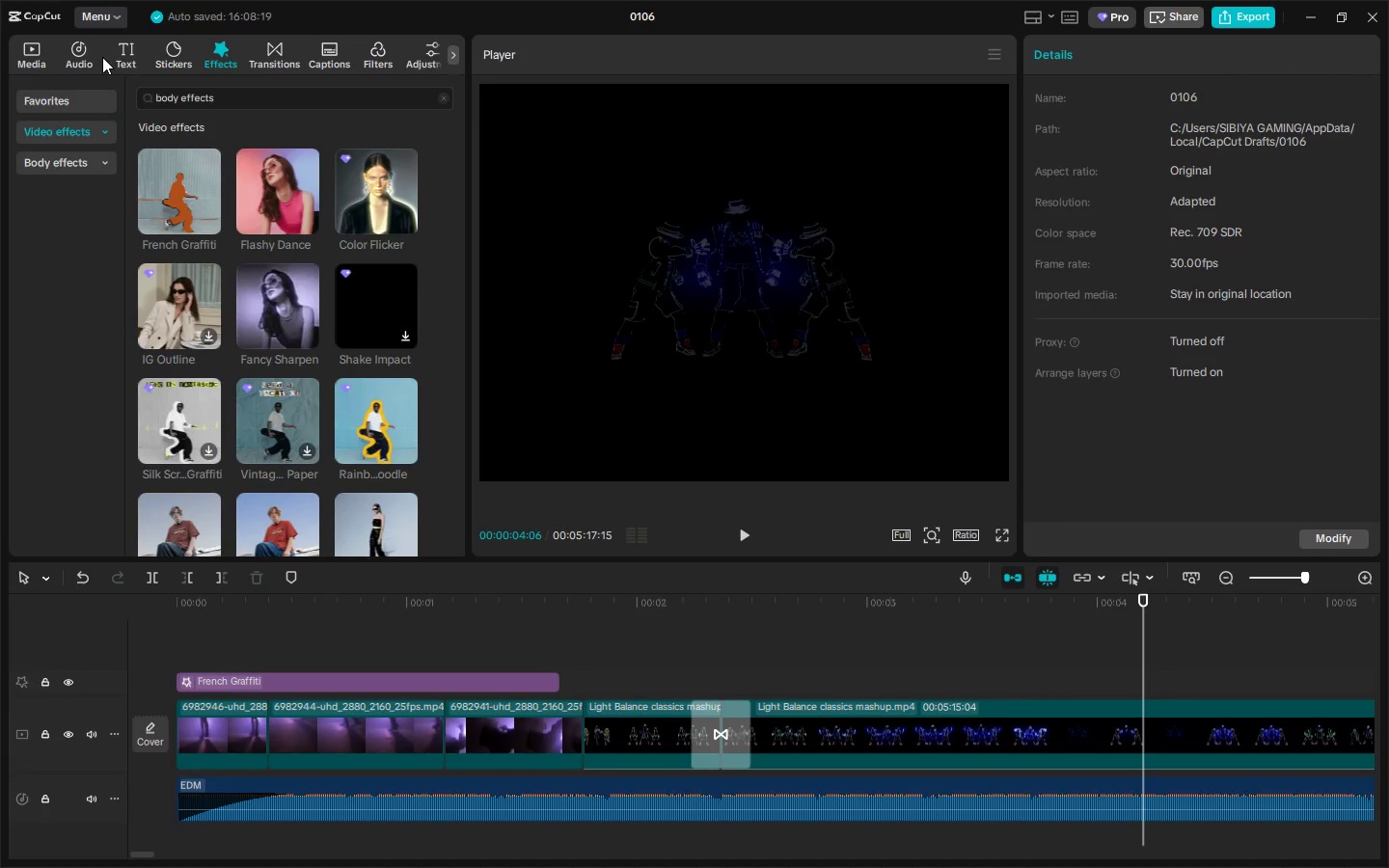 
left_click([79, 59])
 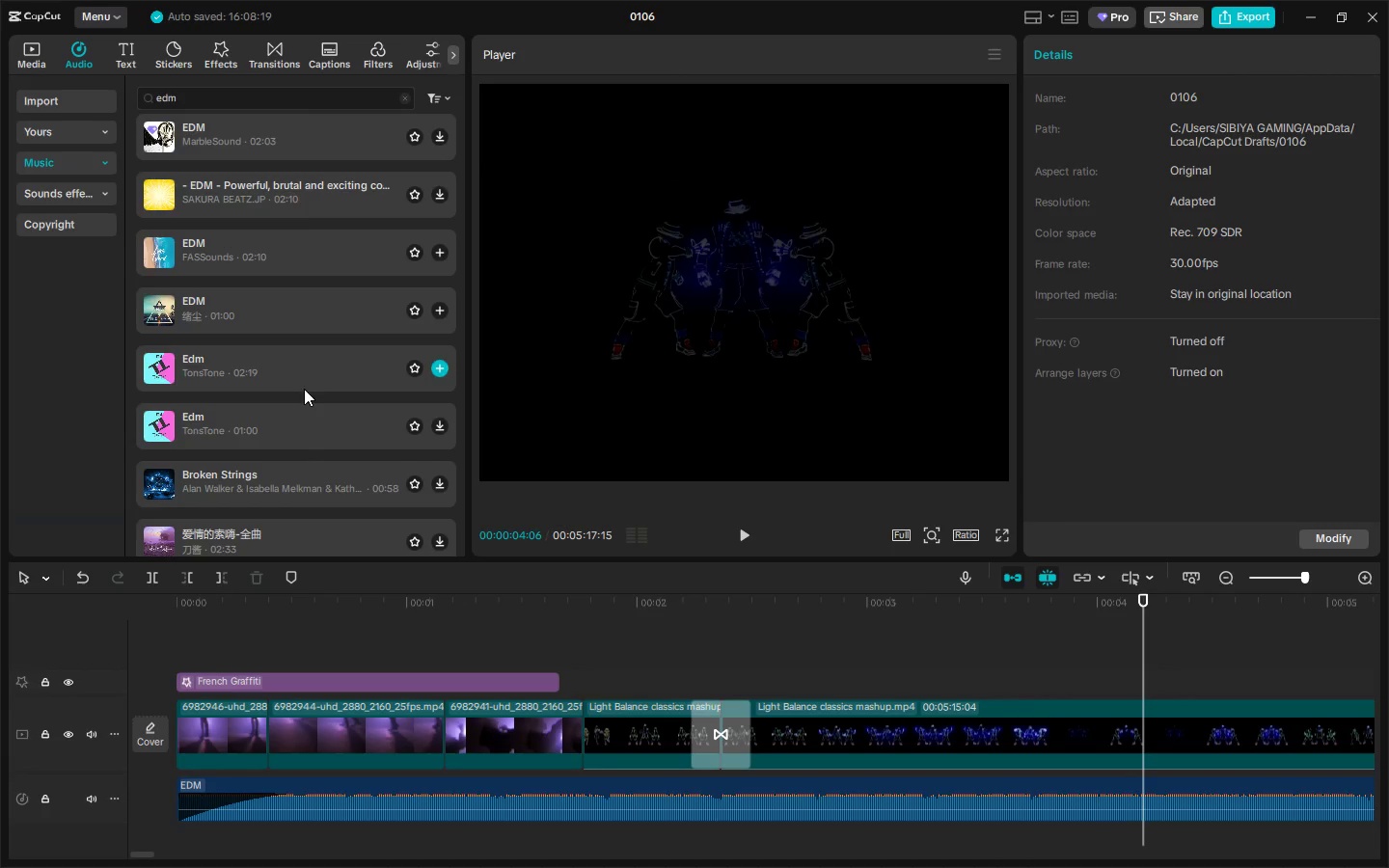 
left_click([299, 408])
 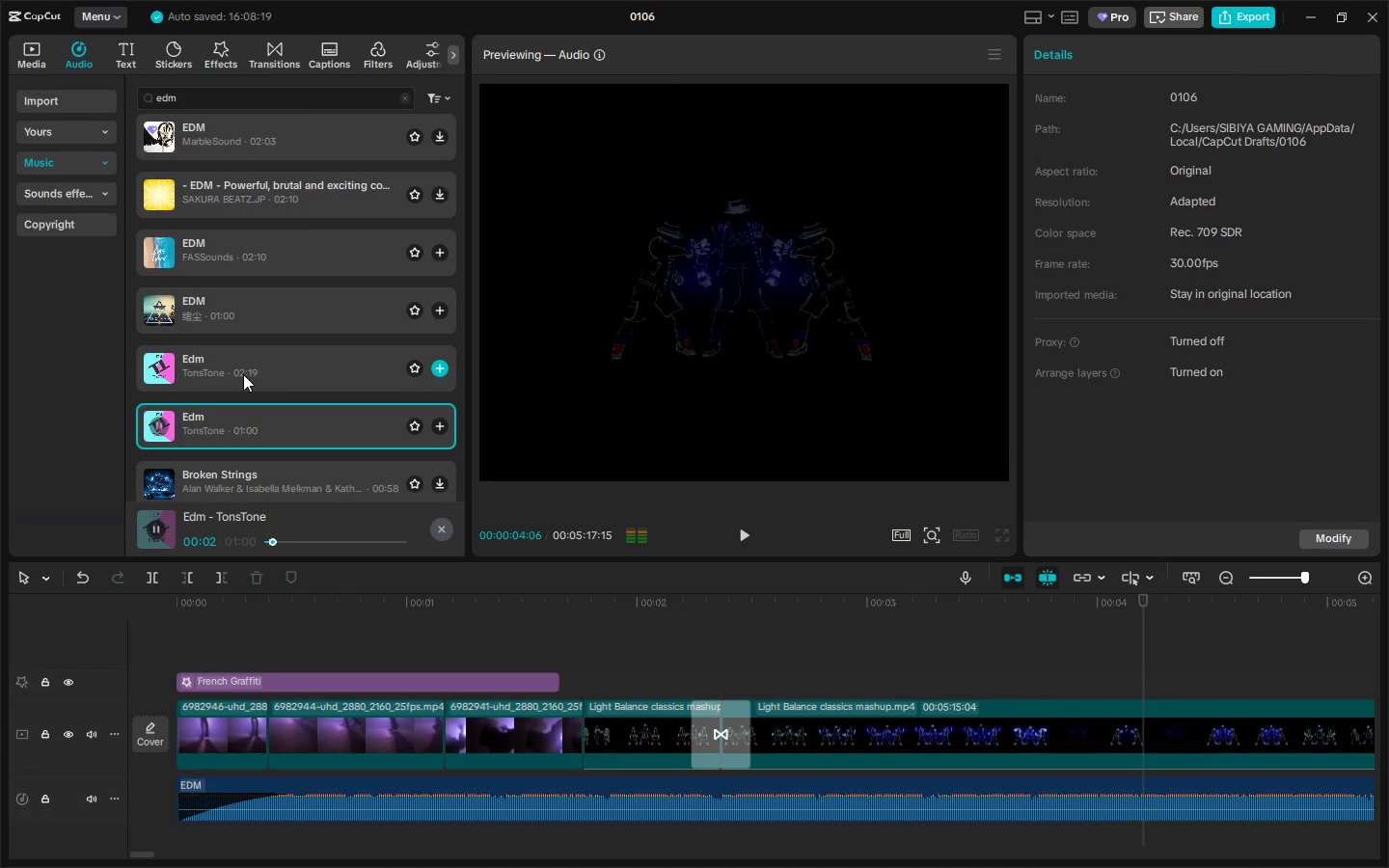 
scroll: coordinate [339, 340], scroll_direction: down, amount: 3.0
 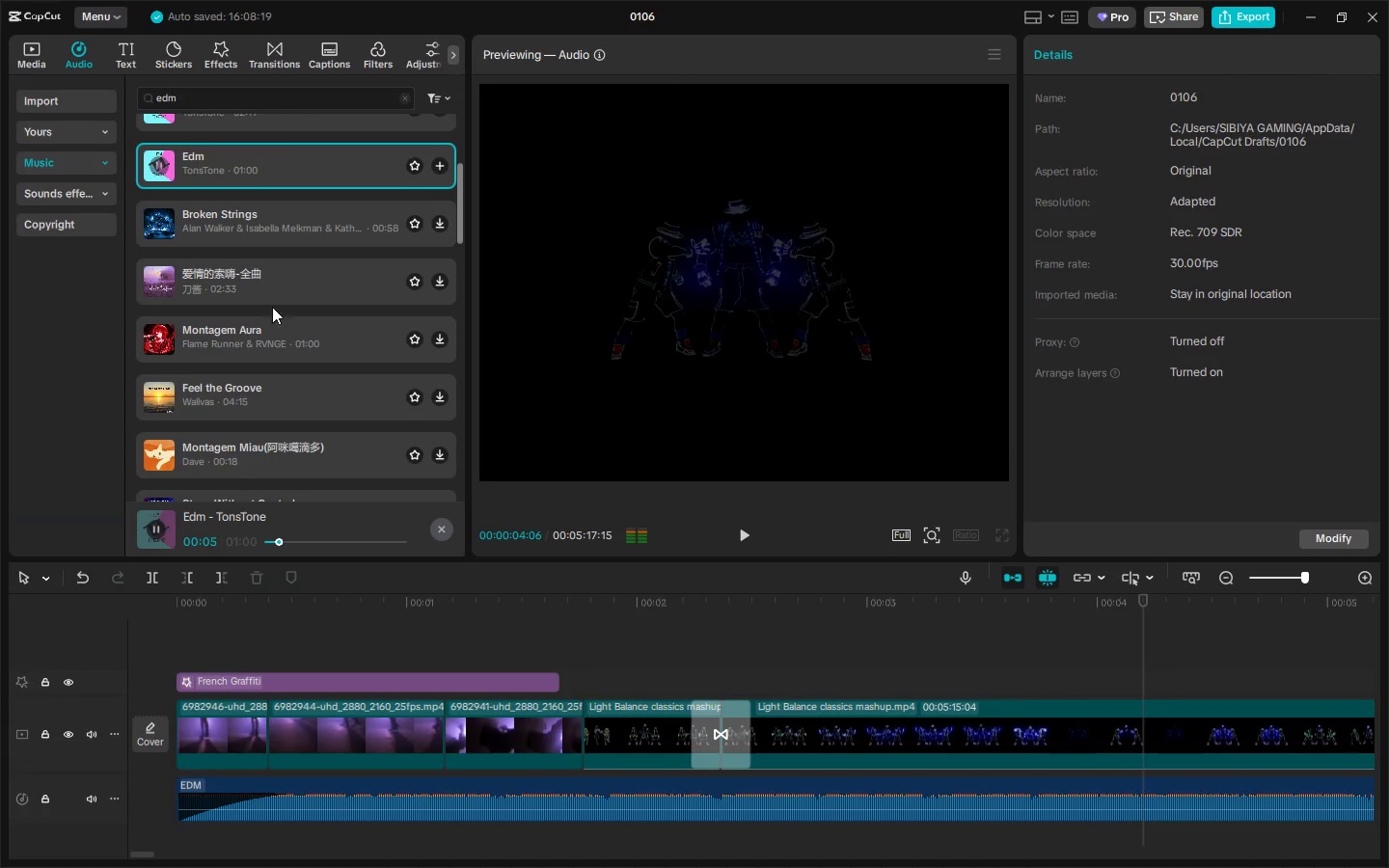 
left_click([268, 288])
 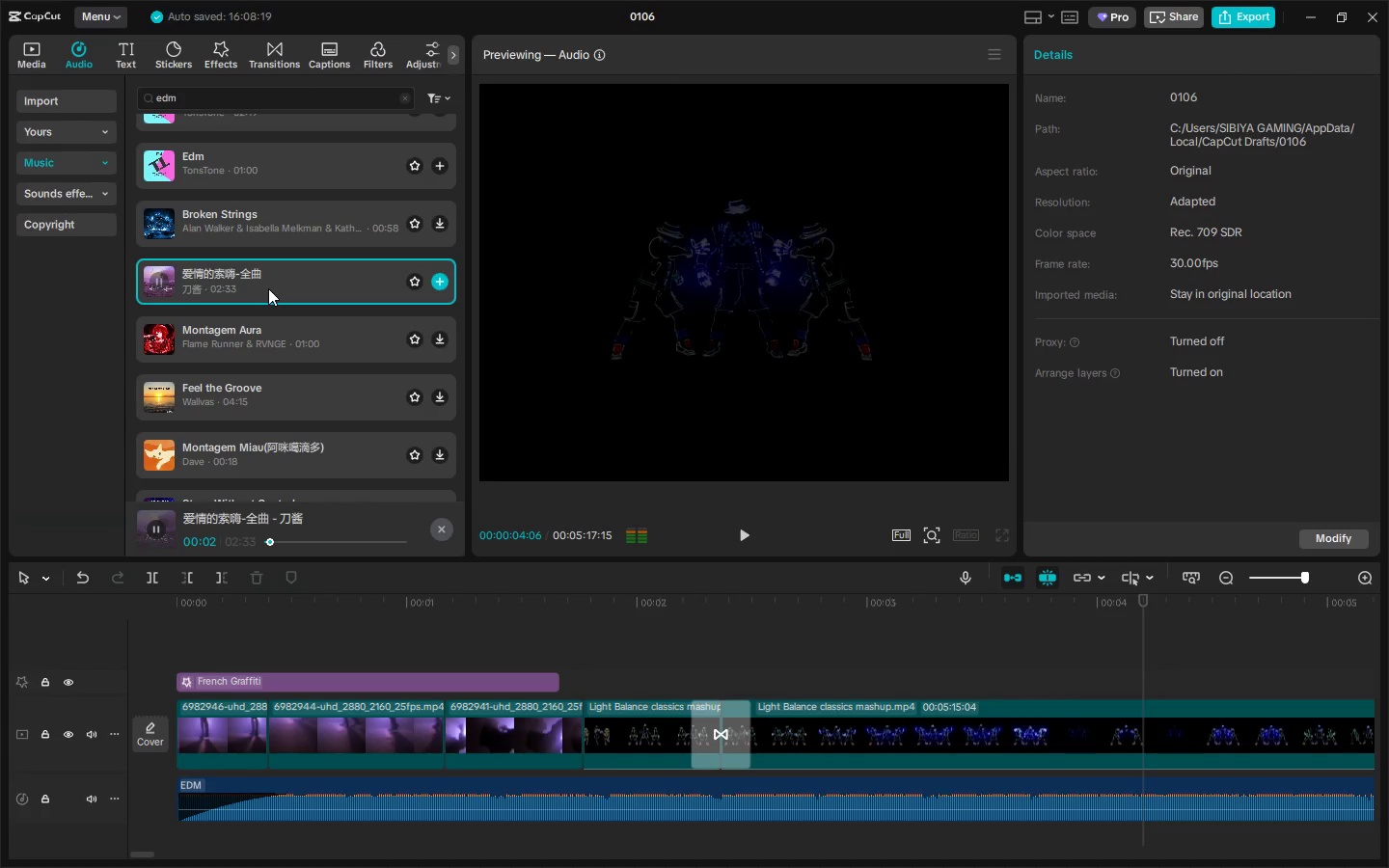 
left_click([270, 327])
 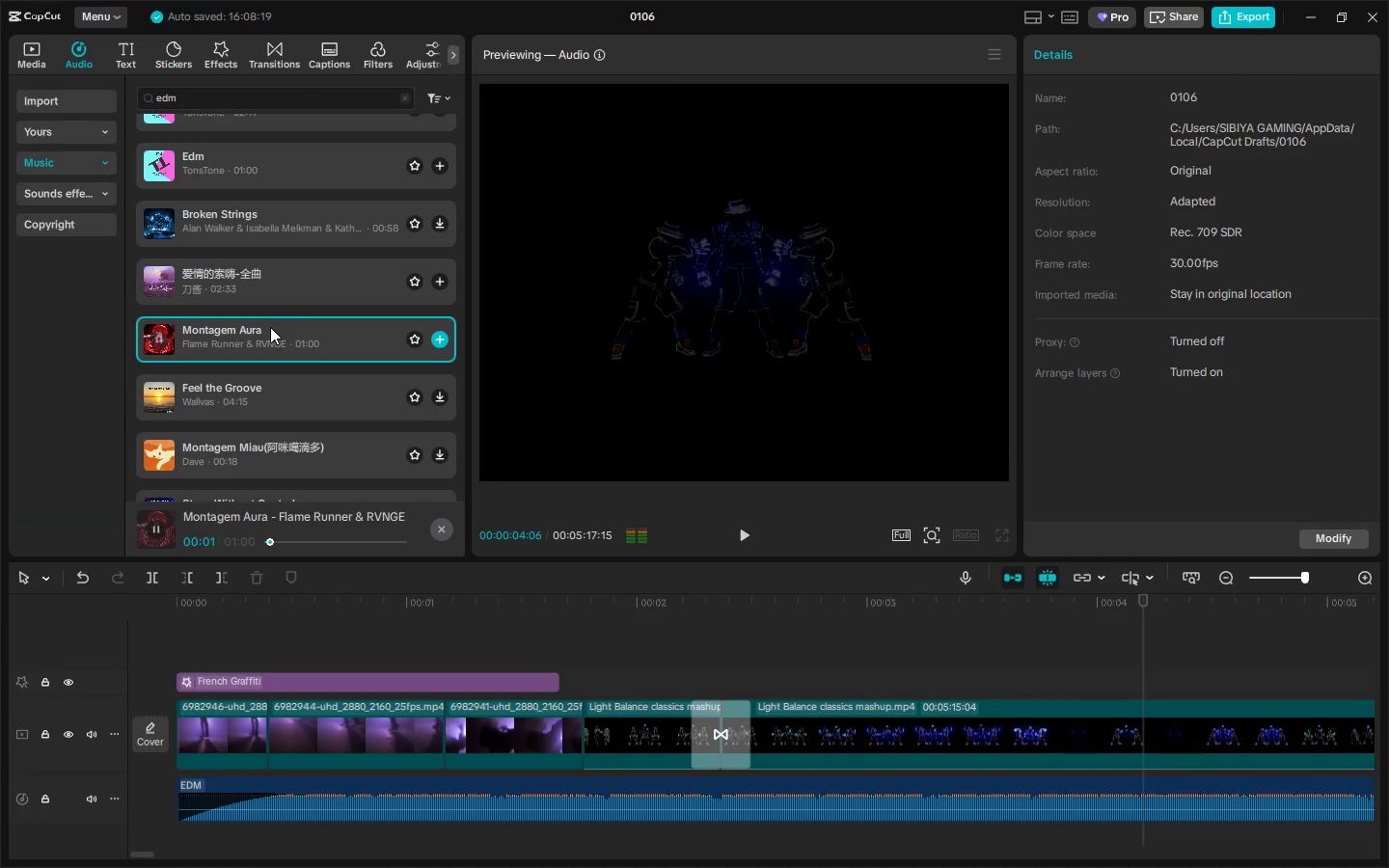 
left_click([283, 381])
 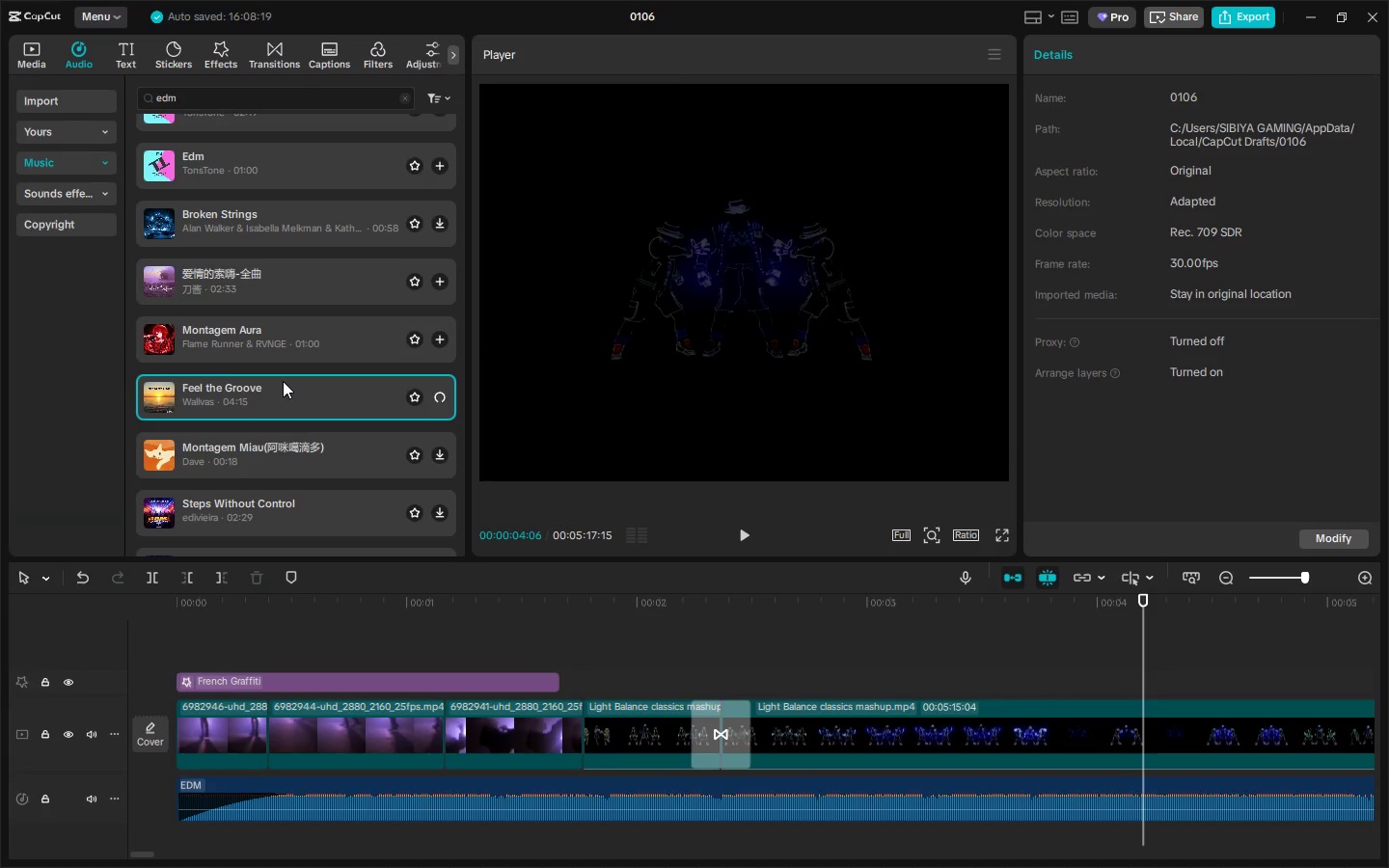 
scroll: coordinate [284, 381], scroll_direction: up, amount: 11.0
 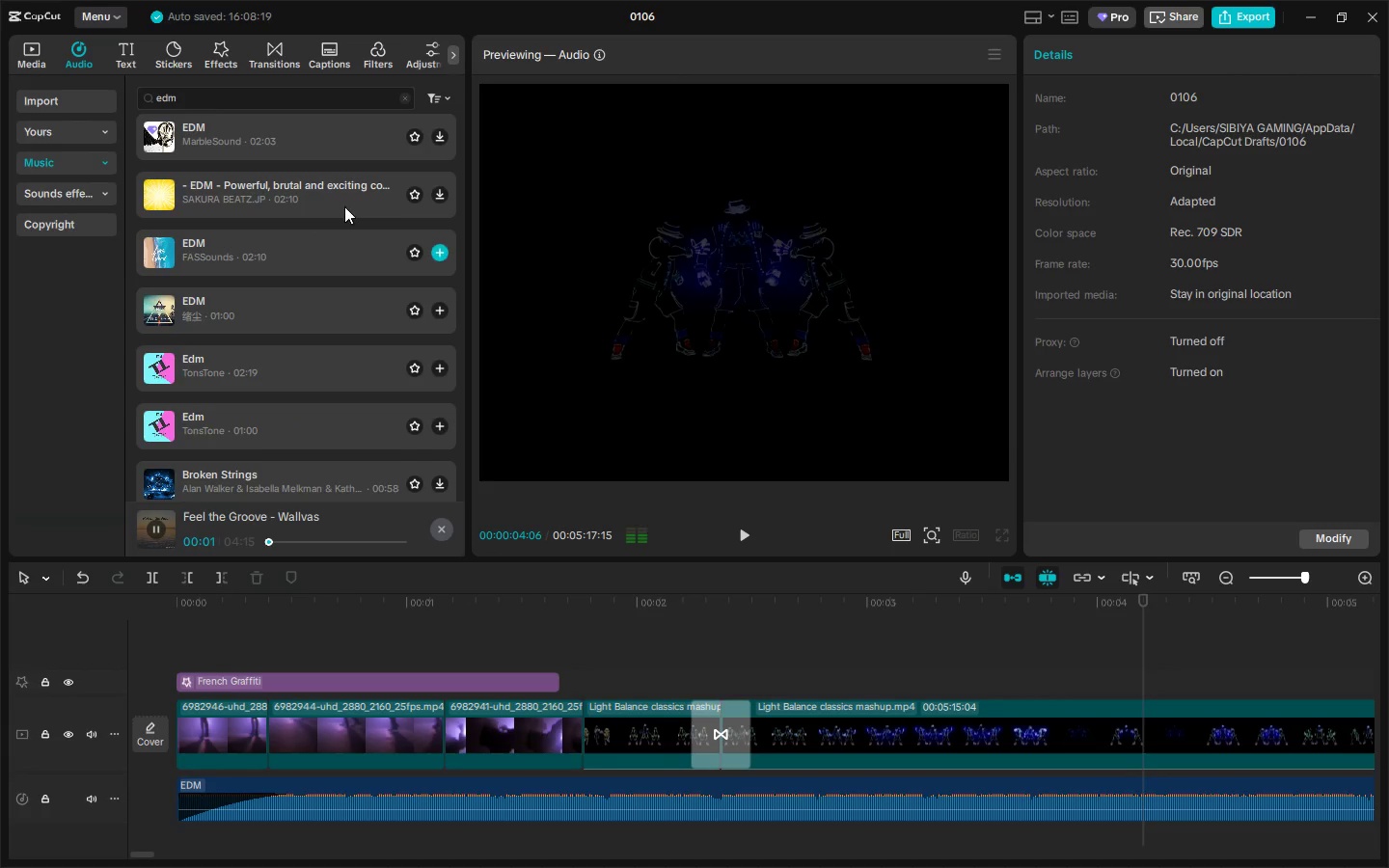 
left_click([344, 185])
 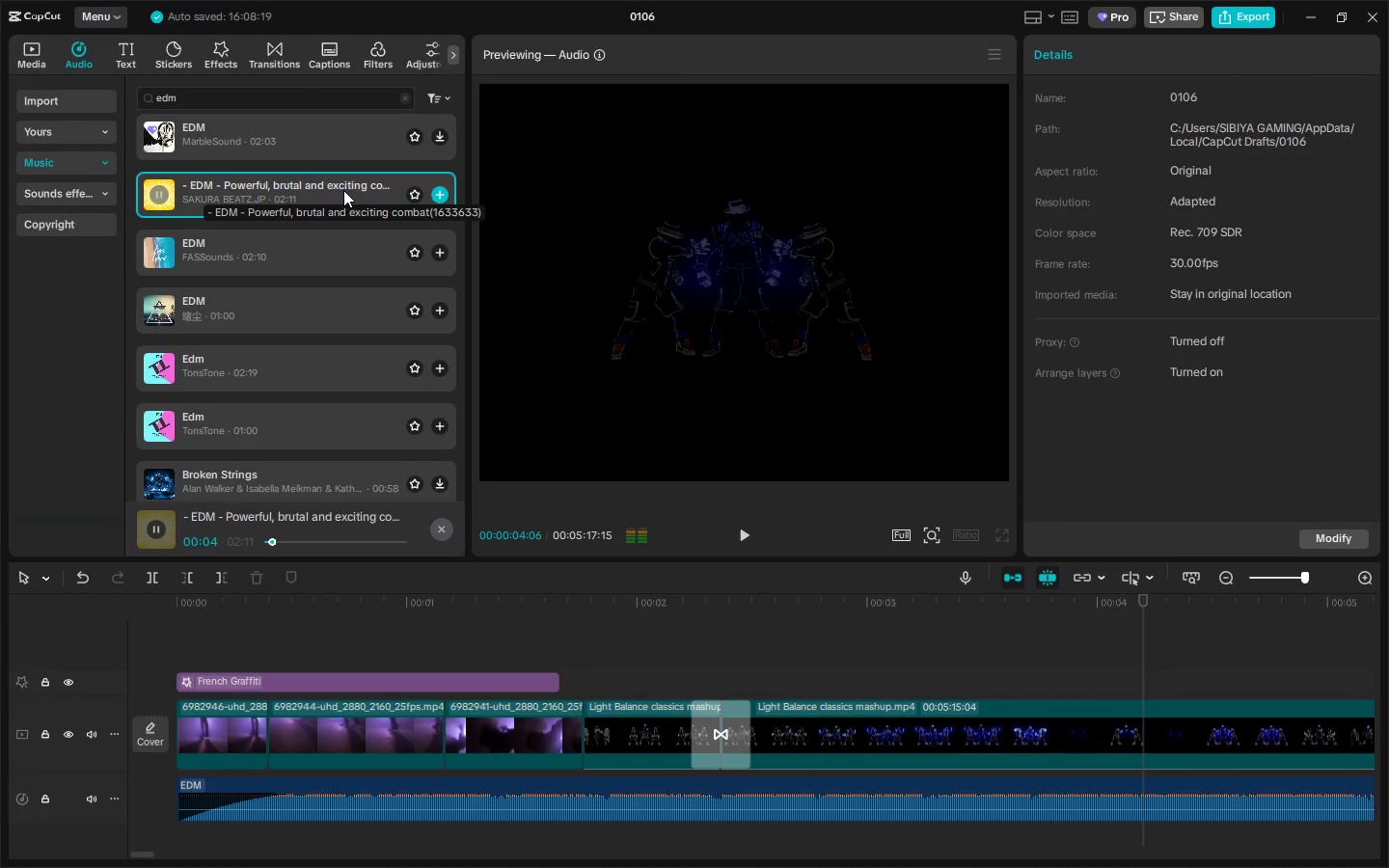 
wait(10.11)
 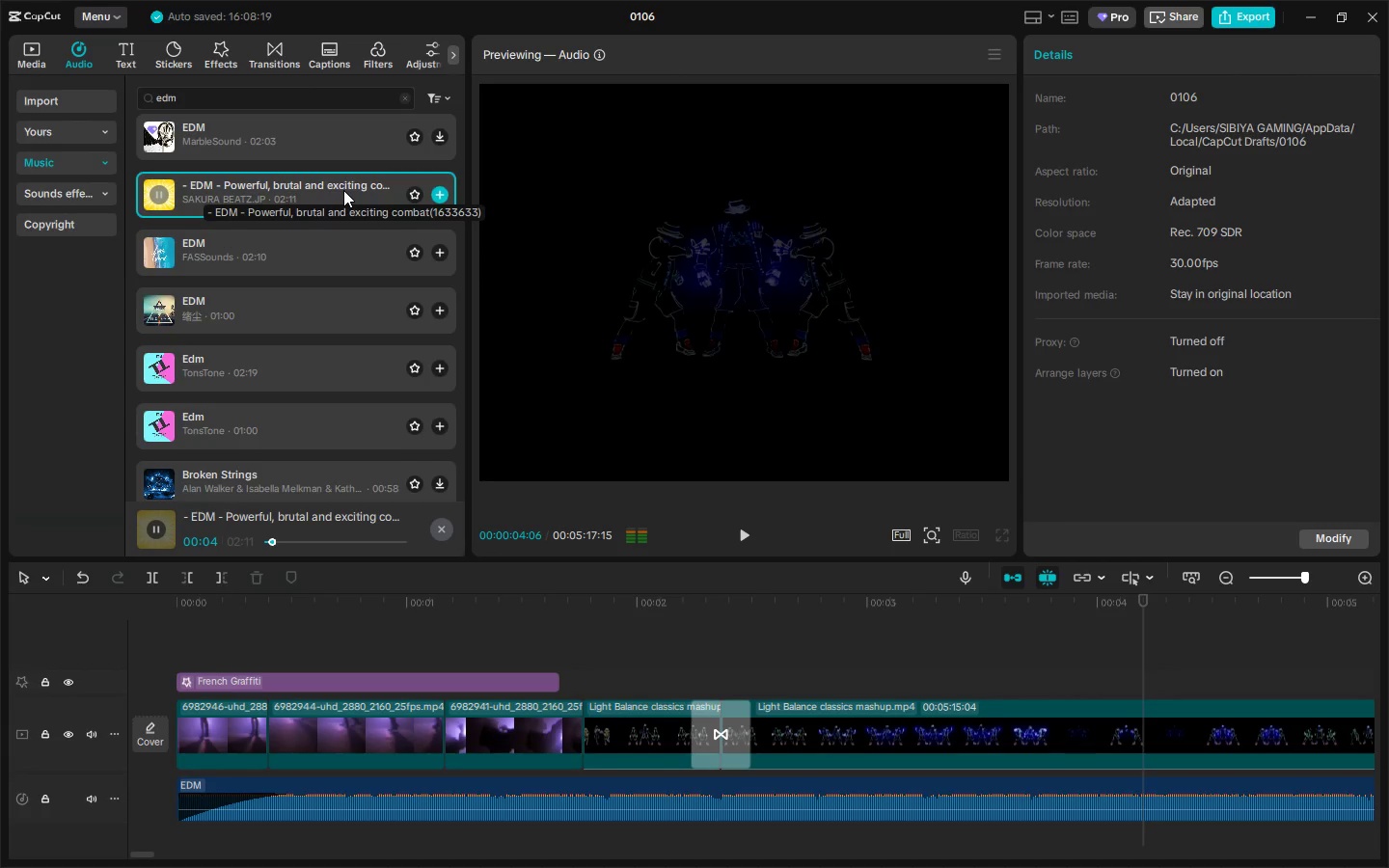 
key(Space)
 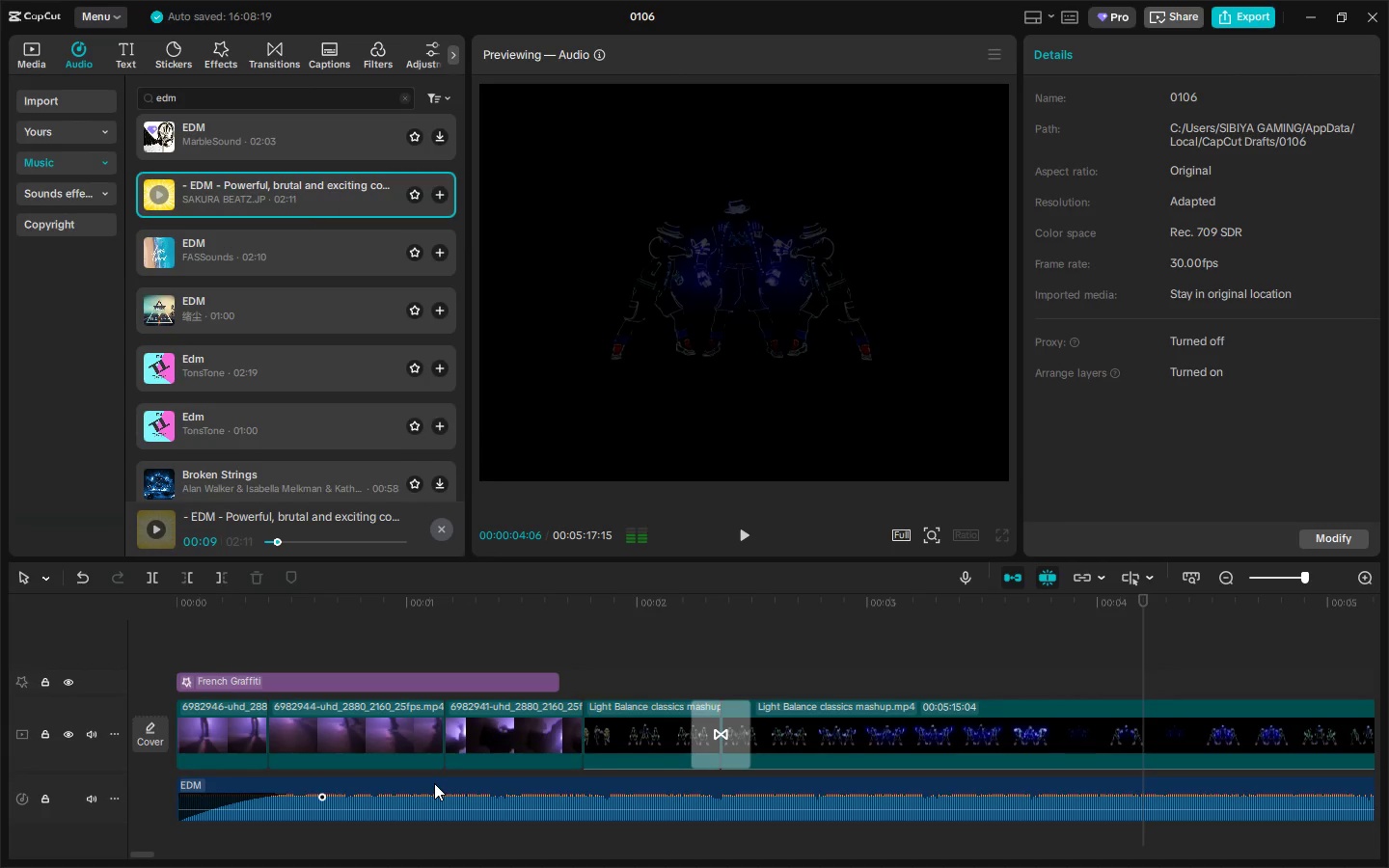 
left_click([434, 783])
 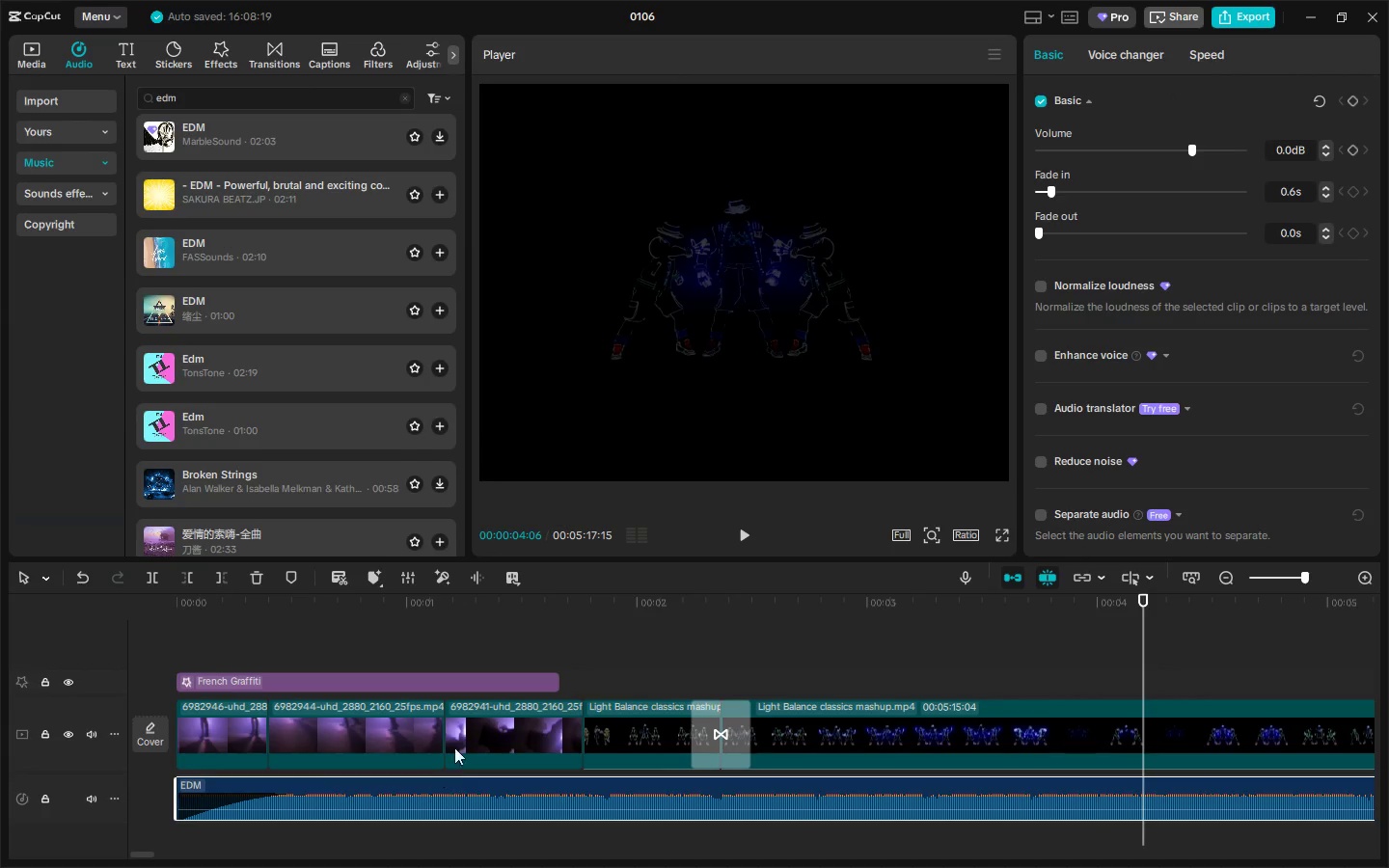 
key(Delete)
 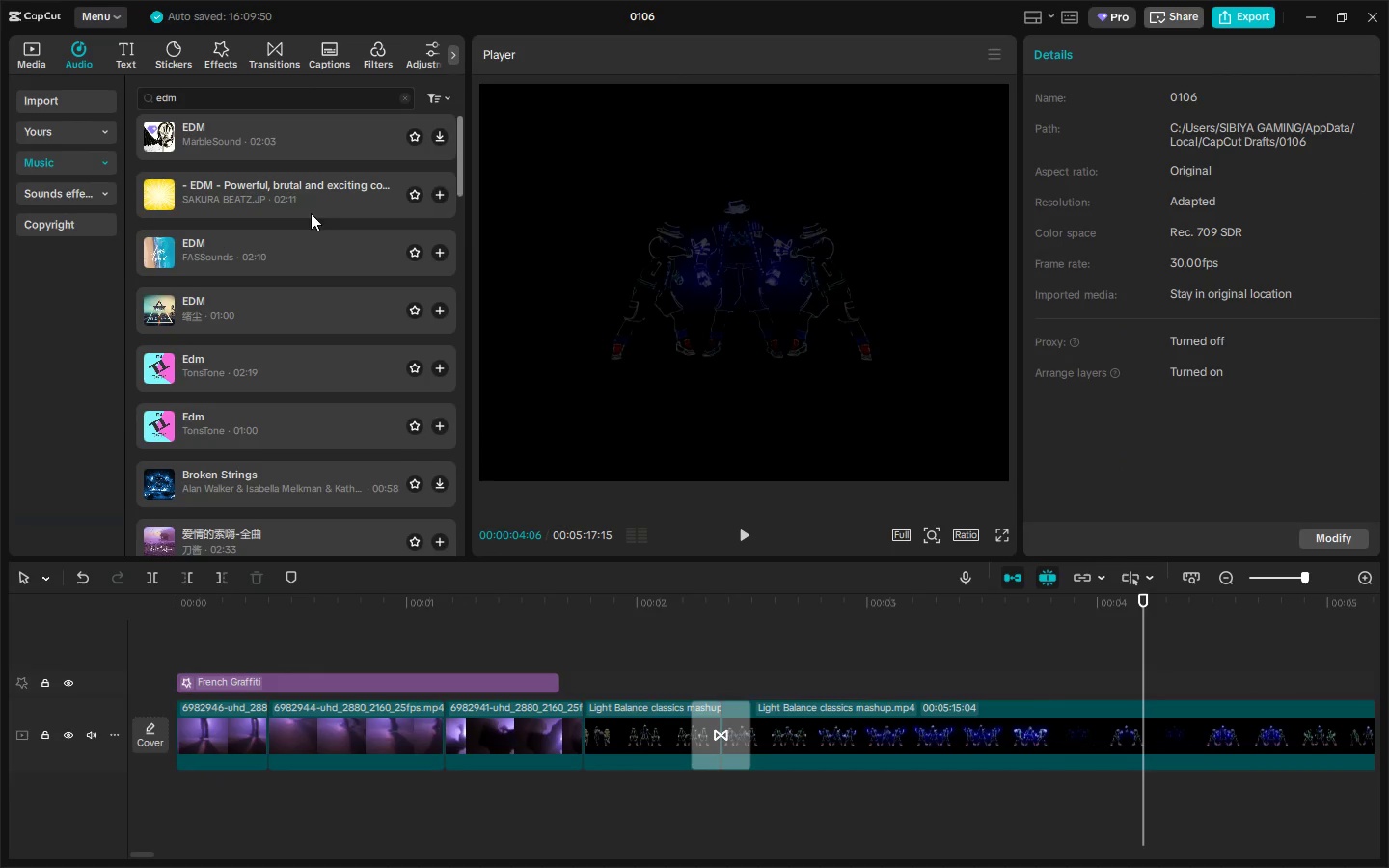 
left_click_drag(start_coordinate=[296, 177], to_coordinate=[167, 797])
 